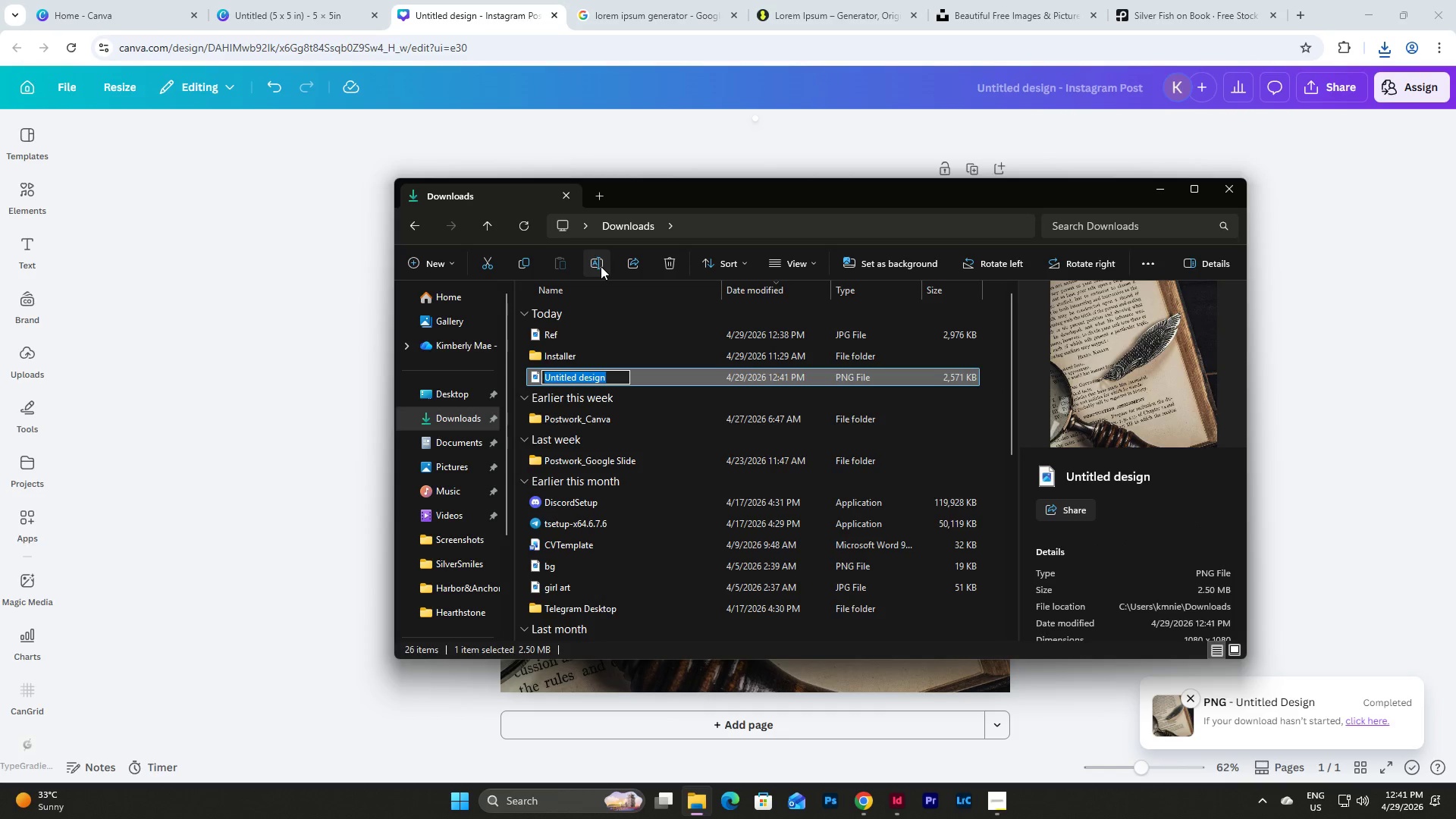 
type(Image_1)
 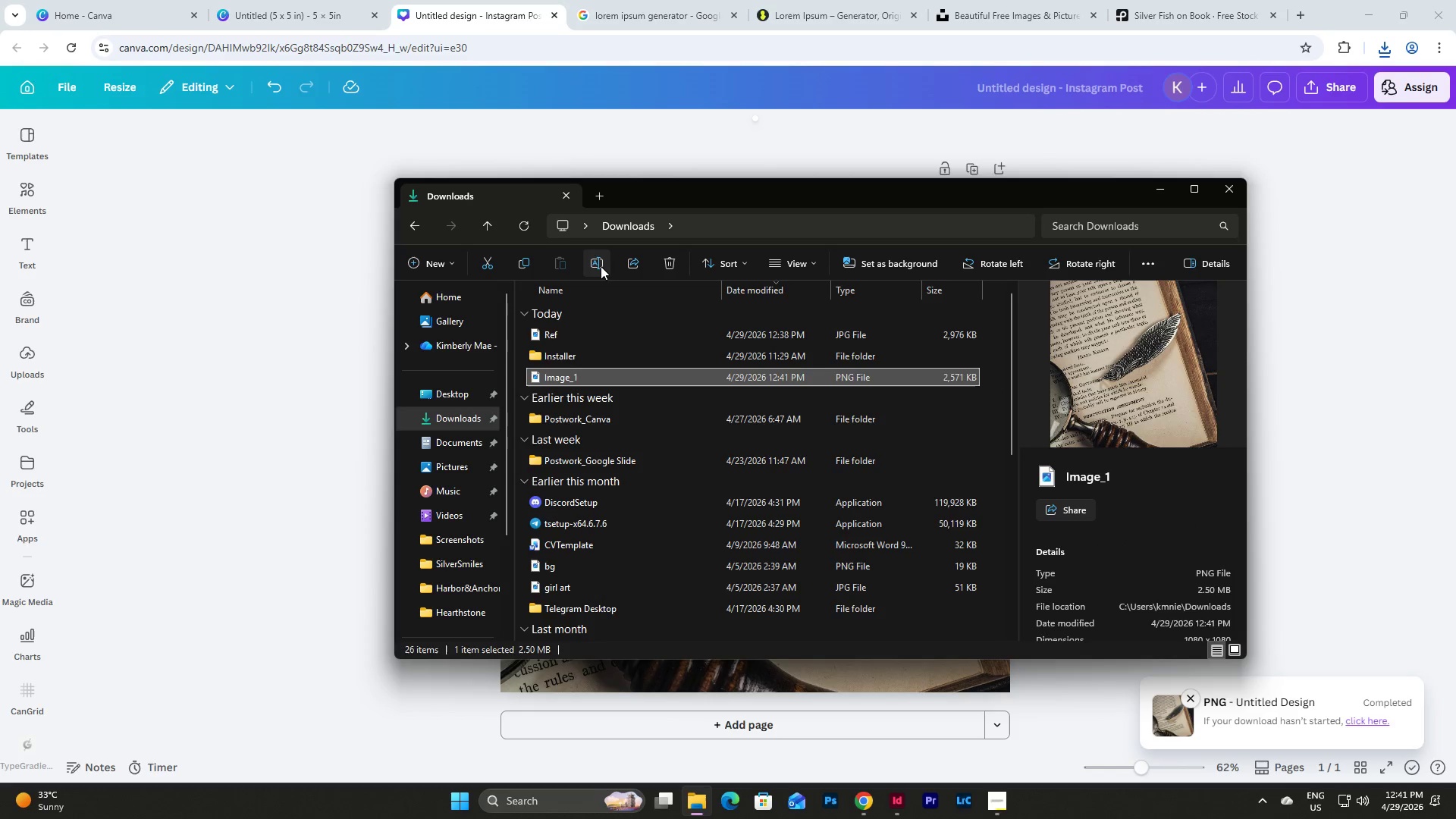 
 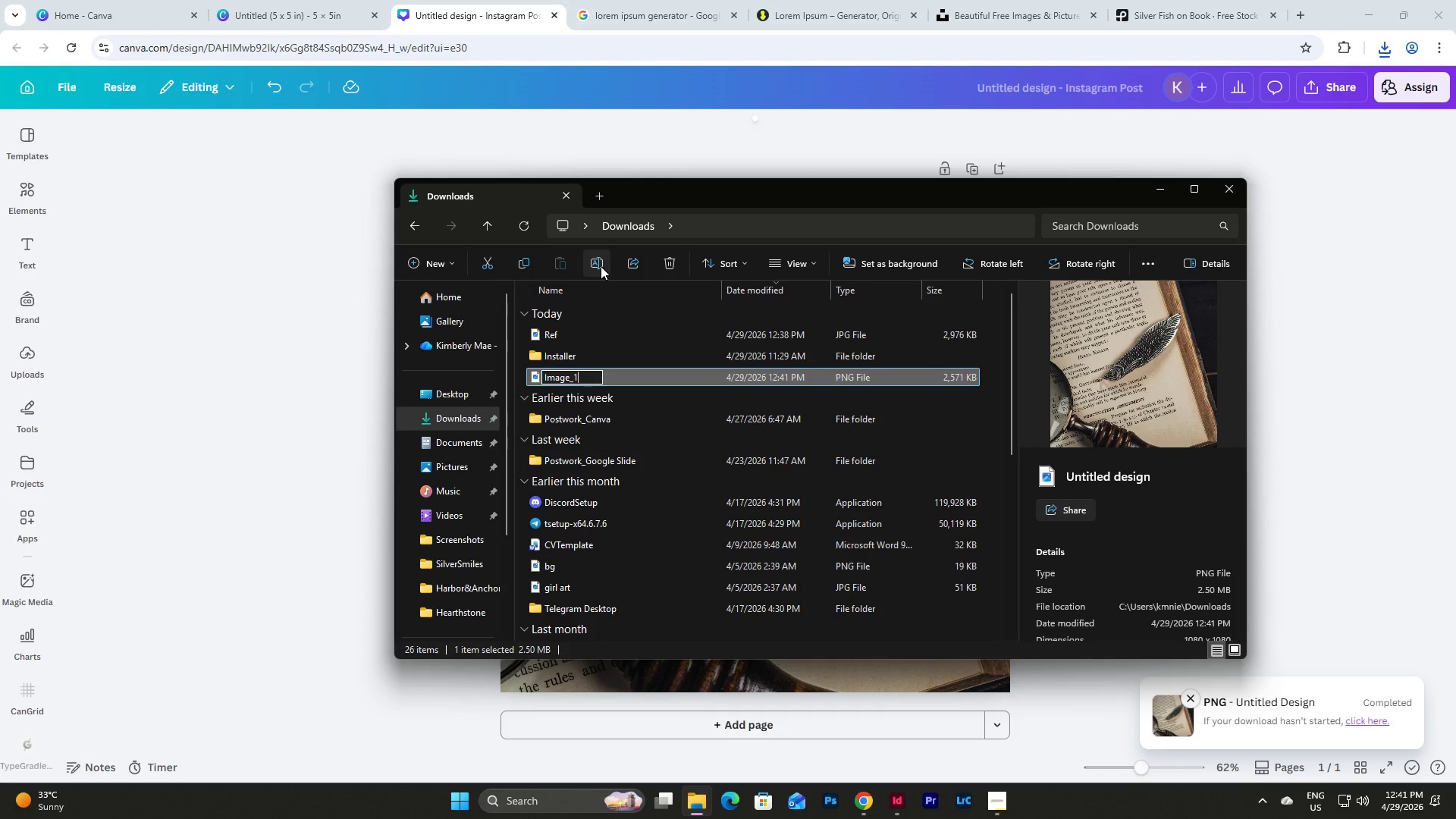 
key(Enter)
 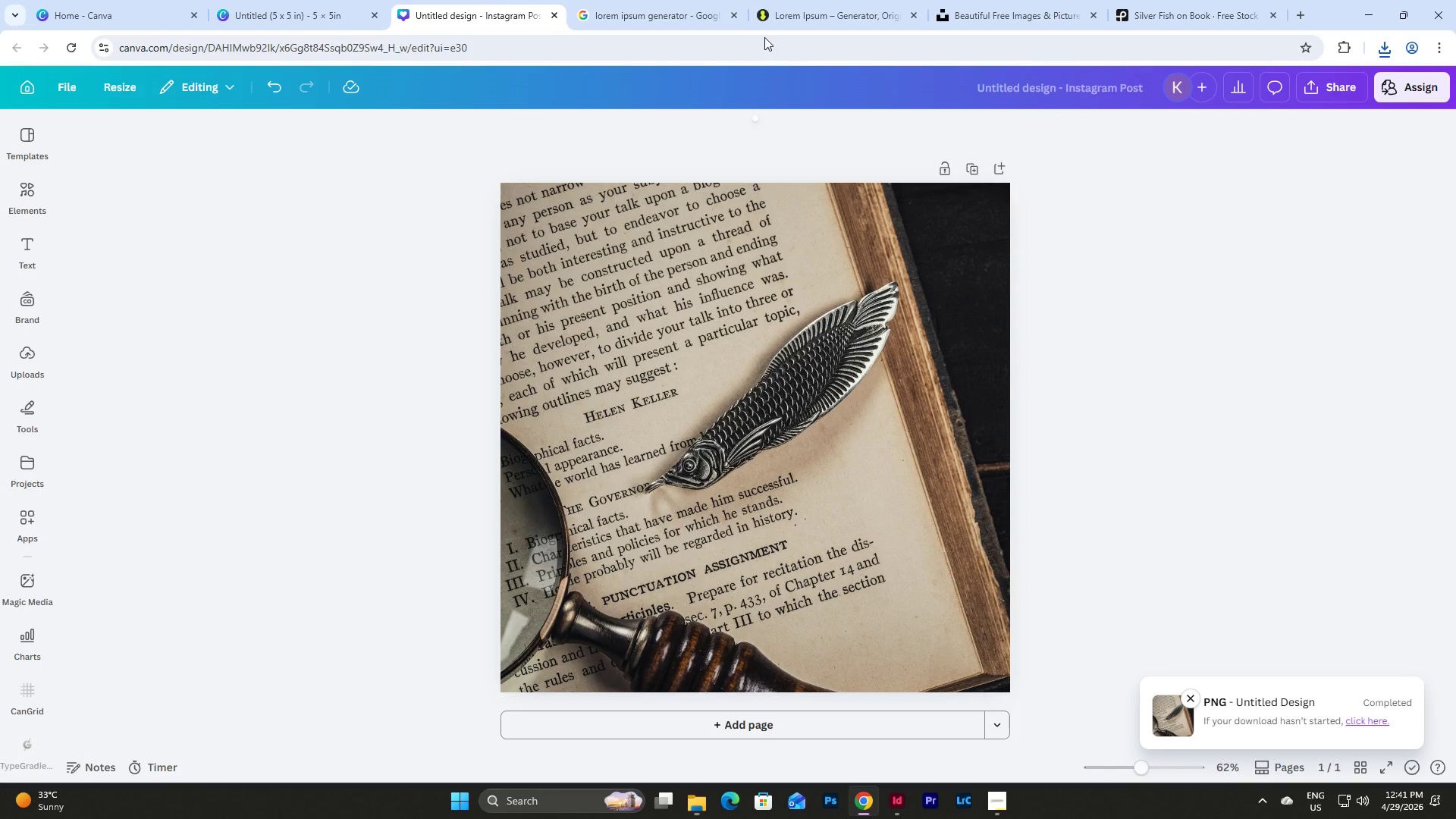 
left_click([1027, 0])
 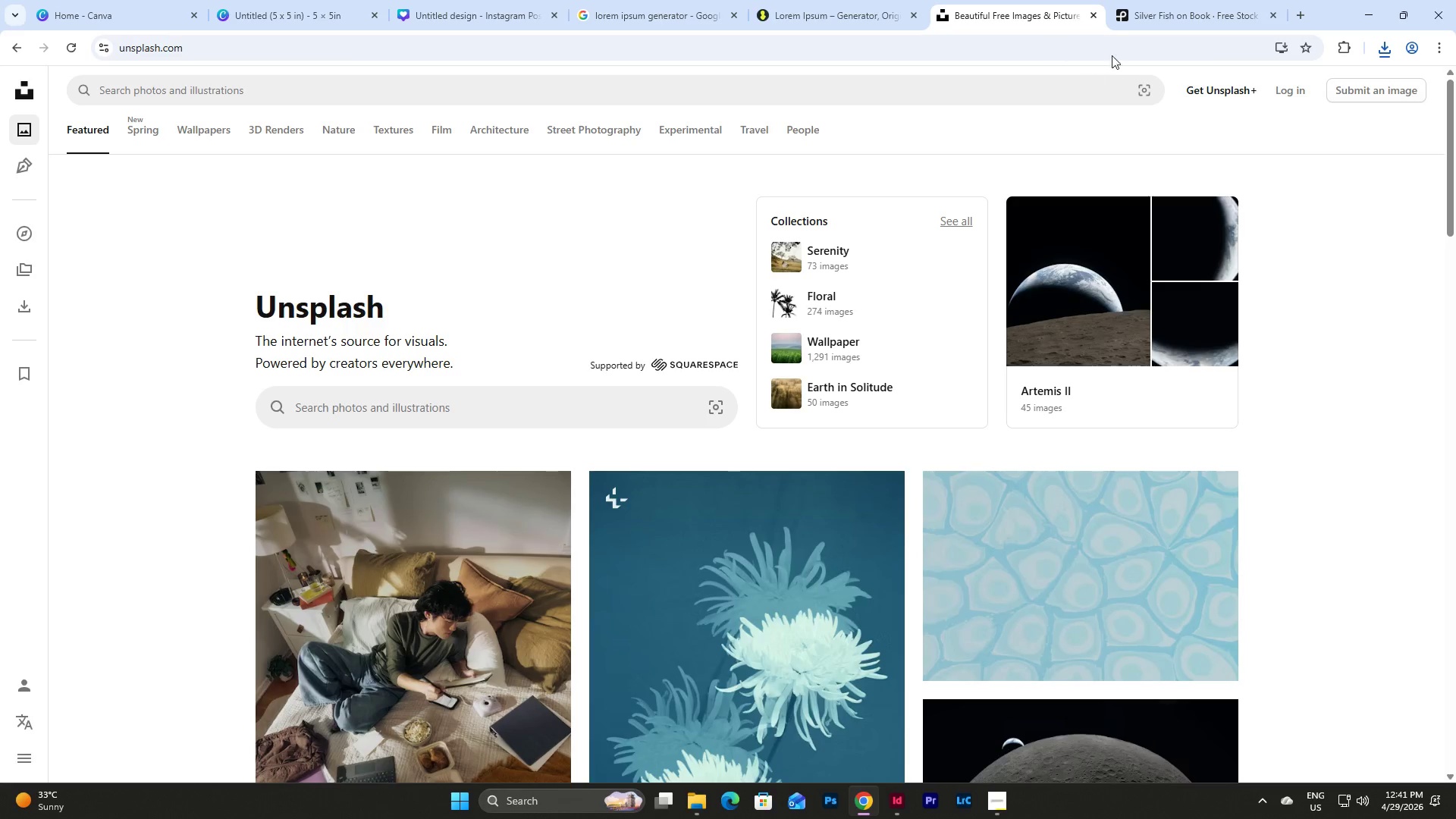 
left_click([1142, 15])
 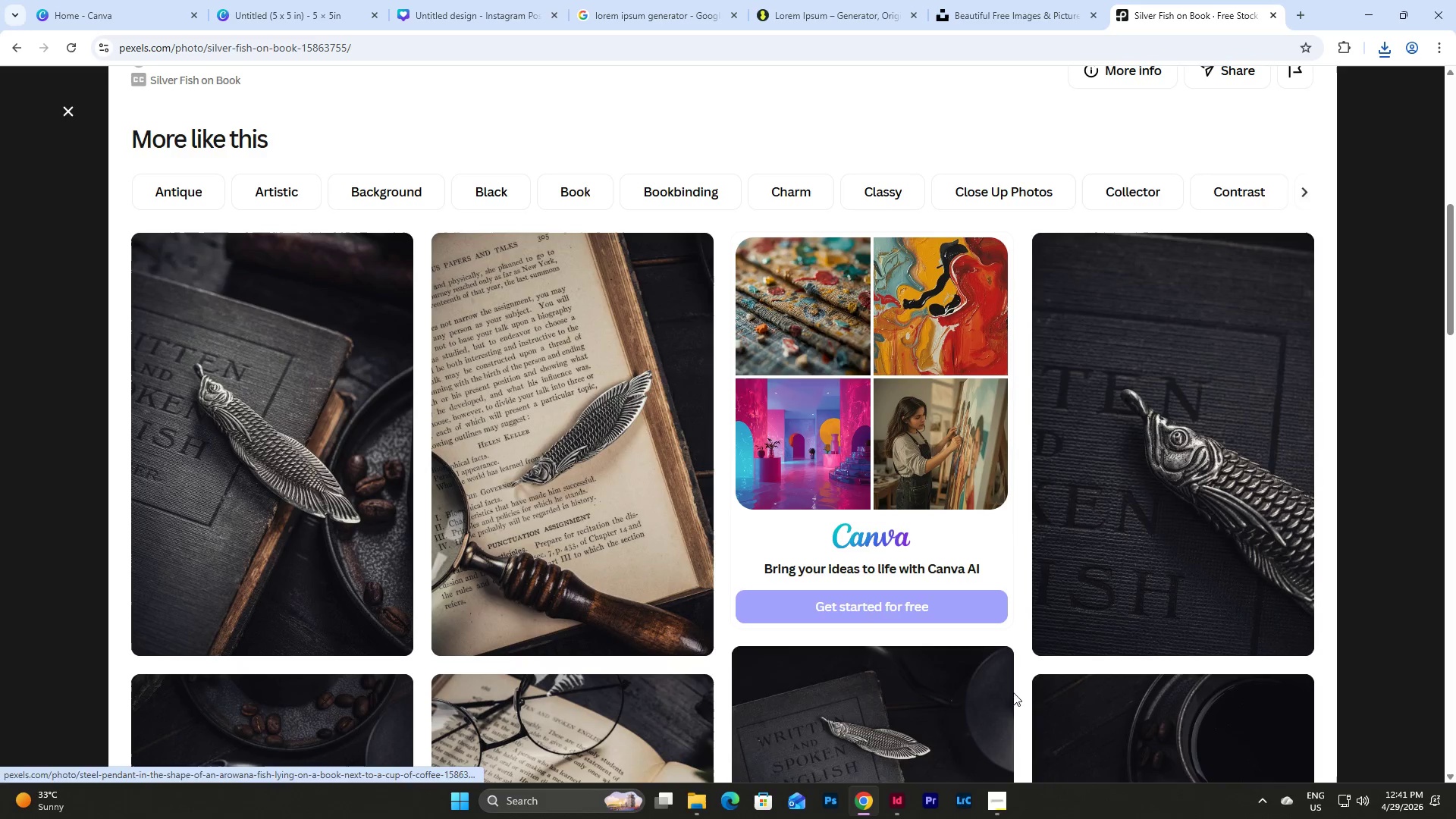 
left_click([894, 796])
 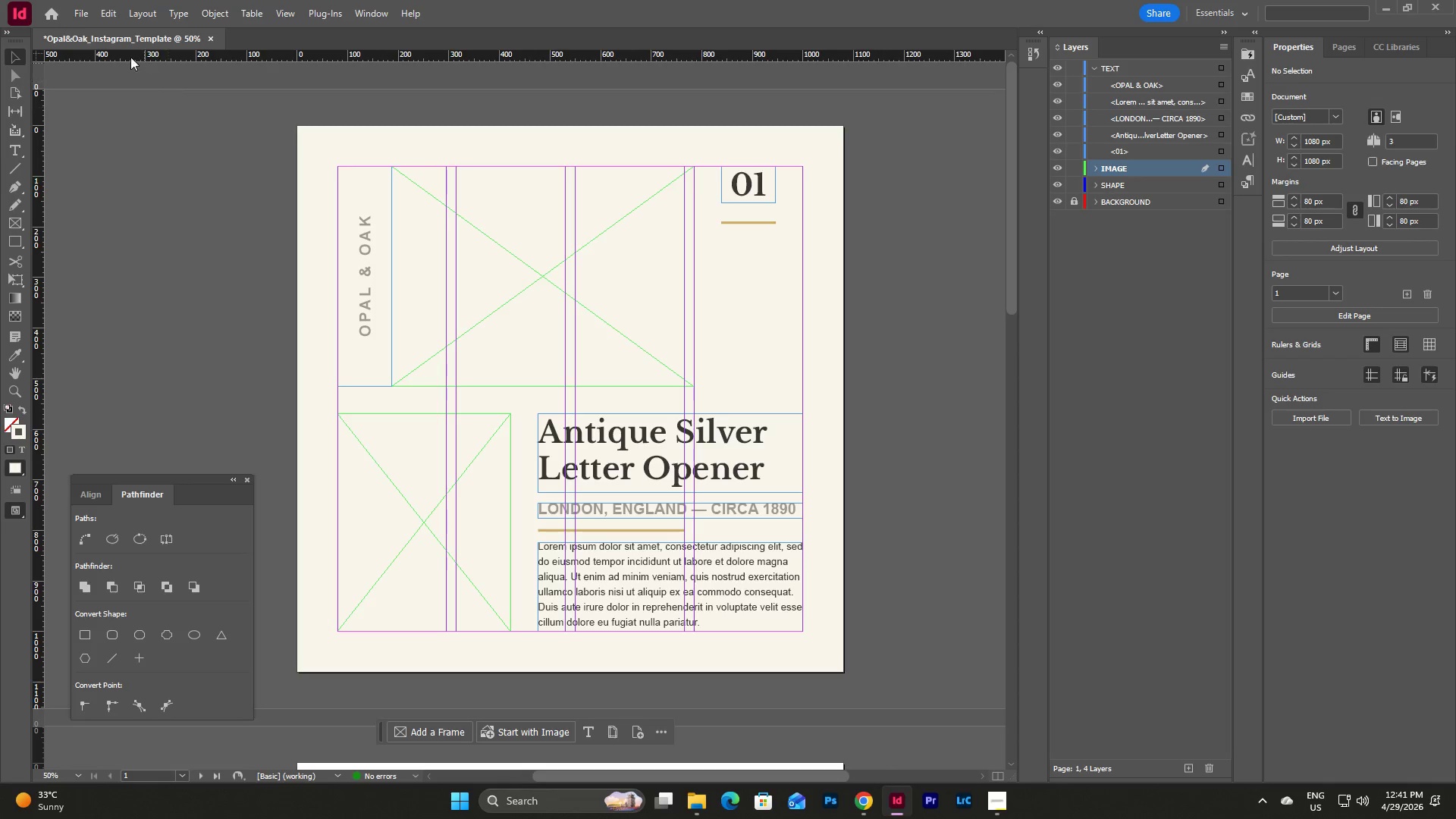 
left_click([83, 17])
 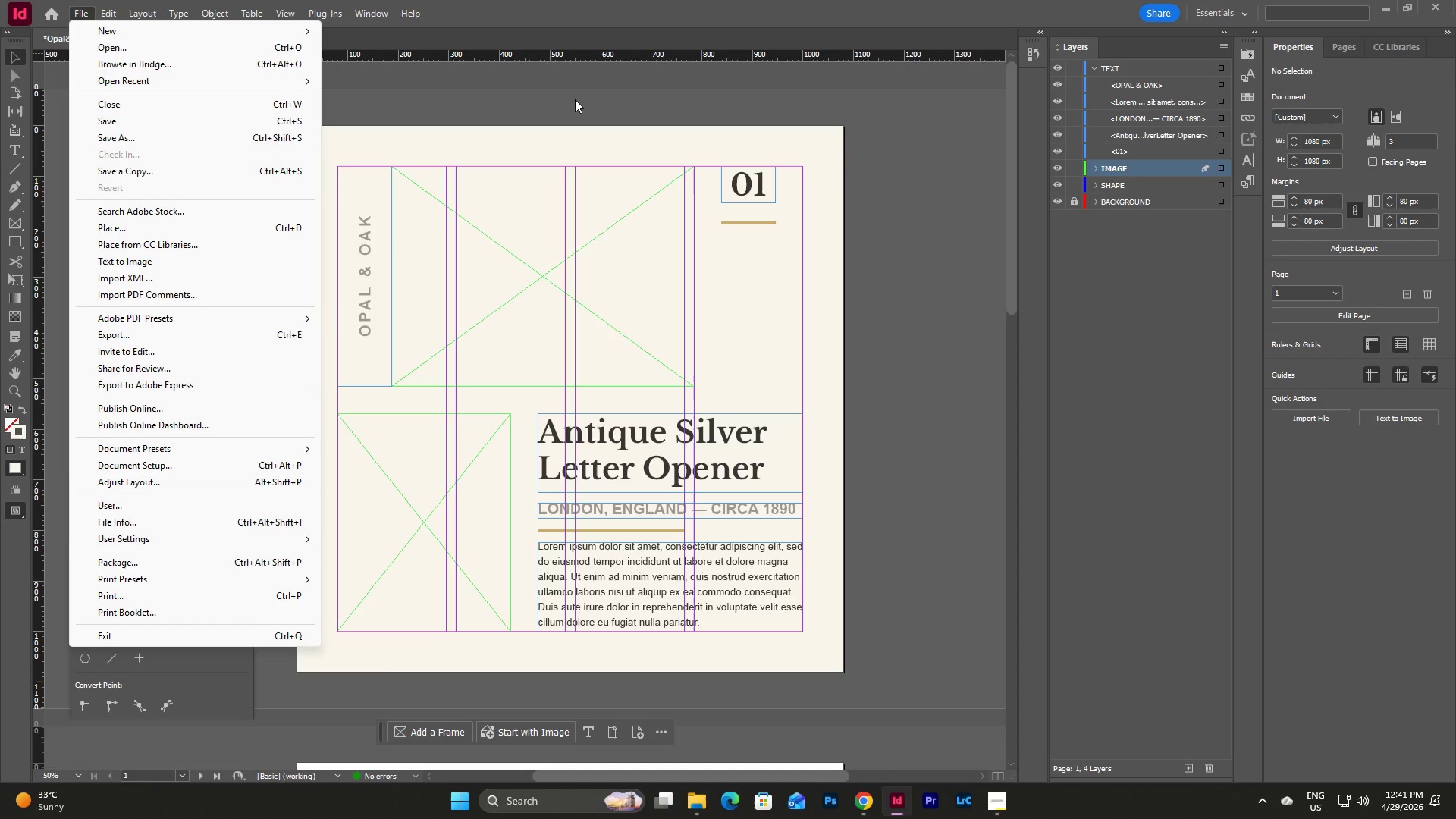 
left_click([575, 99])
 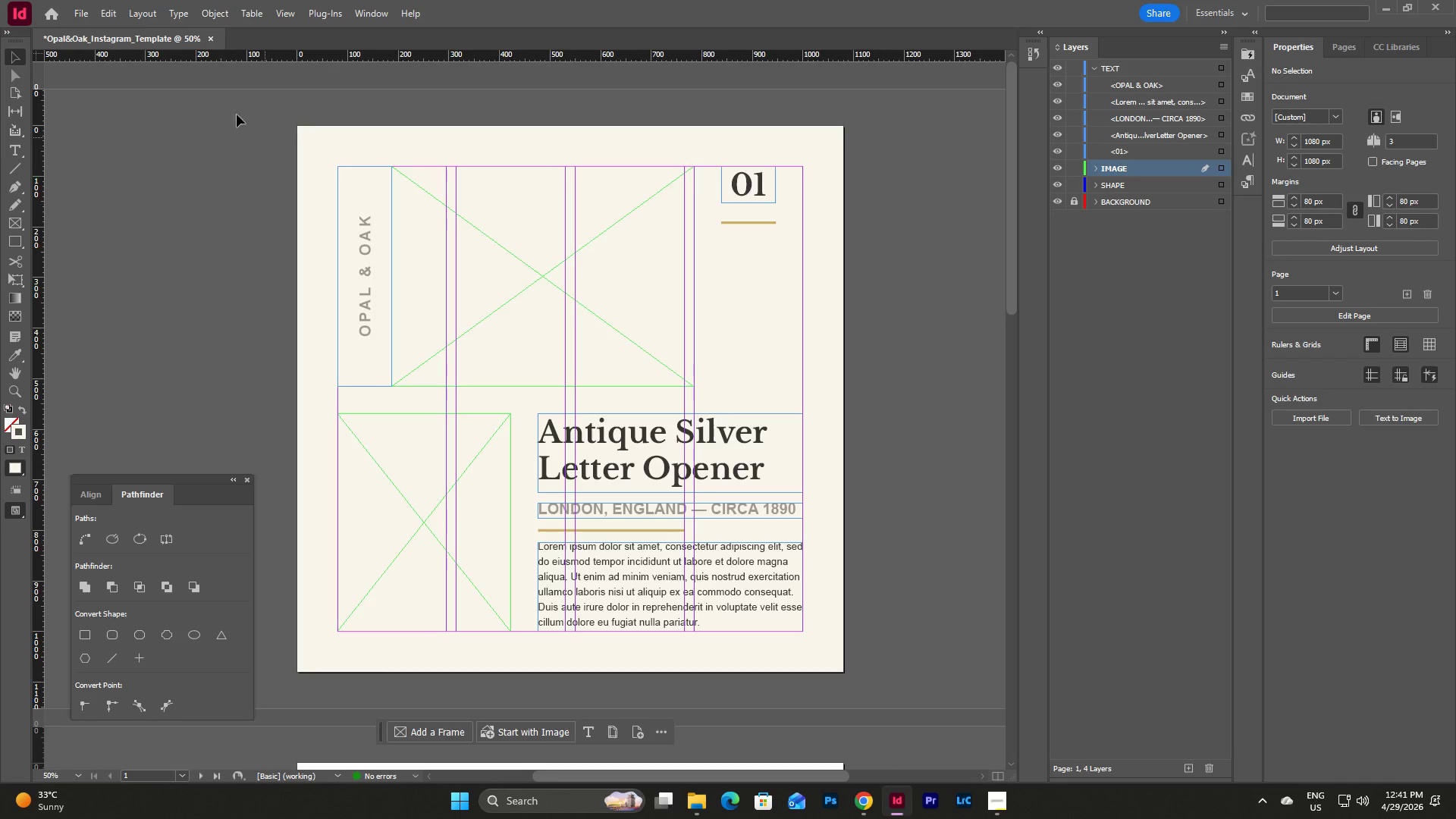 
left_click([82, 17])
 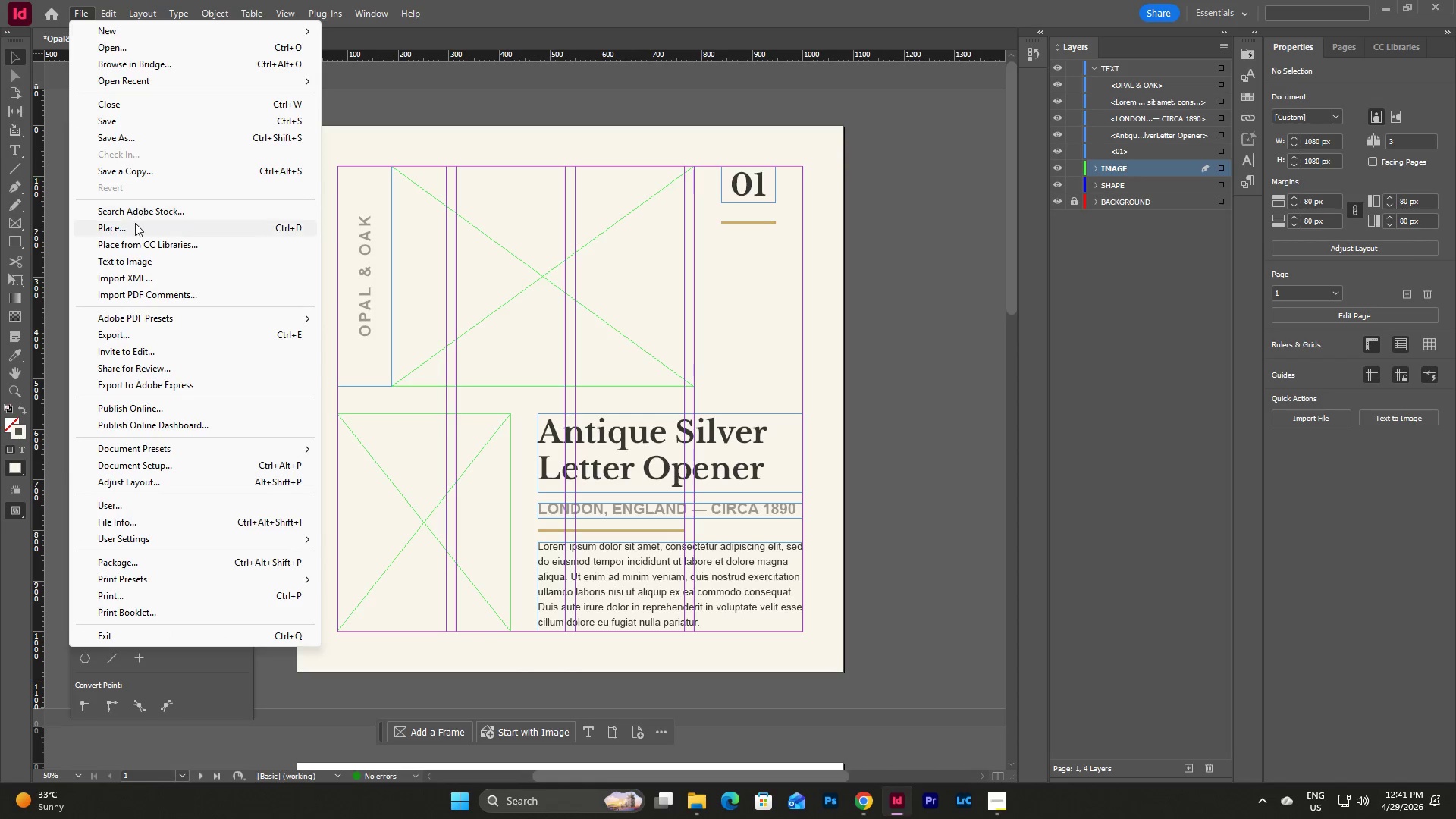 
left_click([135, 223])
 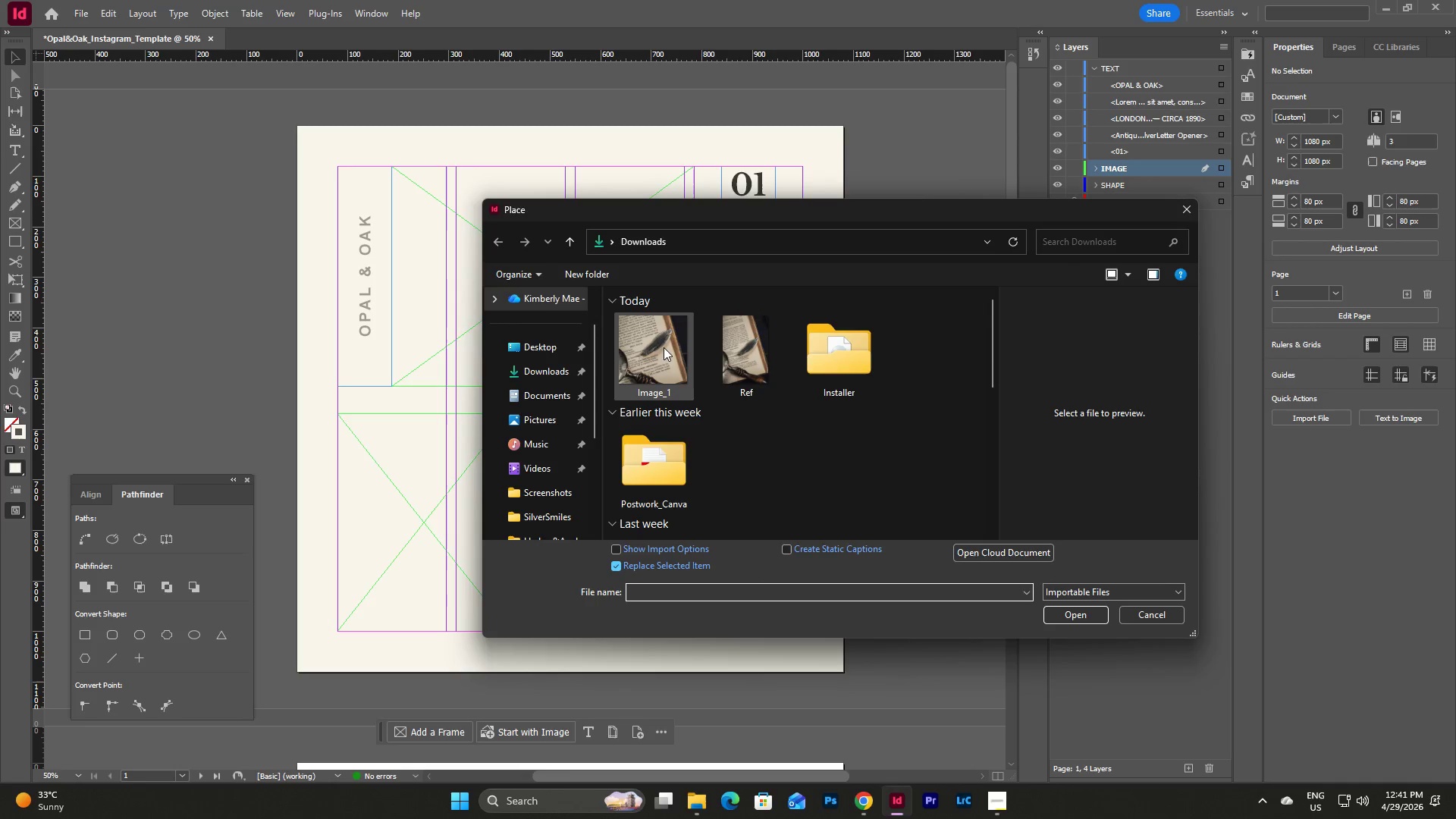 
left_click([659, 347])
 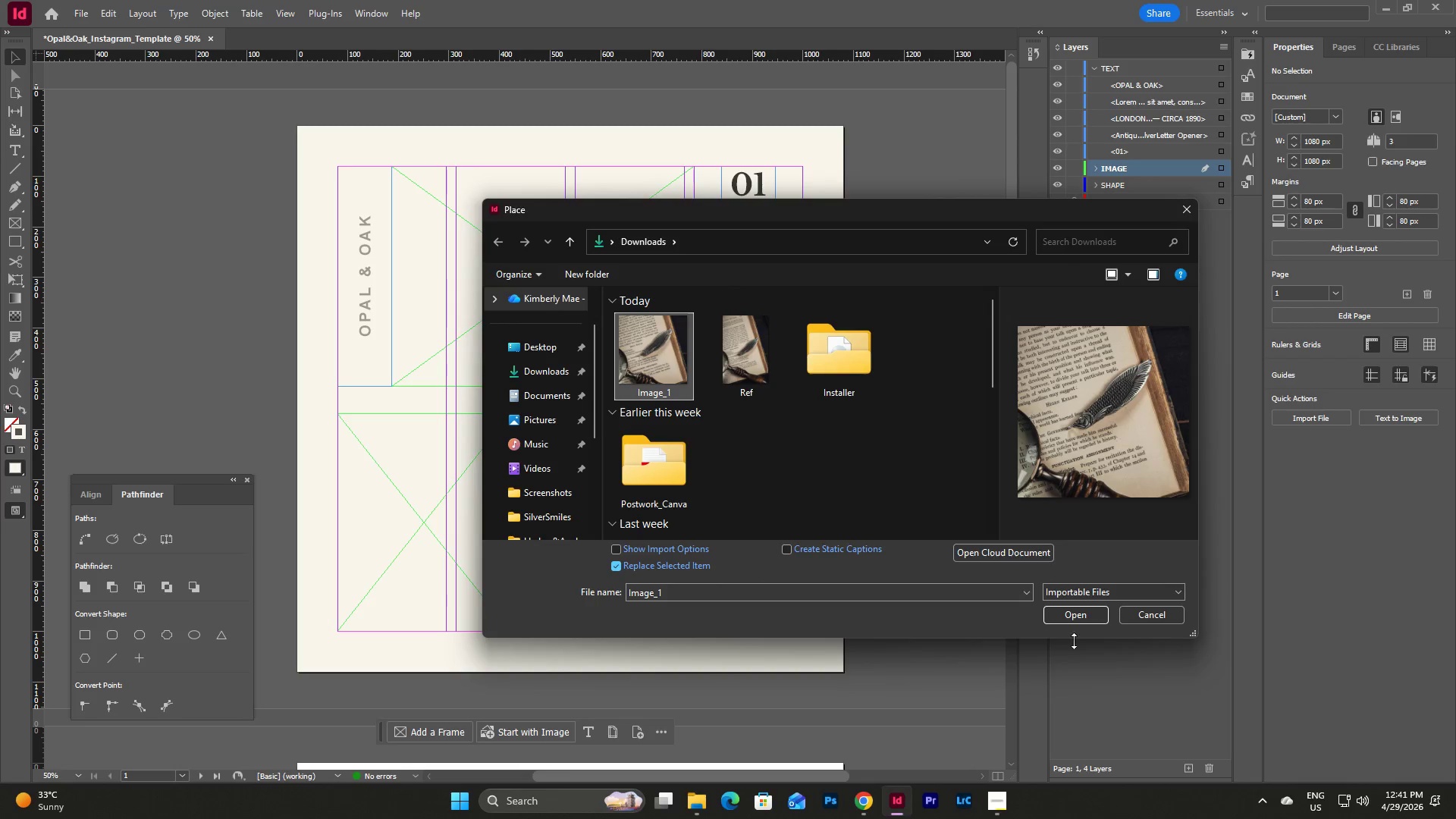 
left_click([1079, 610])
 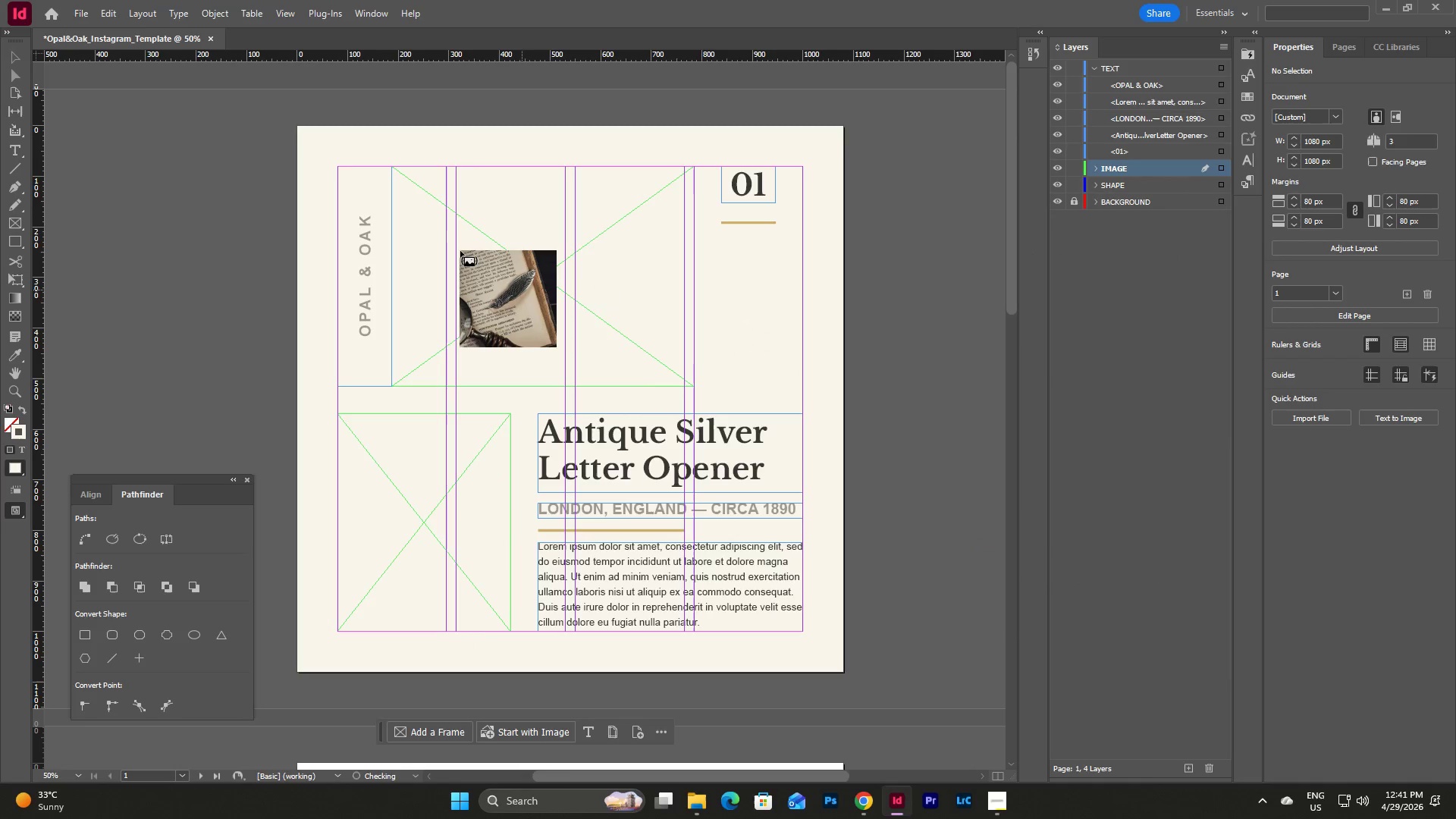 
left_click([457, 243])
 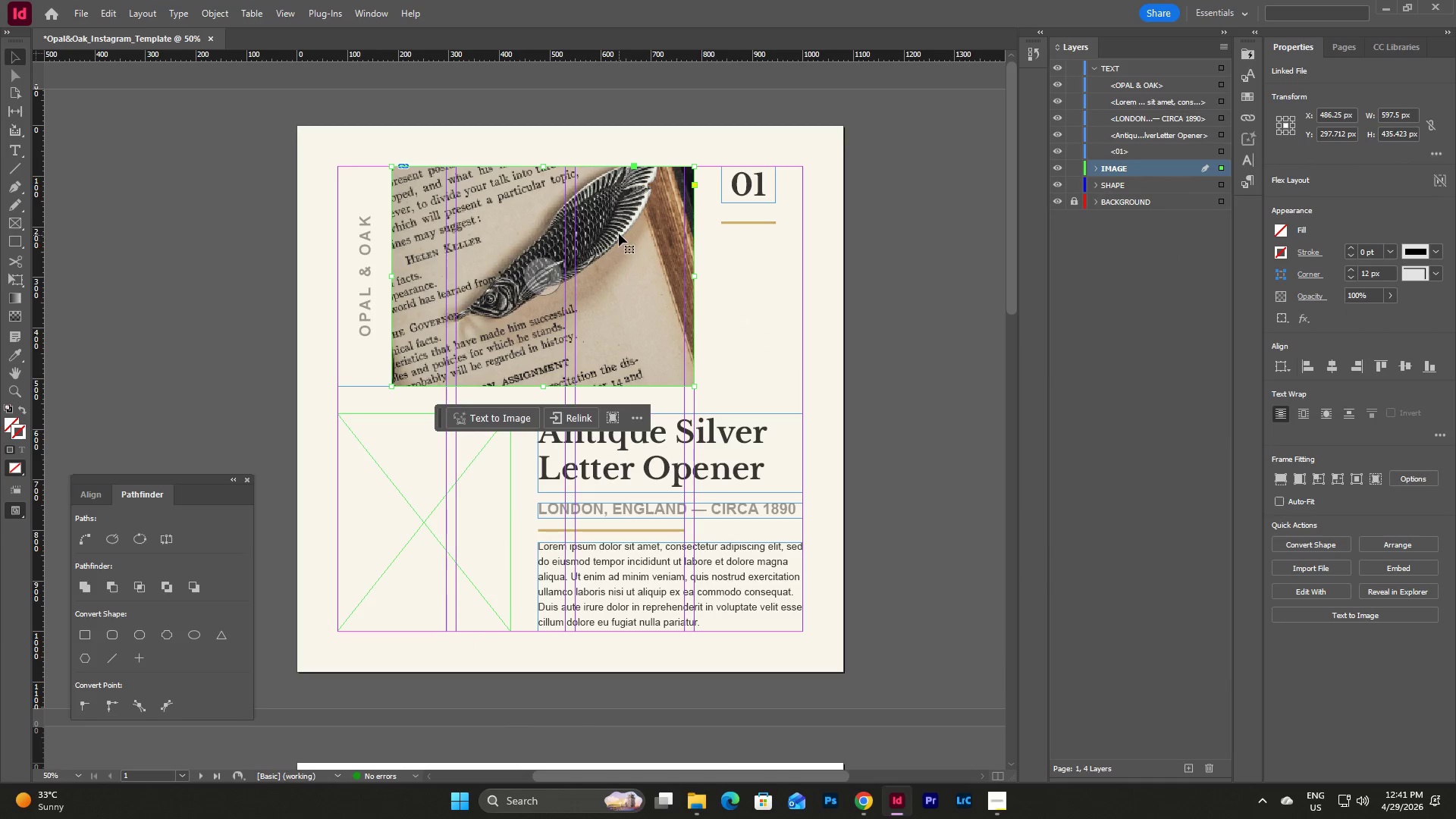 
double_click([619, 234])
 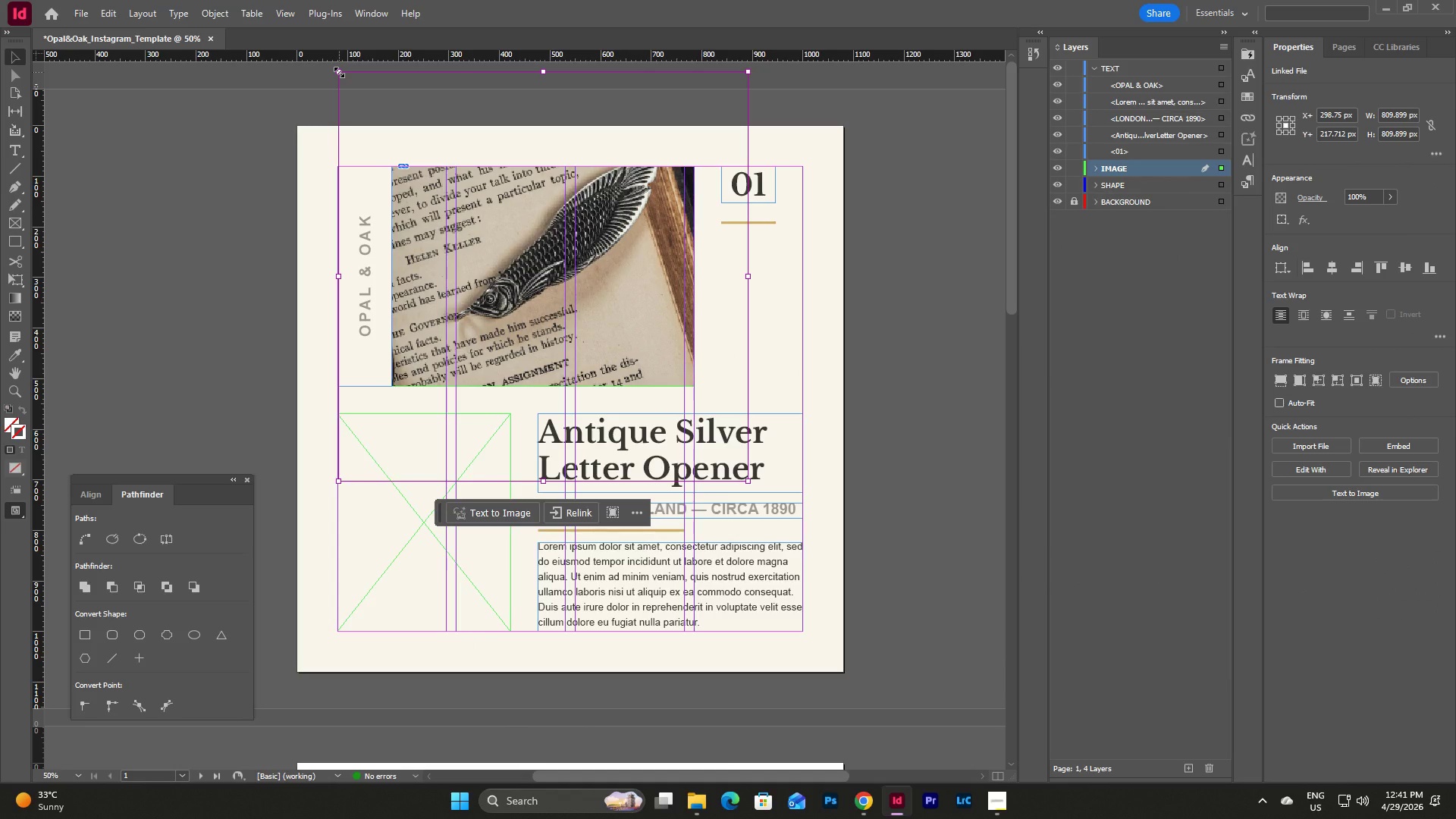 
hold_key(key=ShiftLeft, duration=2.48)
left_click_drag(start_coordinate=[340, 74], to_coordinate=[392, 165])
 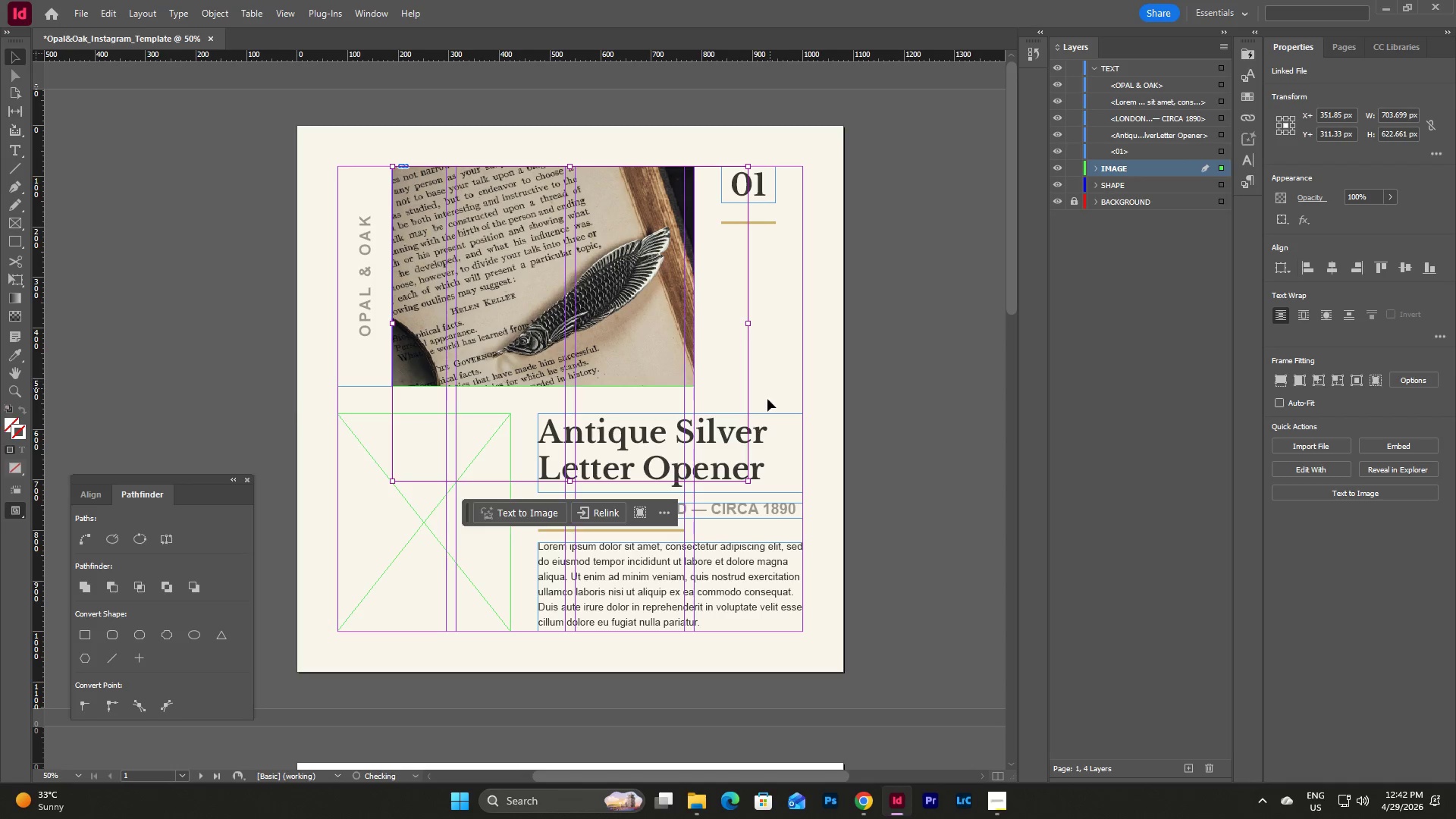 
hold_key(key=ShiftLeft, duration=2.41)
left_click_drag(start_coordinate=[748, 484], to_coordinate=[696, 406])
 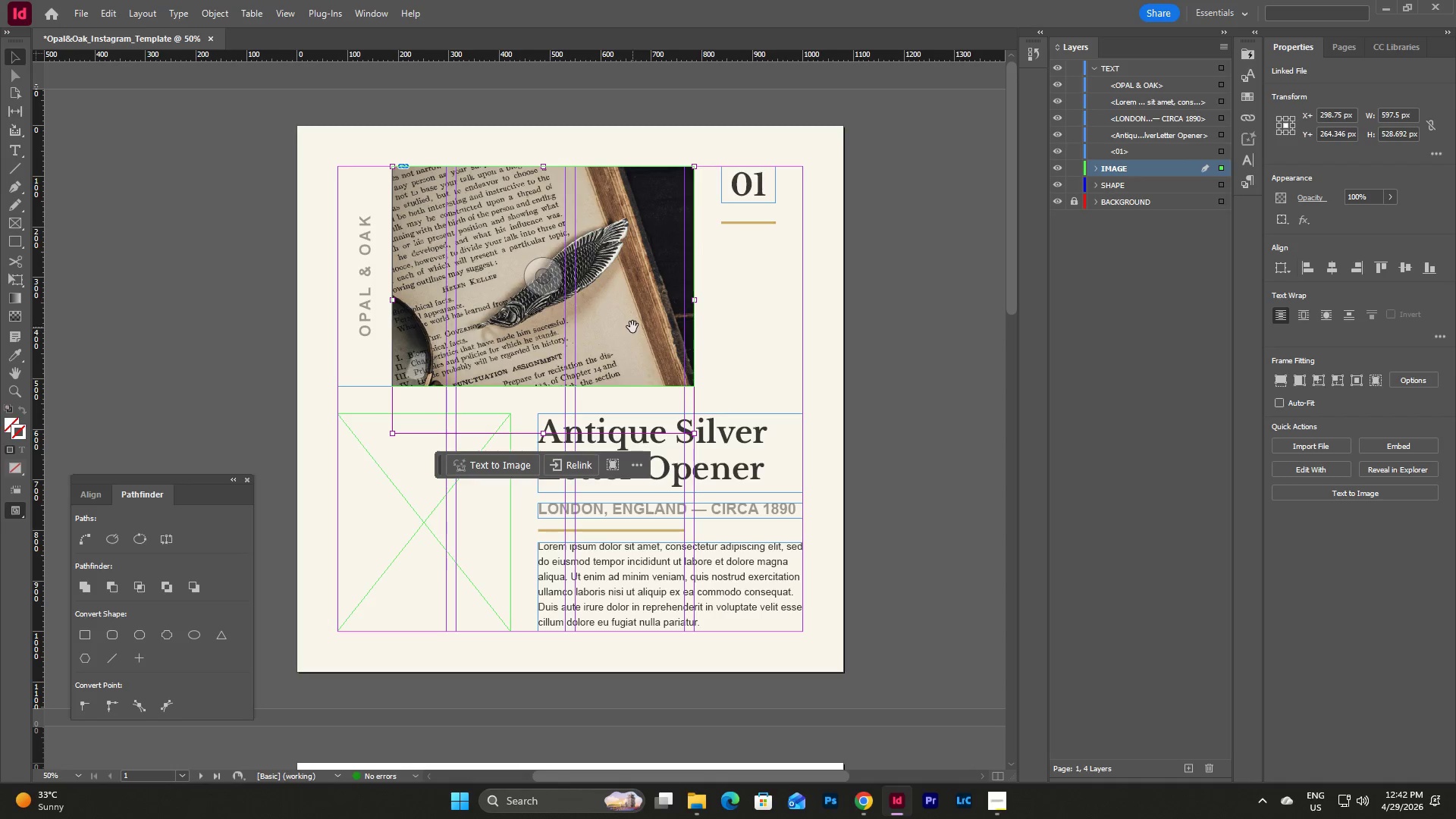 
left_click_drag(start_coordinate=[631, 324], to_coordinate=[631, 310])
 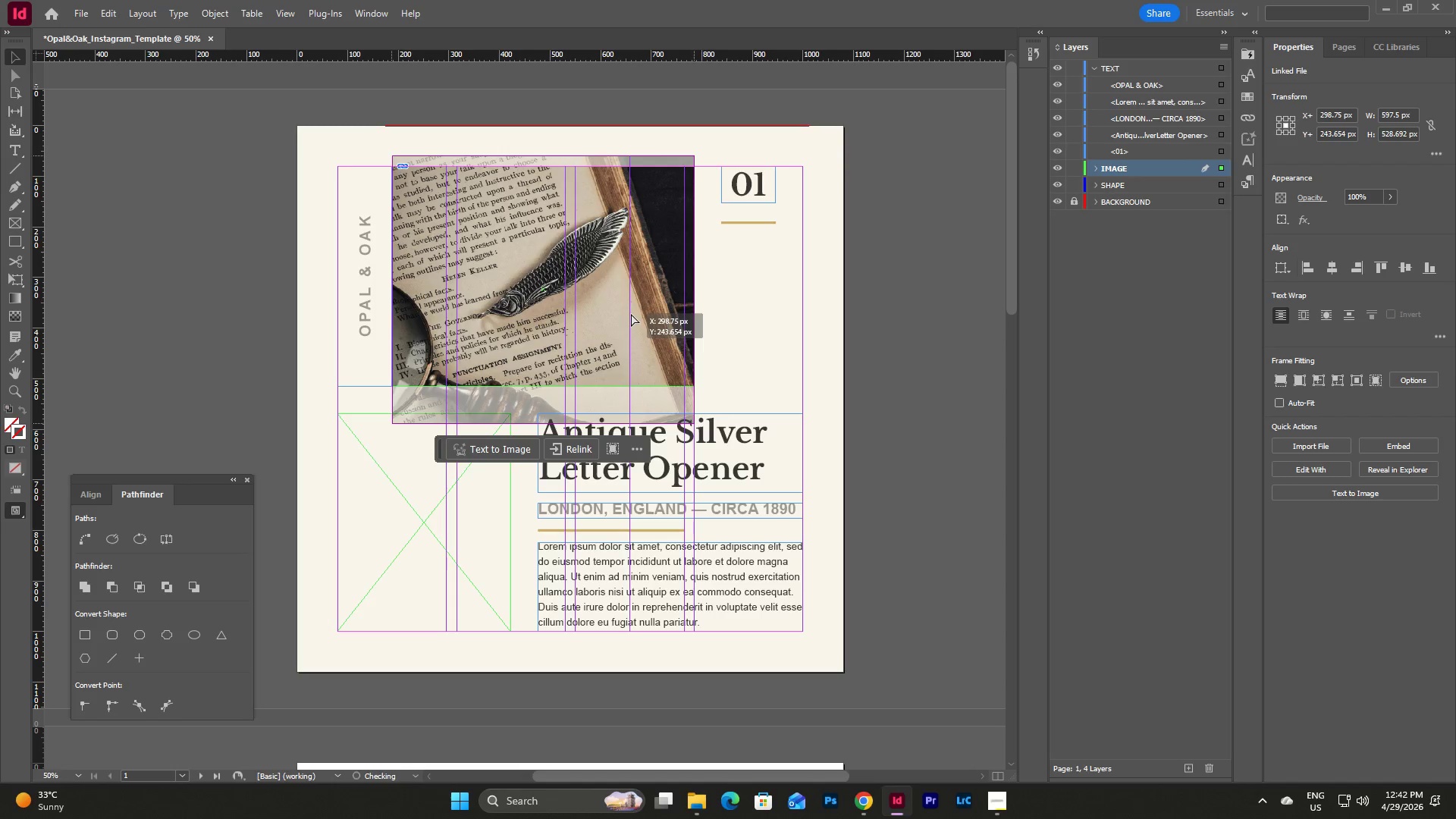 
wait(8.66)
 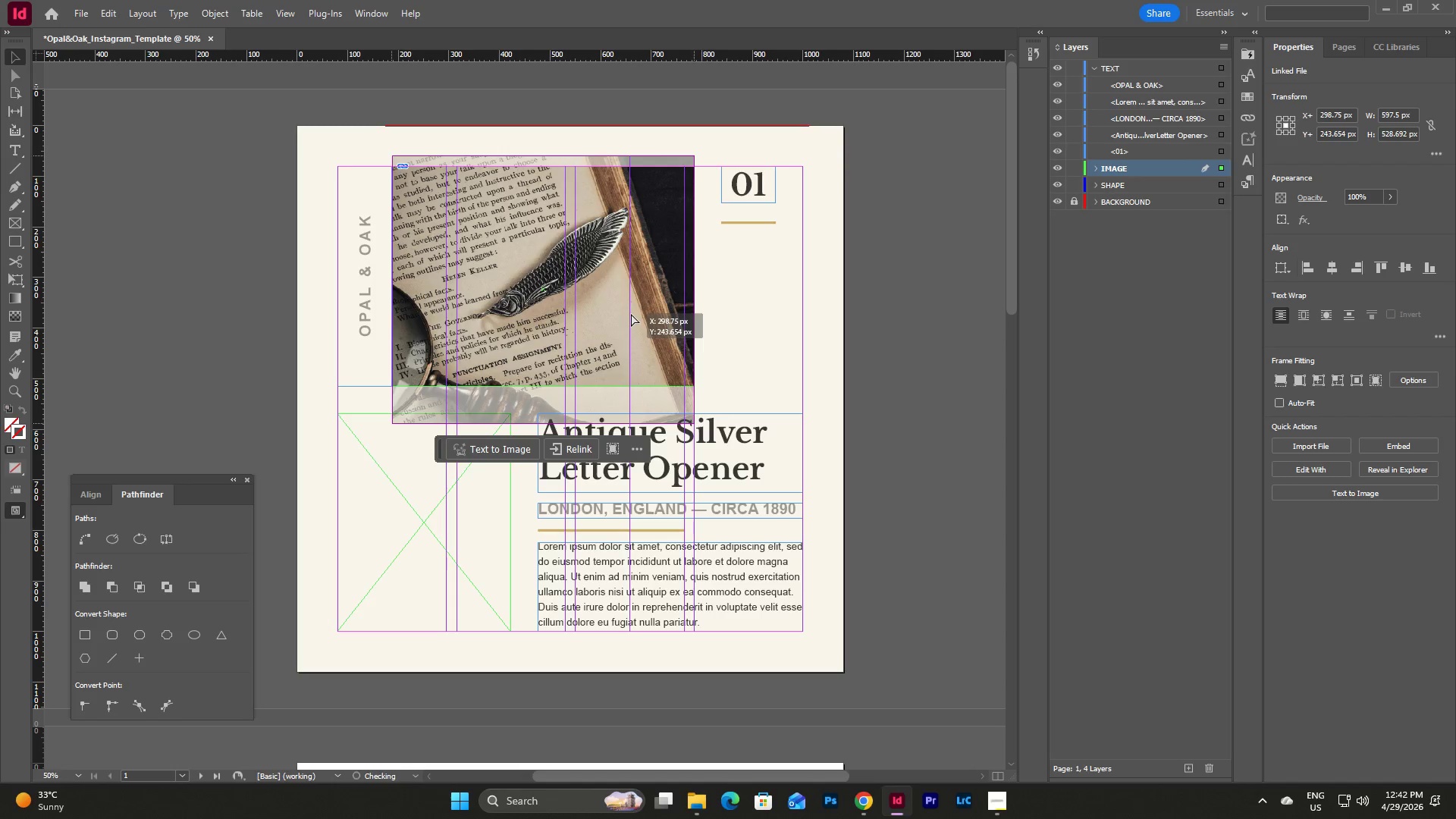 
left_click([751, 313])
 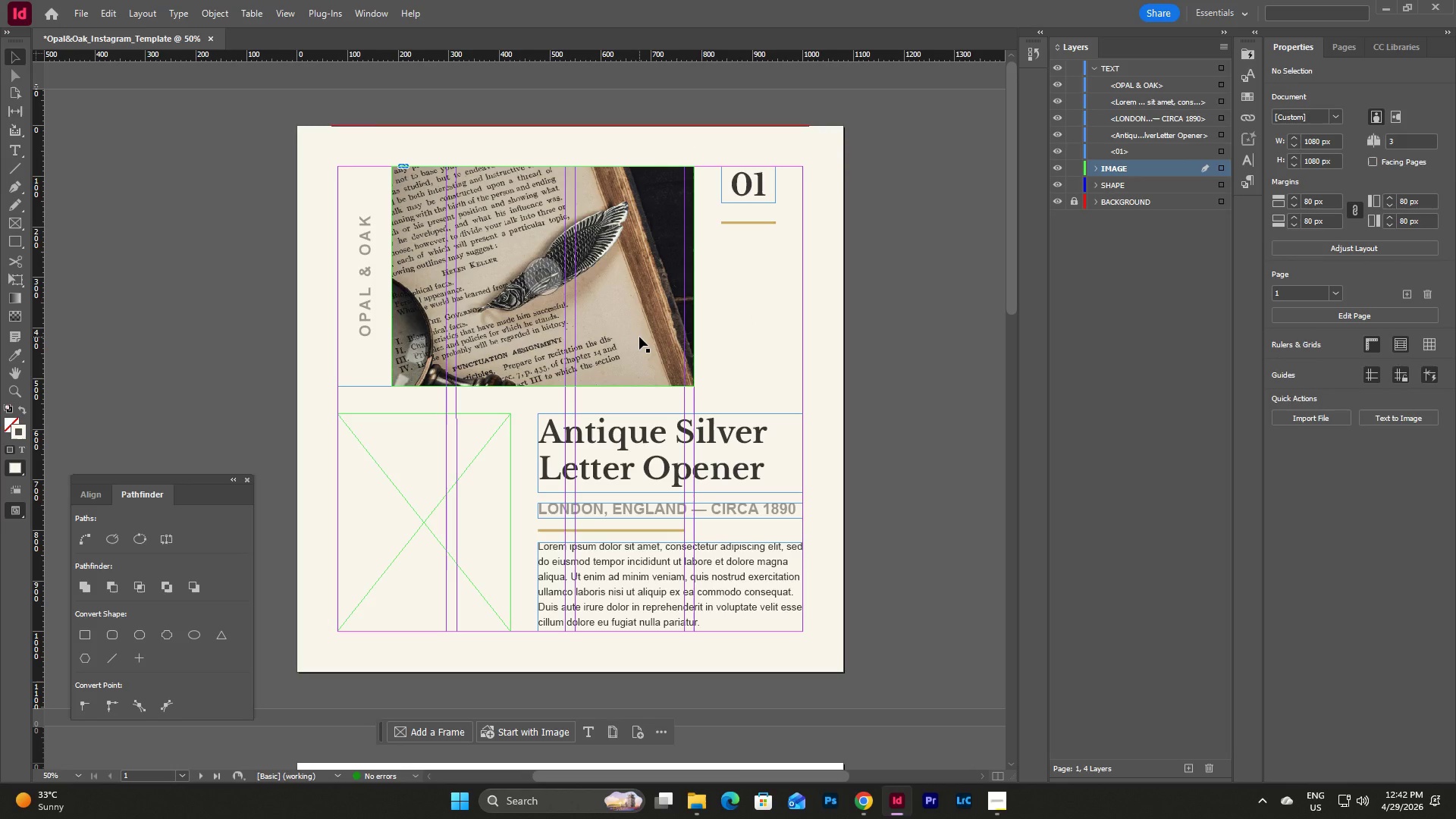 
double_click([639, 337])
 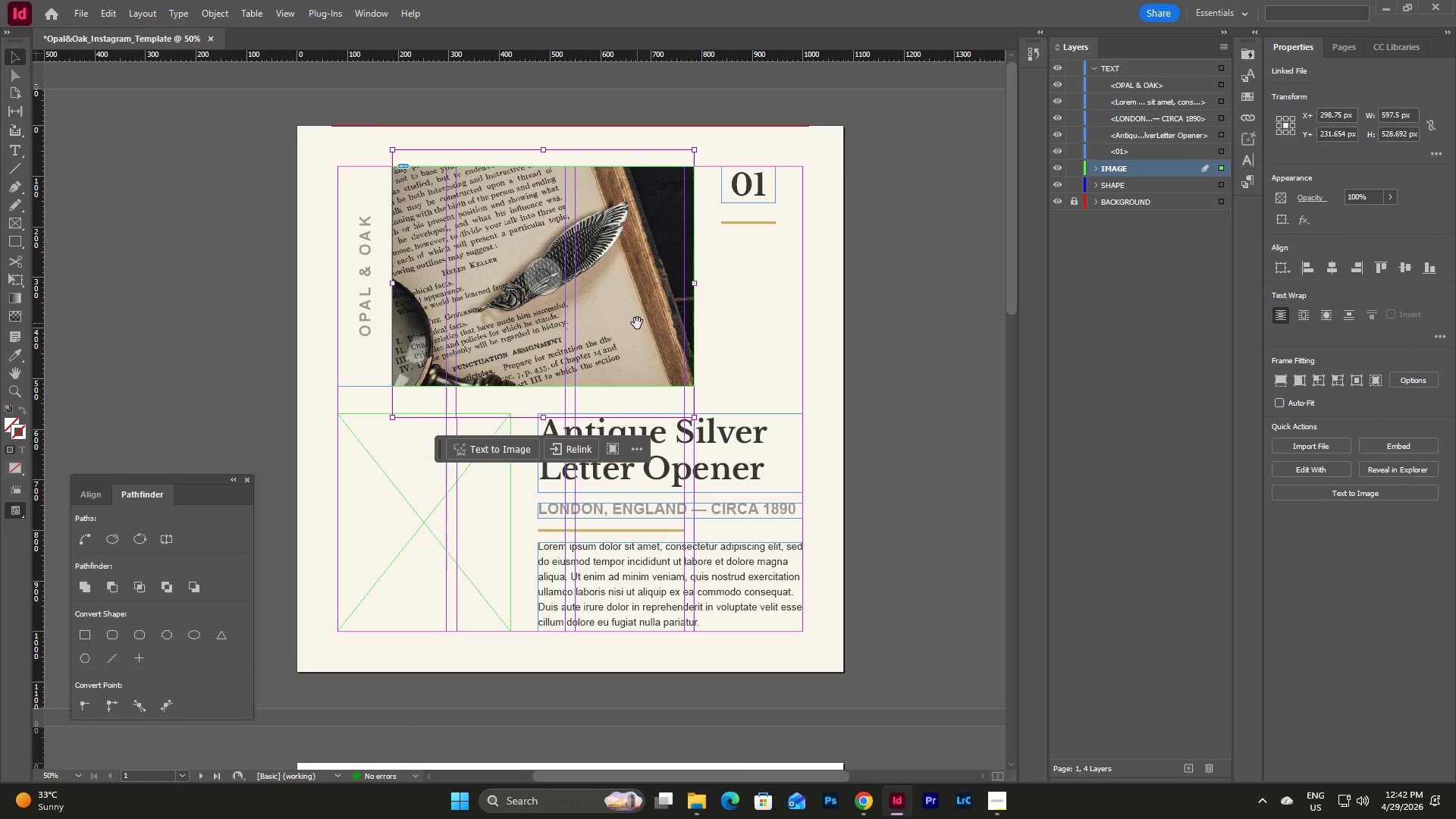 
left_click_drag(start_coordinate=[637, 323], to_coordinate=[637, 318])
 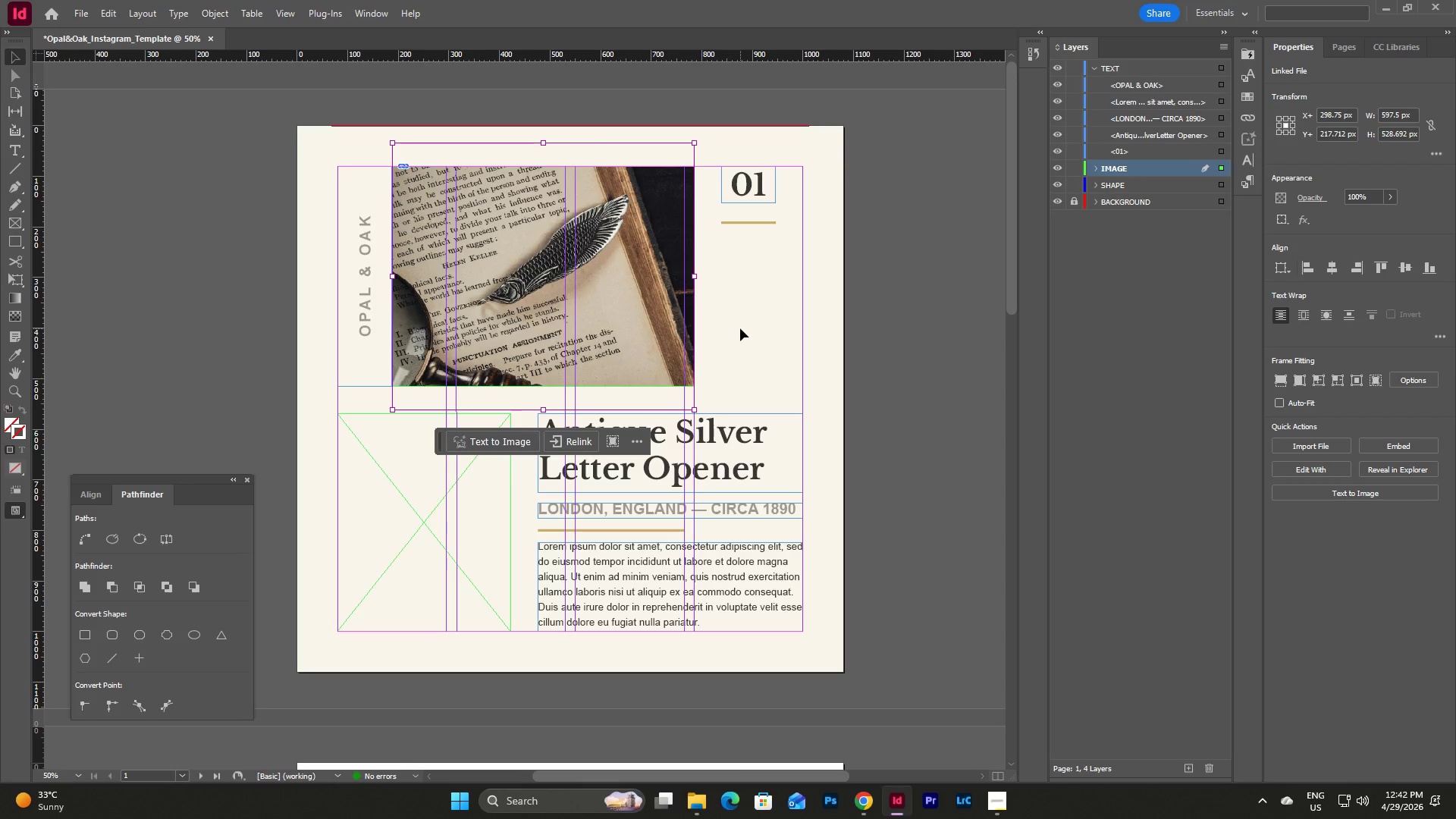 
wait(11.53)
 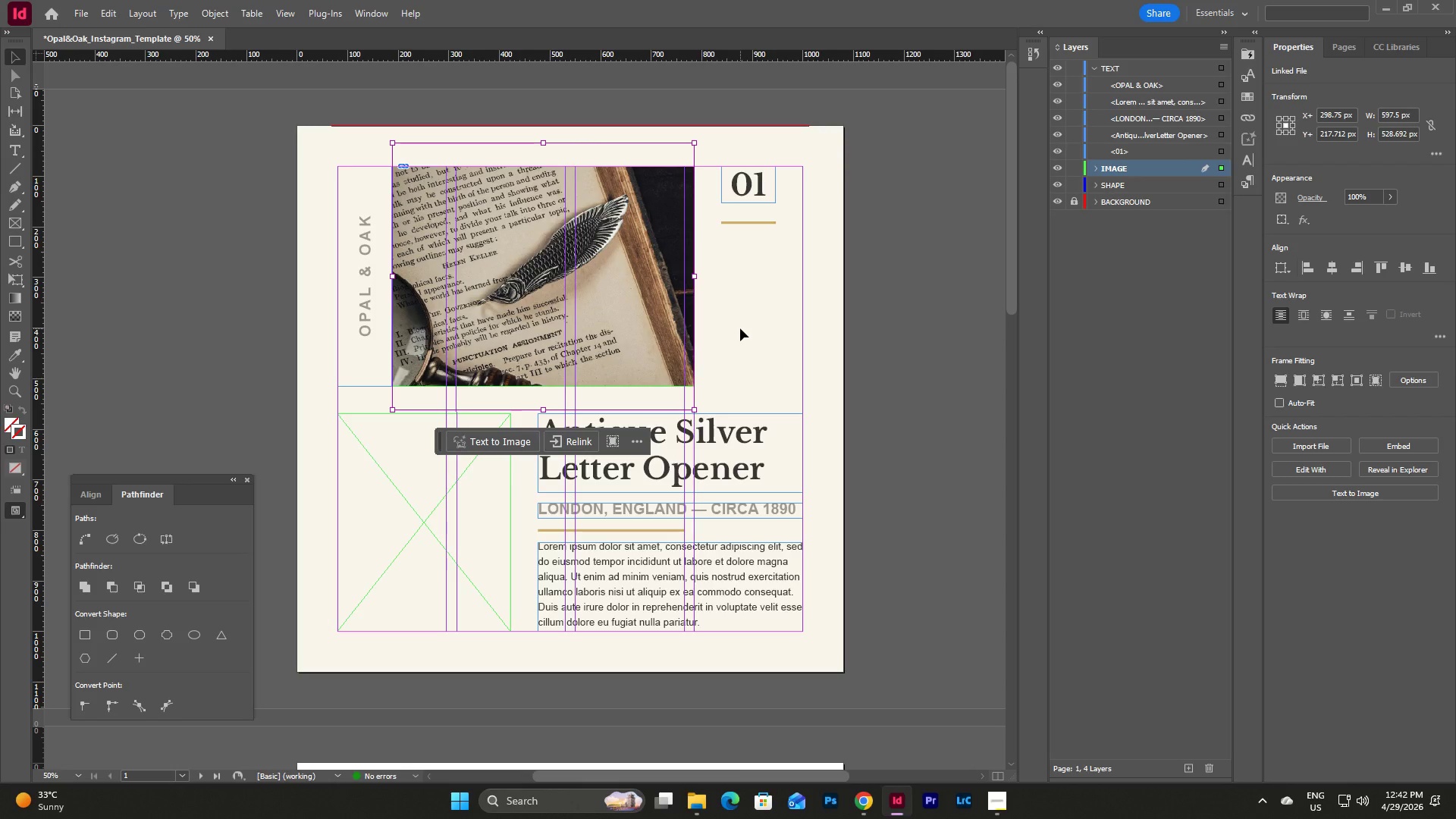 
left_click([79, 772])
 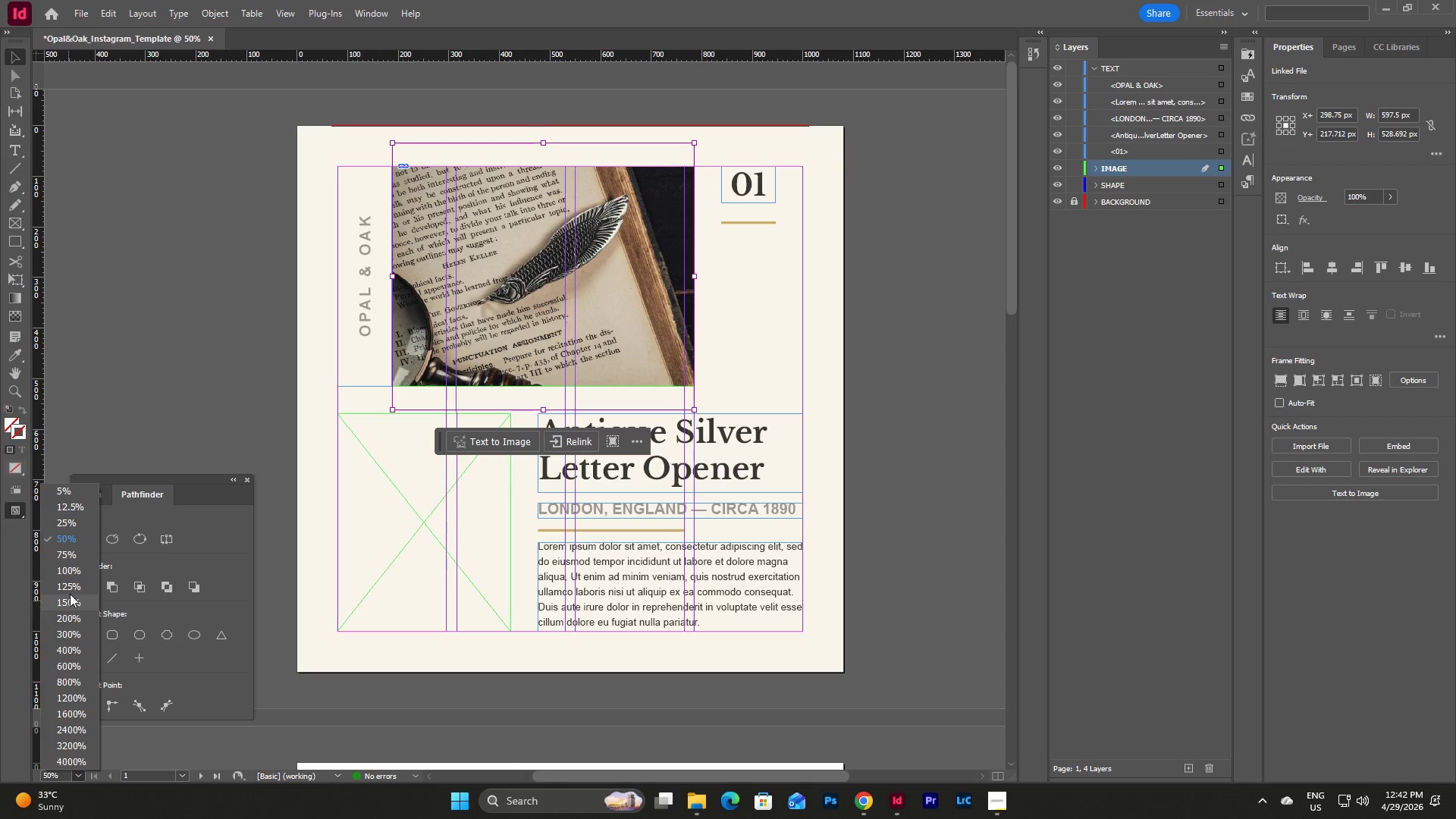 
left_click([71, 568])
 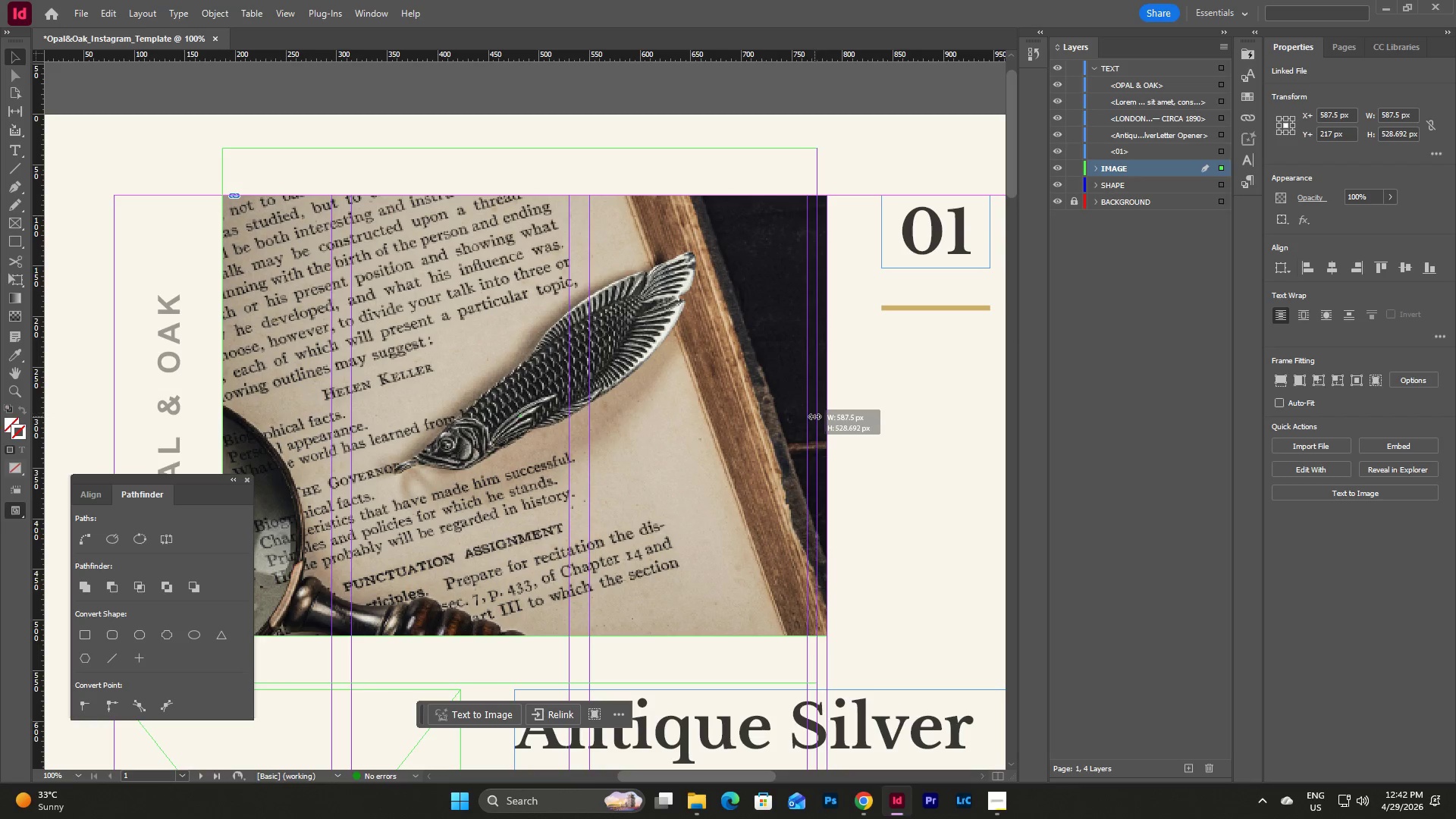 
wait(7.0)
 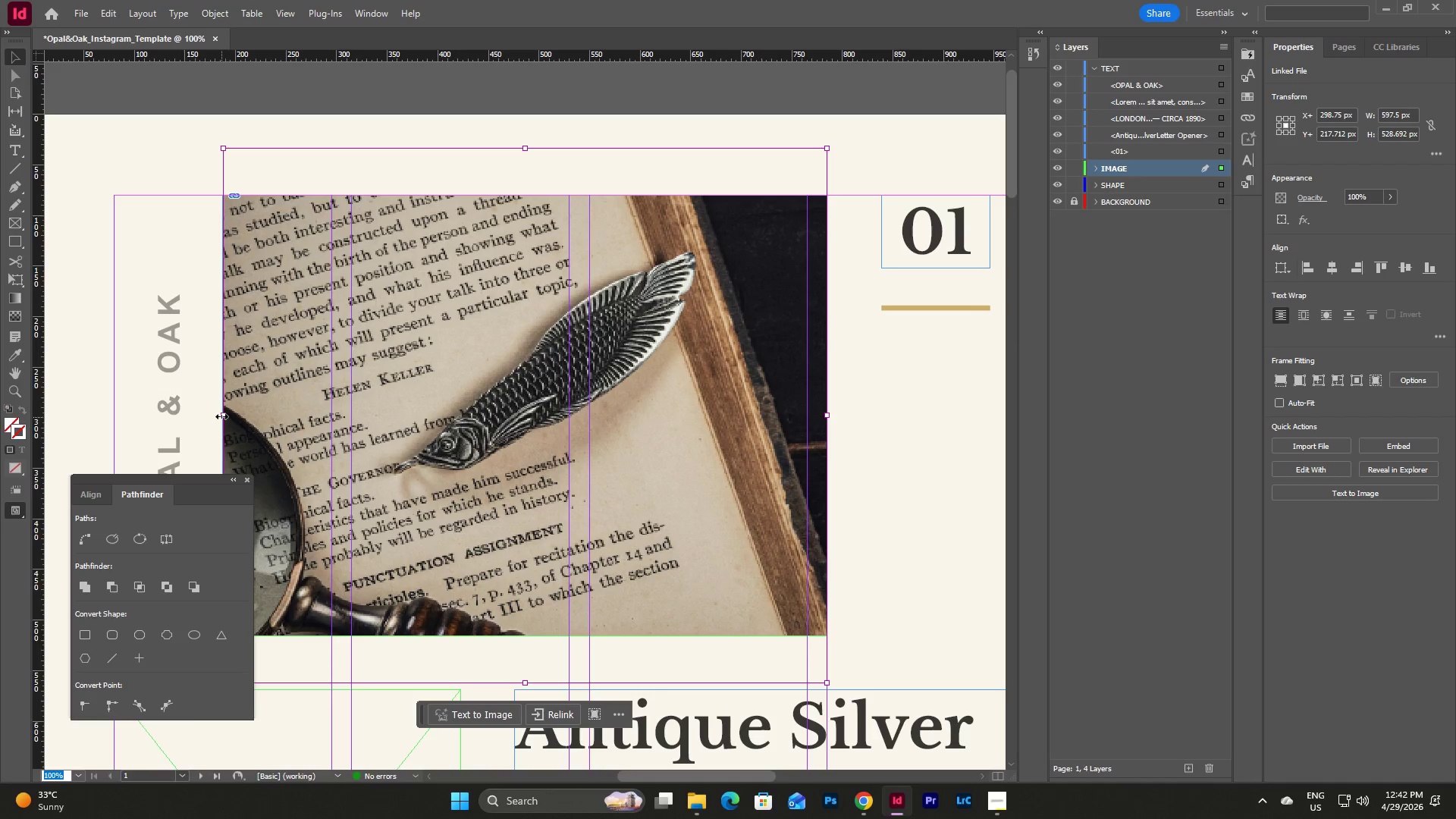 
left_click([866, 455])
 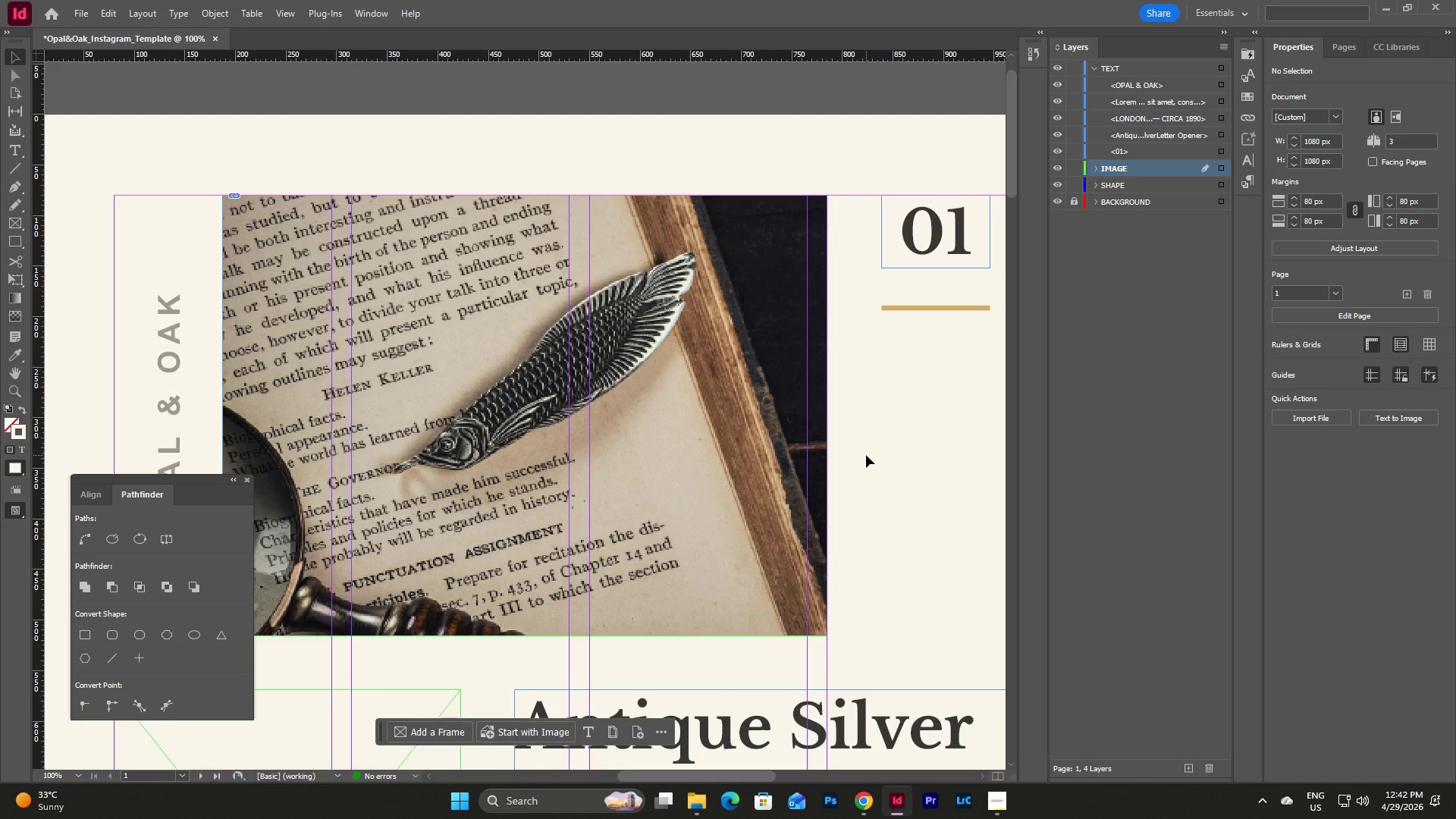 
scroll: coordinate [868, 456], scroll_direction: down, amount: 1.0
 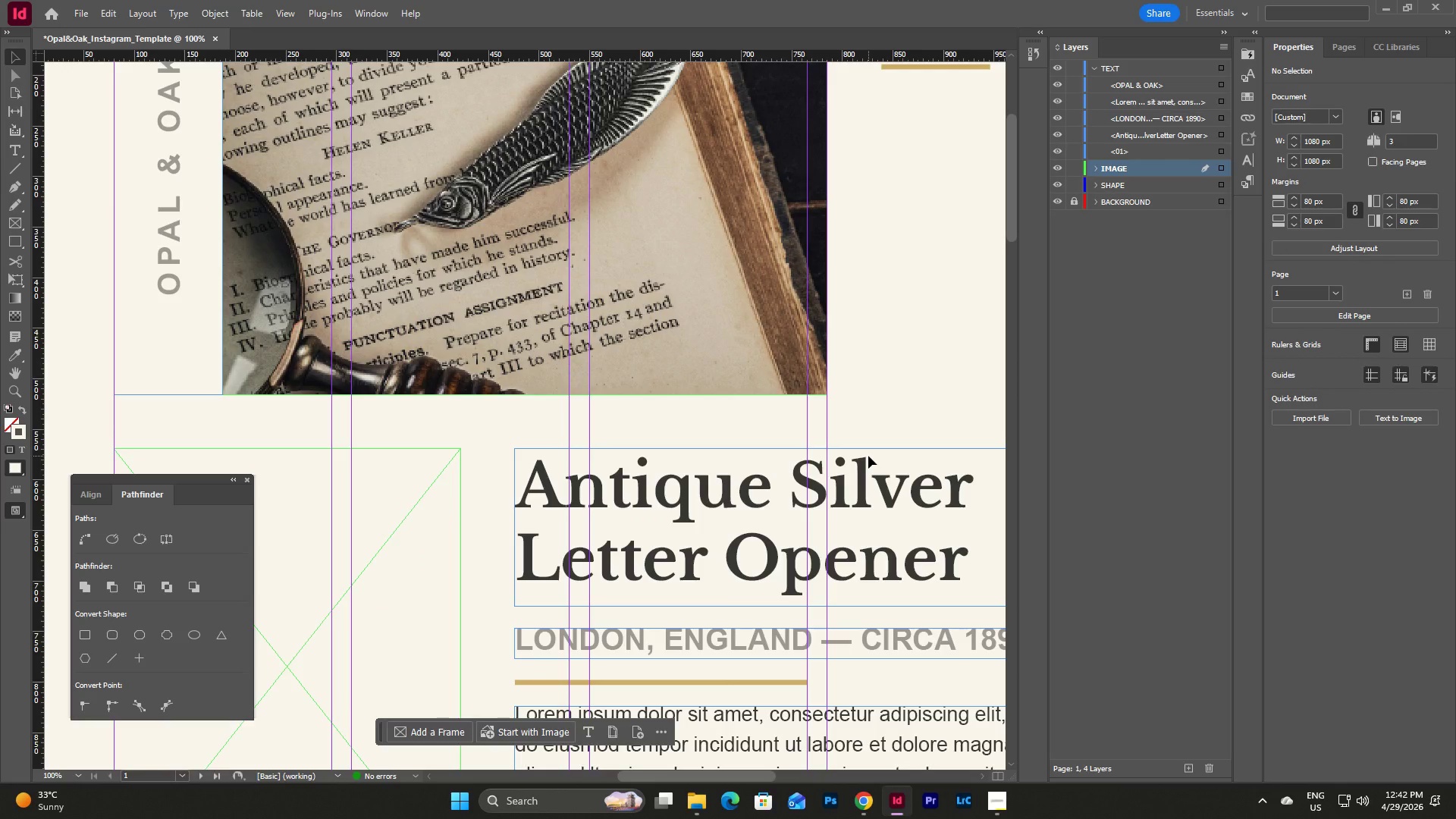 
scroll: coordinate [868, 456], scroll_direction: up, amount: 2.0
 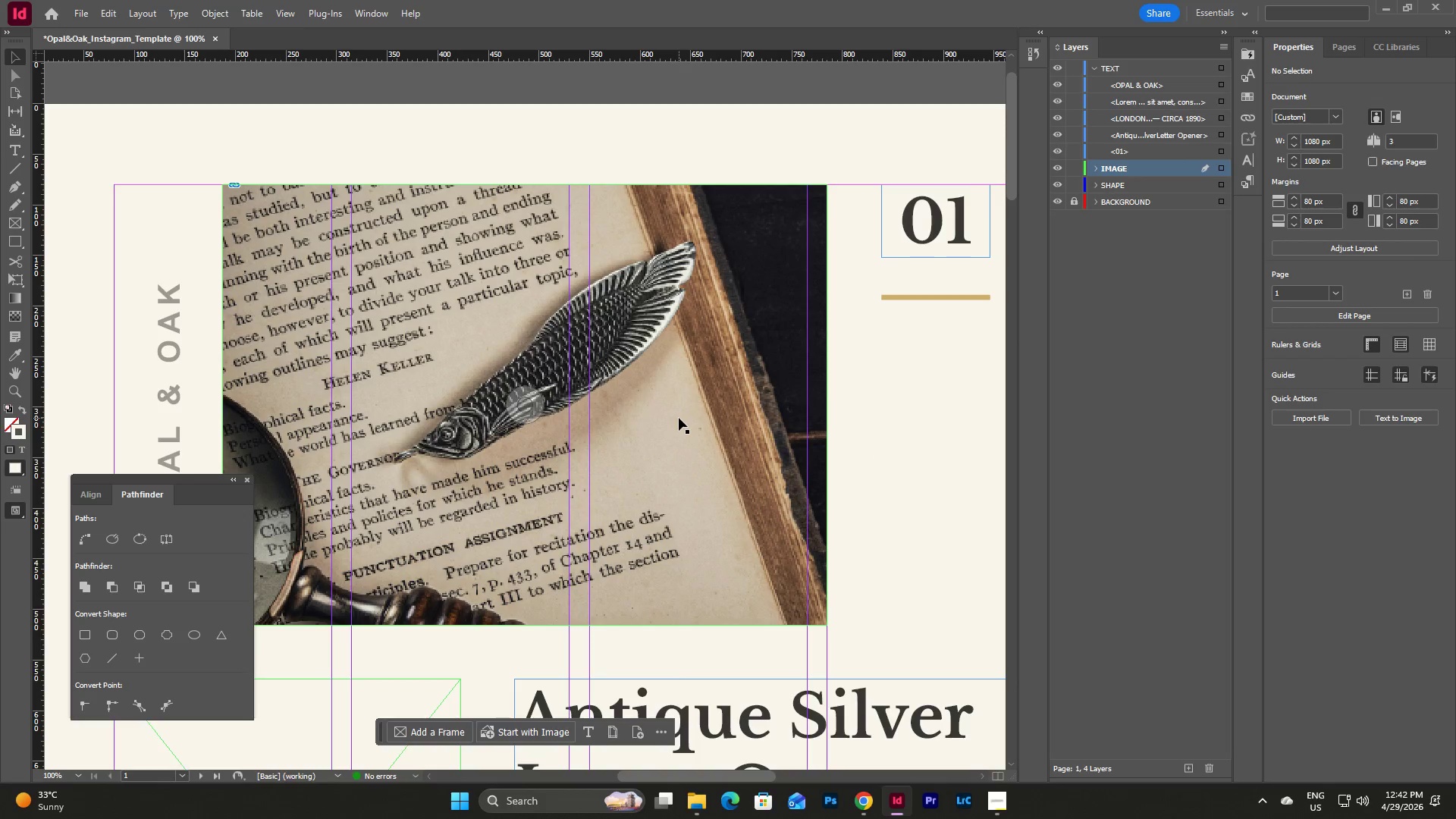 
double_click([679, 418])
 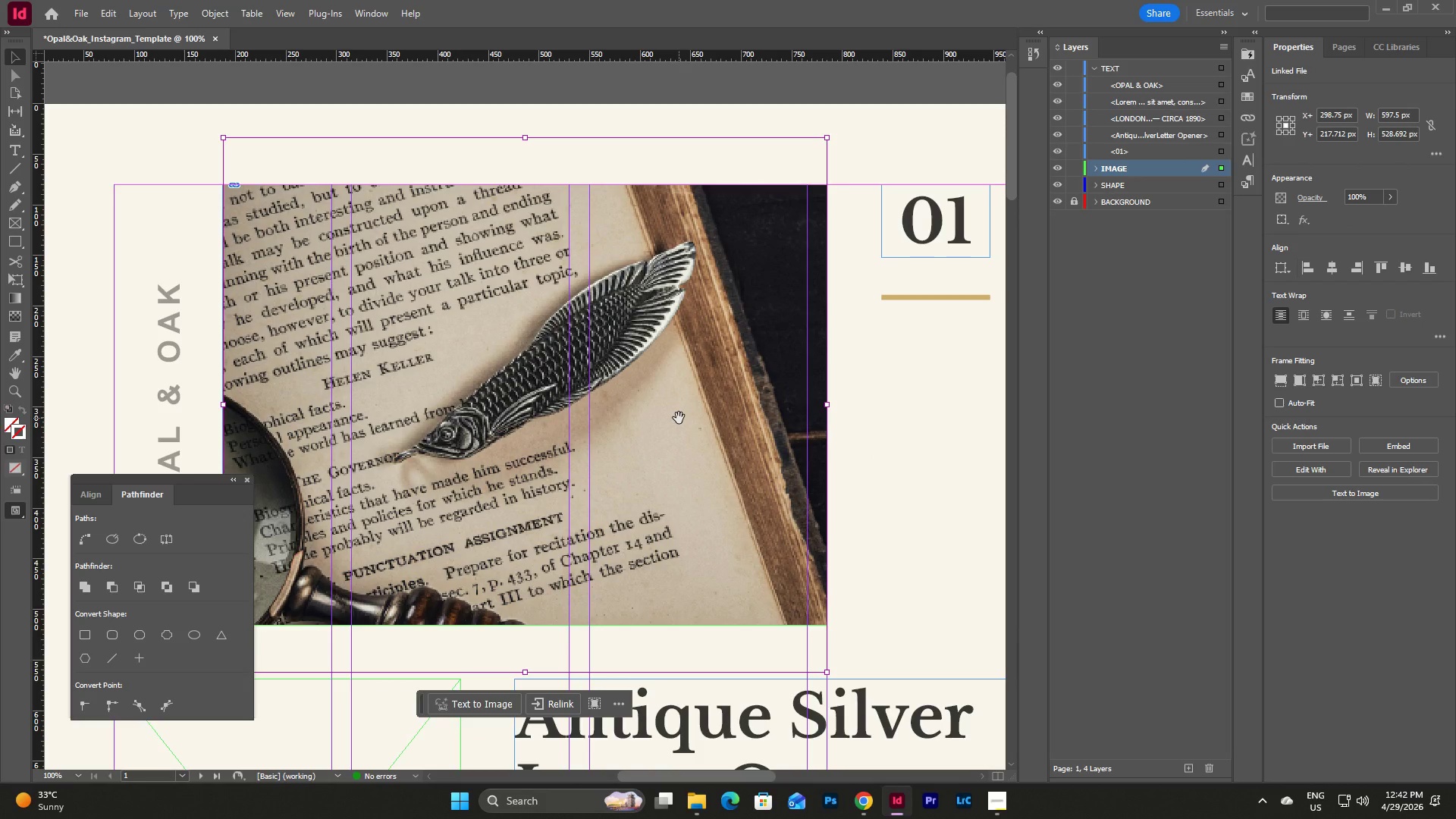 
left_click_drag(start_coordinate=[679, 418], to_coordinate=[679, 425])
 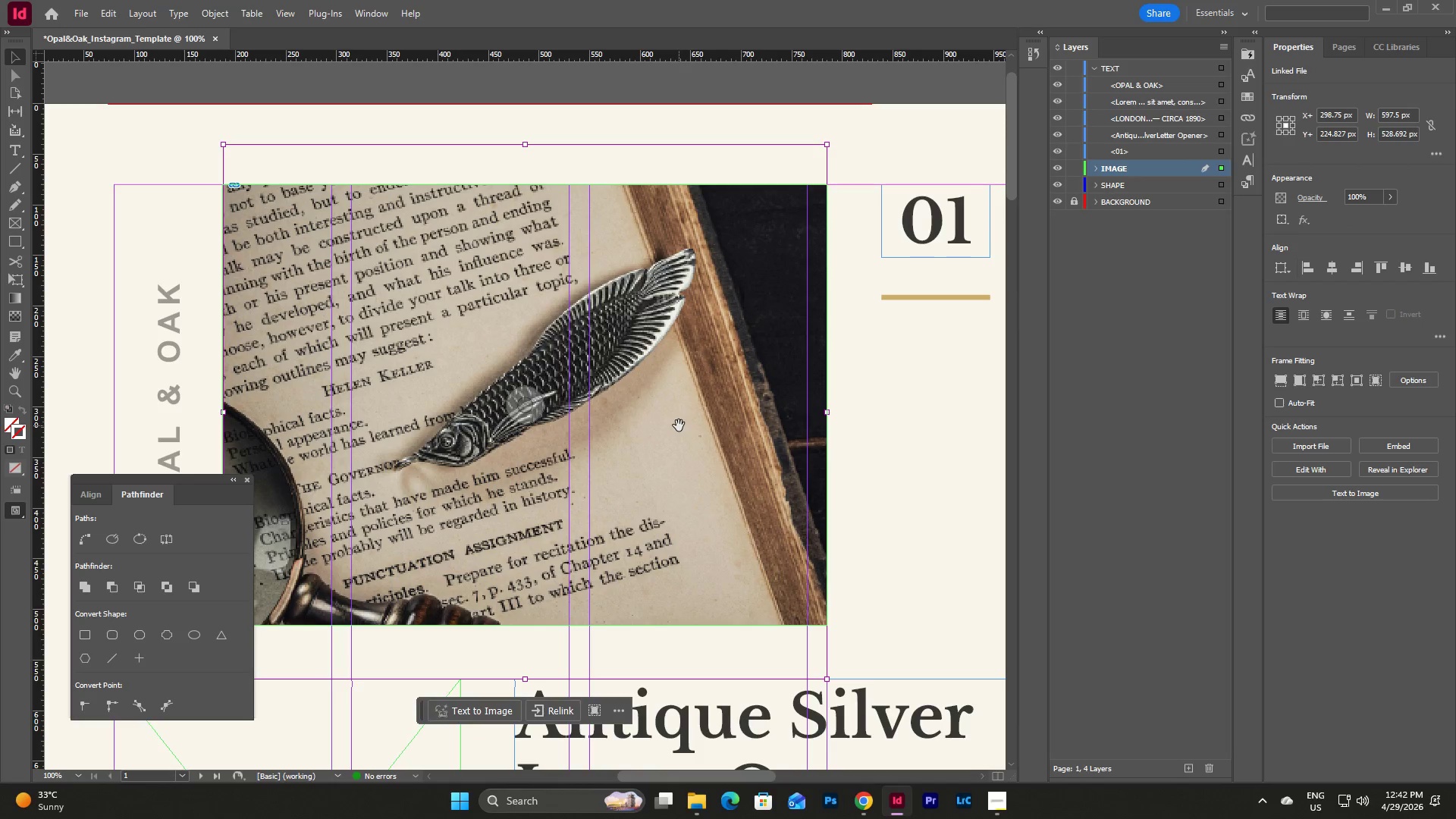 
left_click_drag(start_coordinate=[679, 425], to_coordinate=[679, 444])
 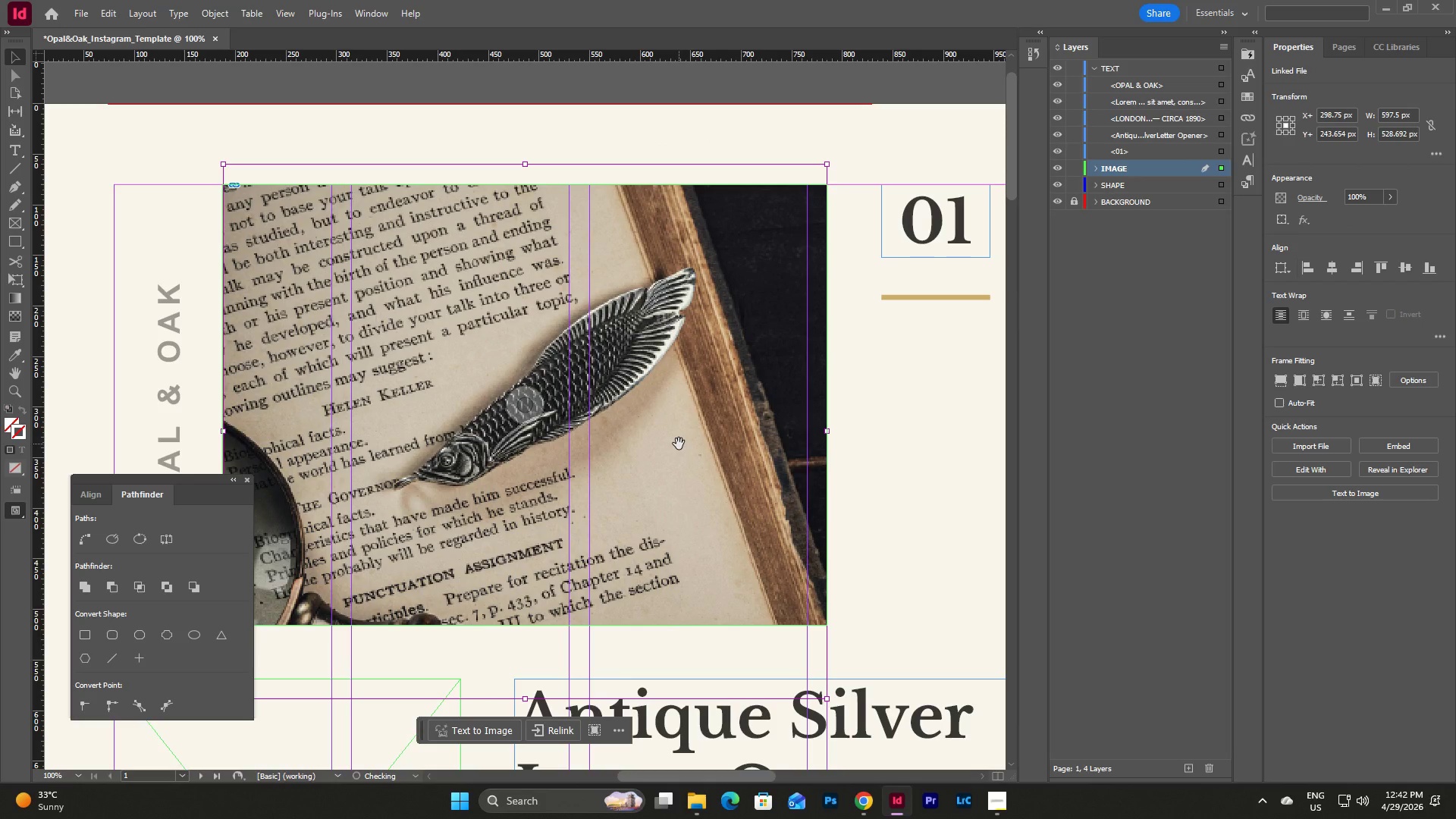 
left_click_drag(start_coordinate=[679, 444], to_coordinate=[679, 435])
 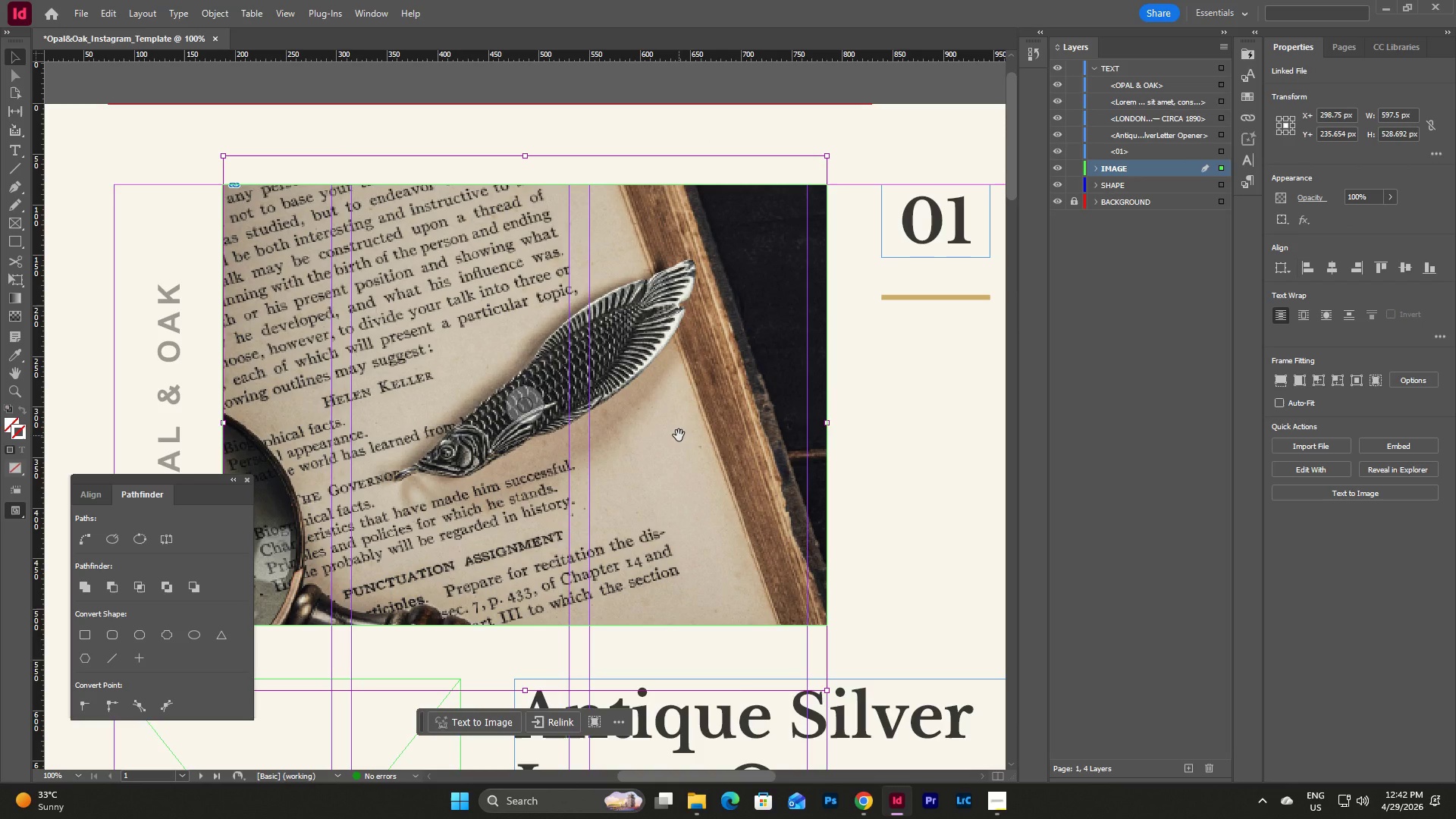 
left_click([870, 483])
 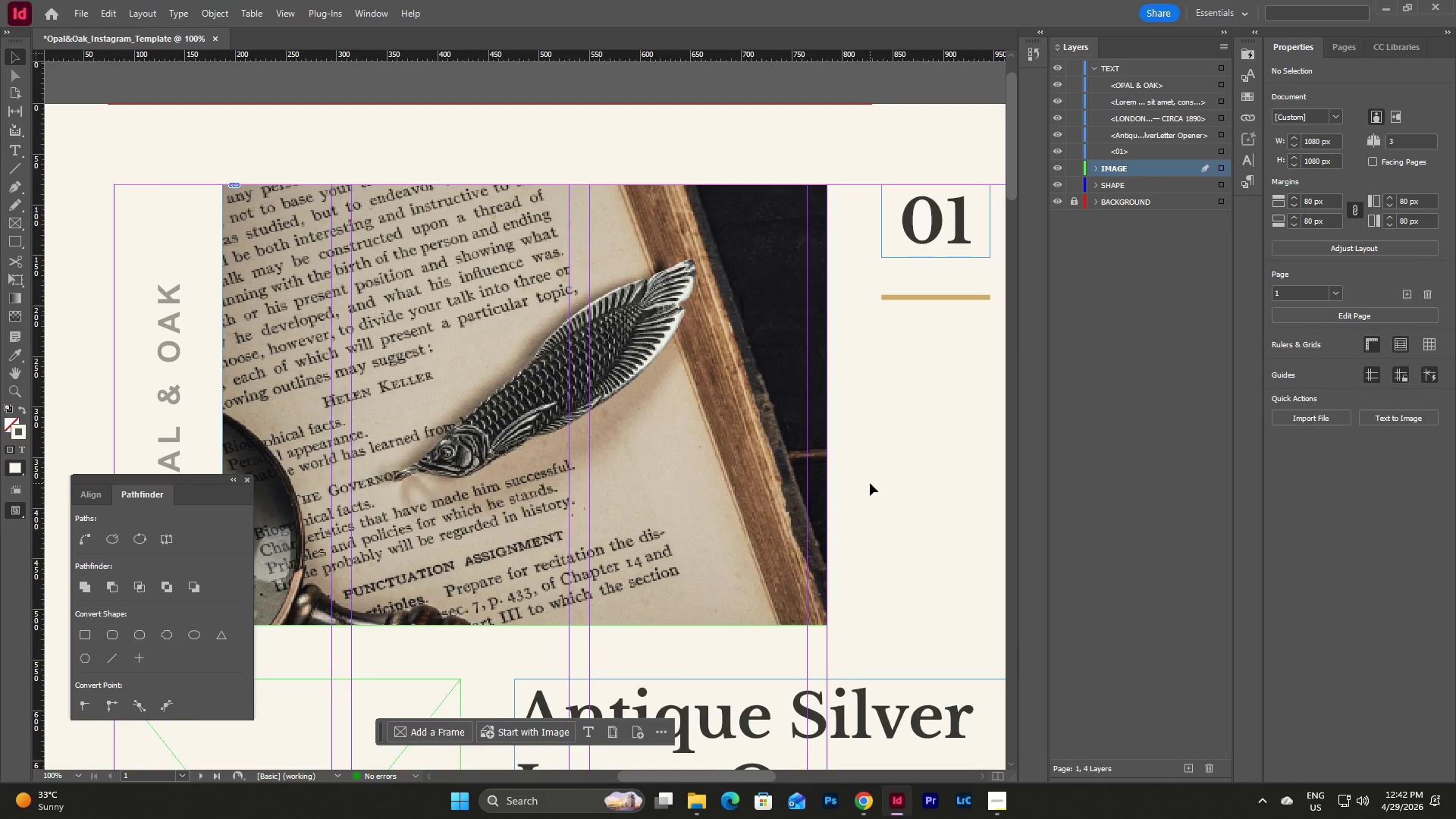 
scroll: coordinate [870, 483], scroll_direction: none, amount: 0.0
 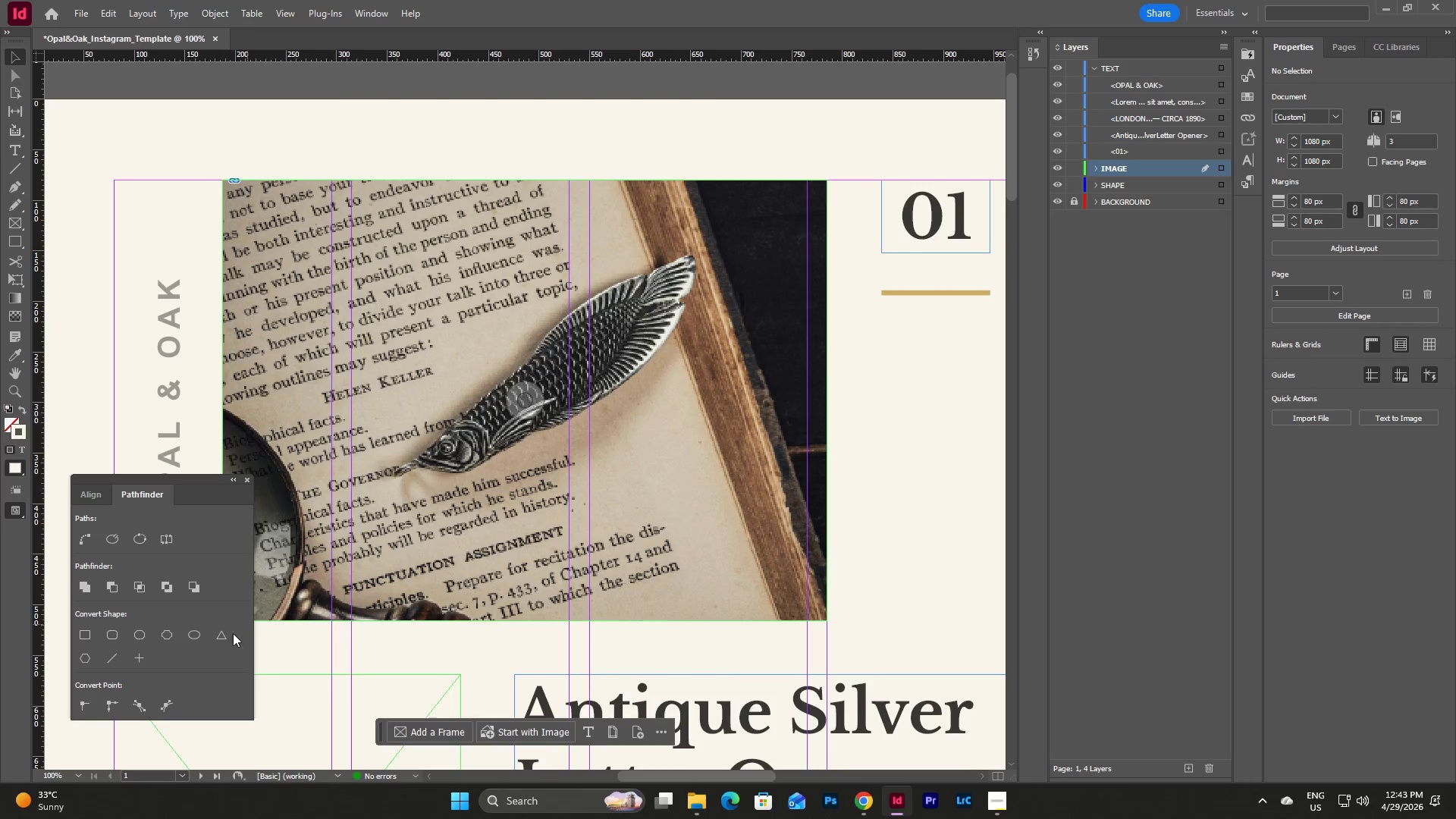 
left_click([80, 778])
 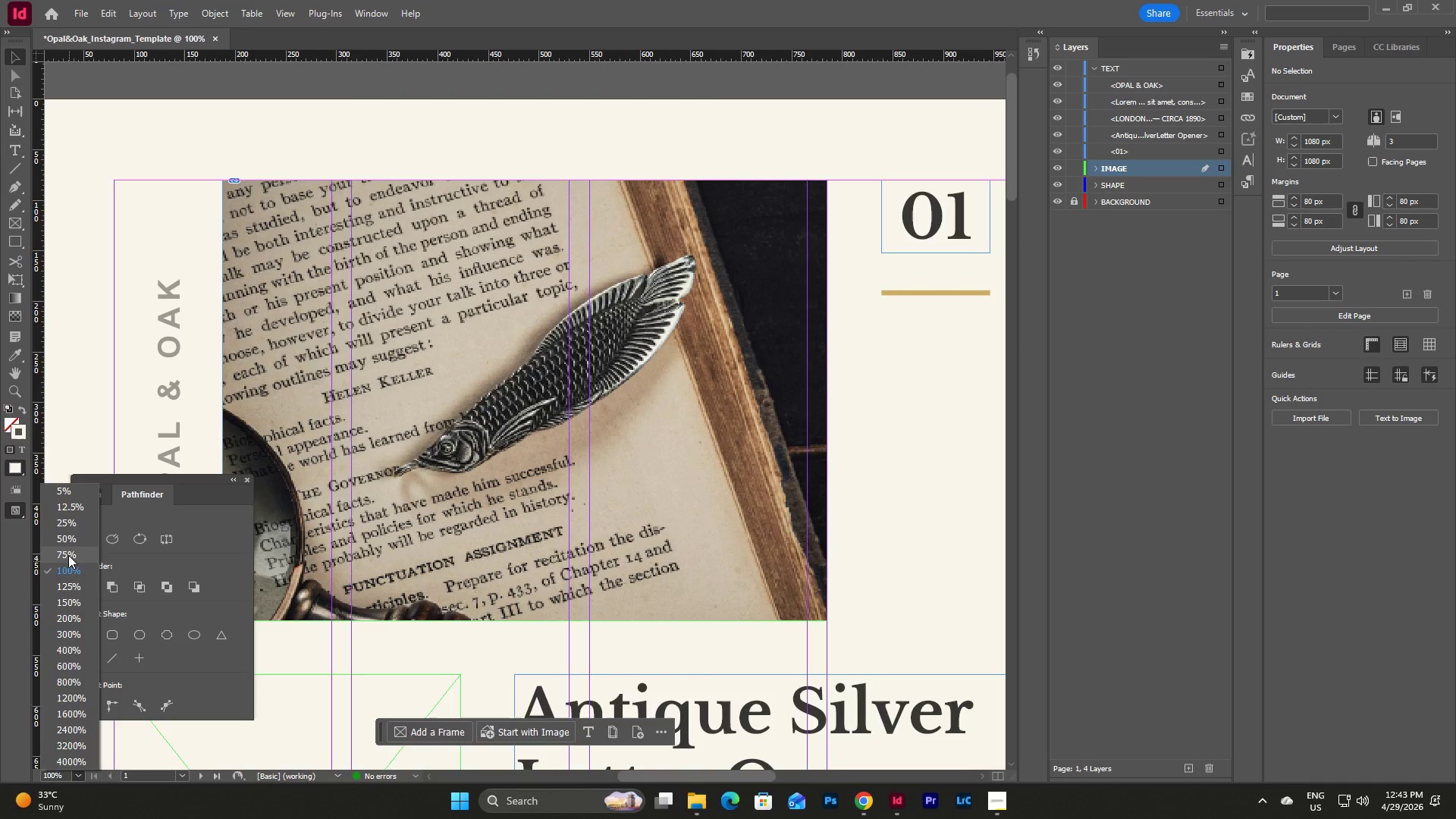 
left_click([68, 538])
 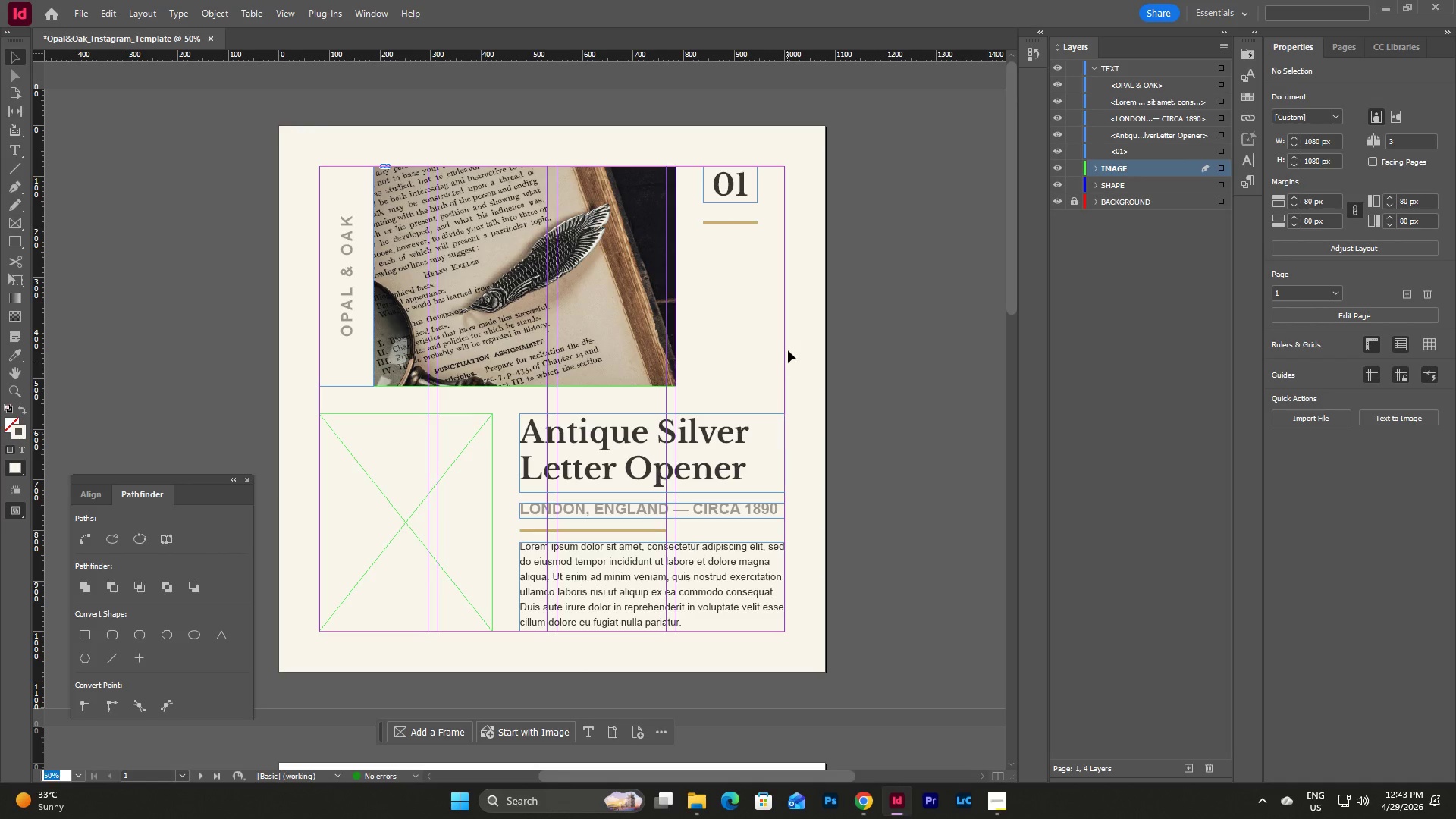 
left_click([736, 333])
 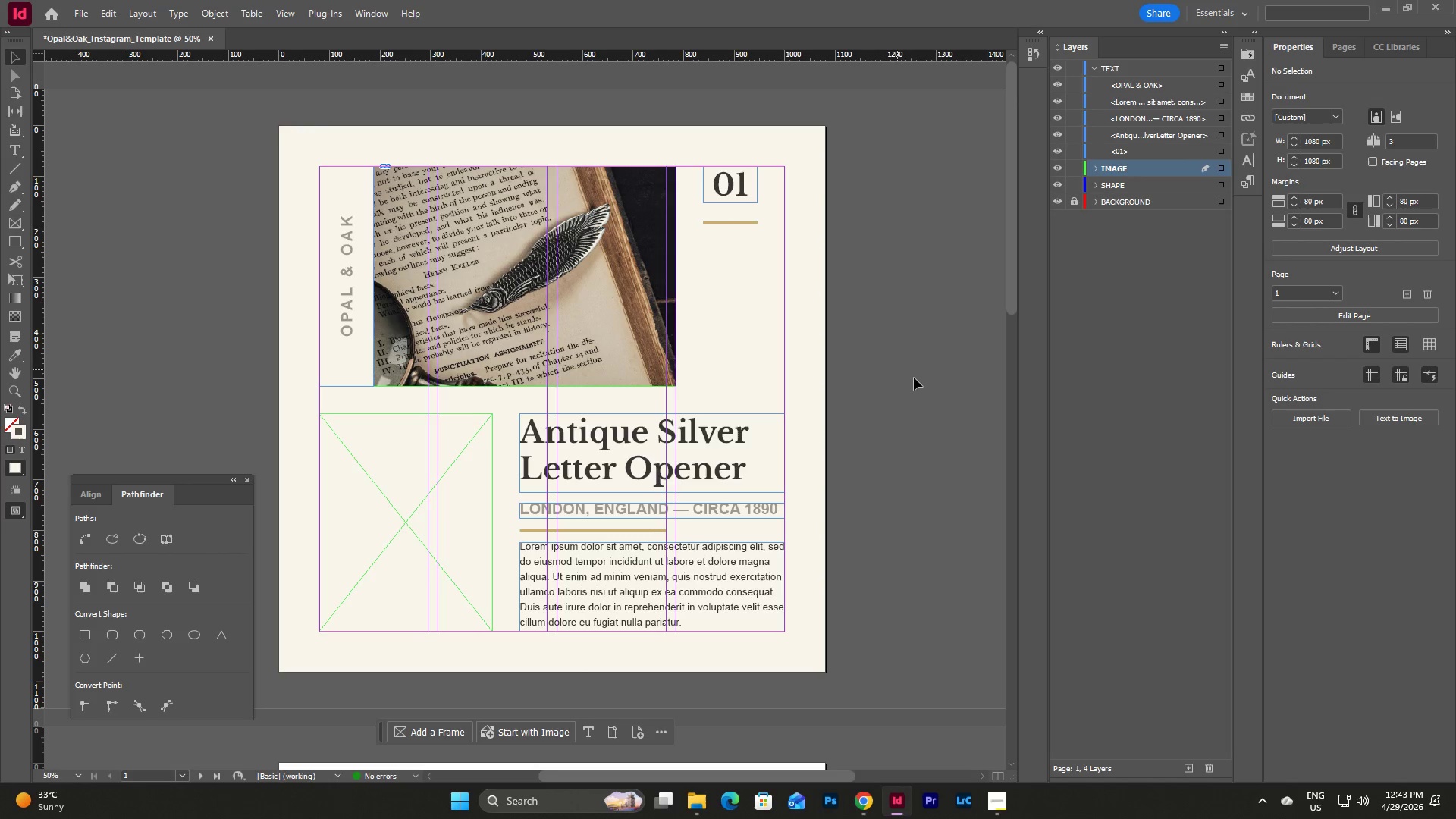 
left_click([914, 378])
 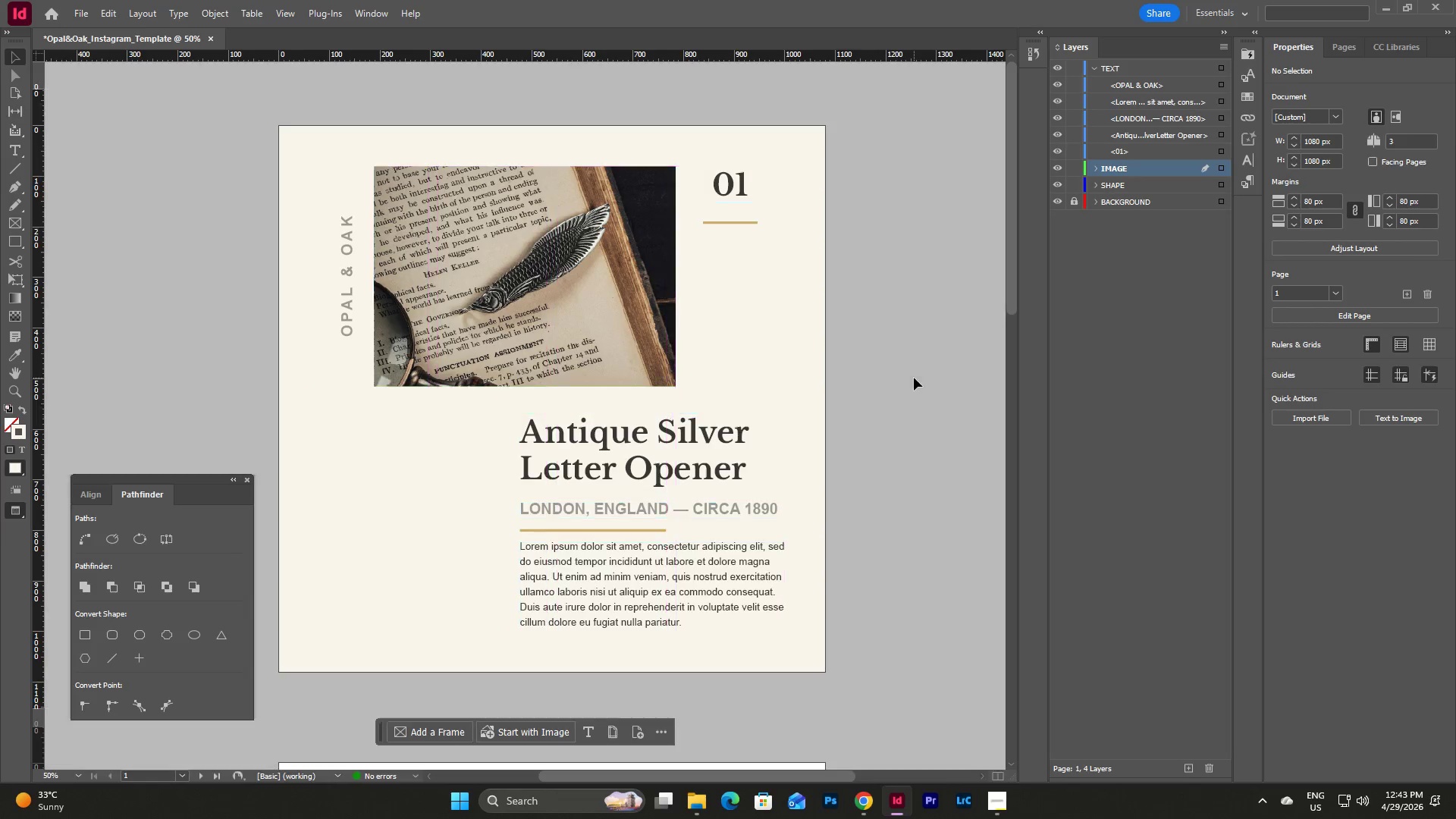 
key(W)
 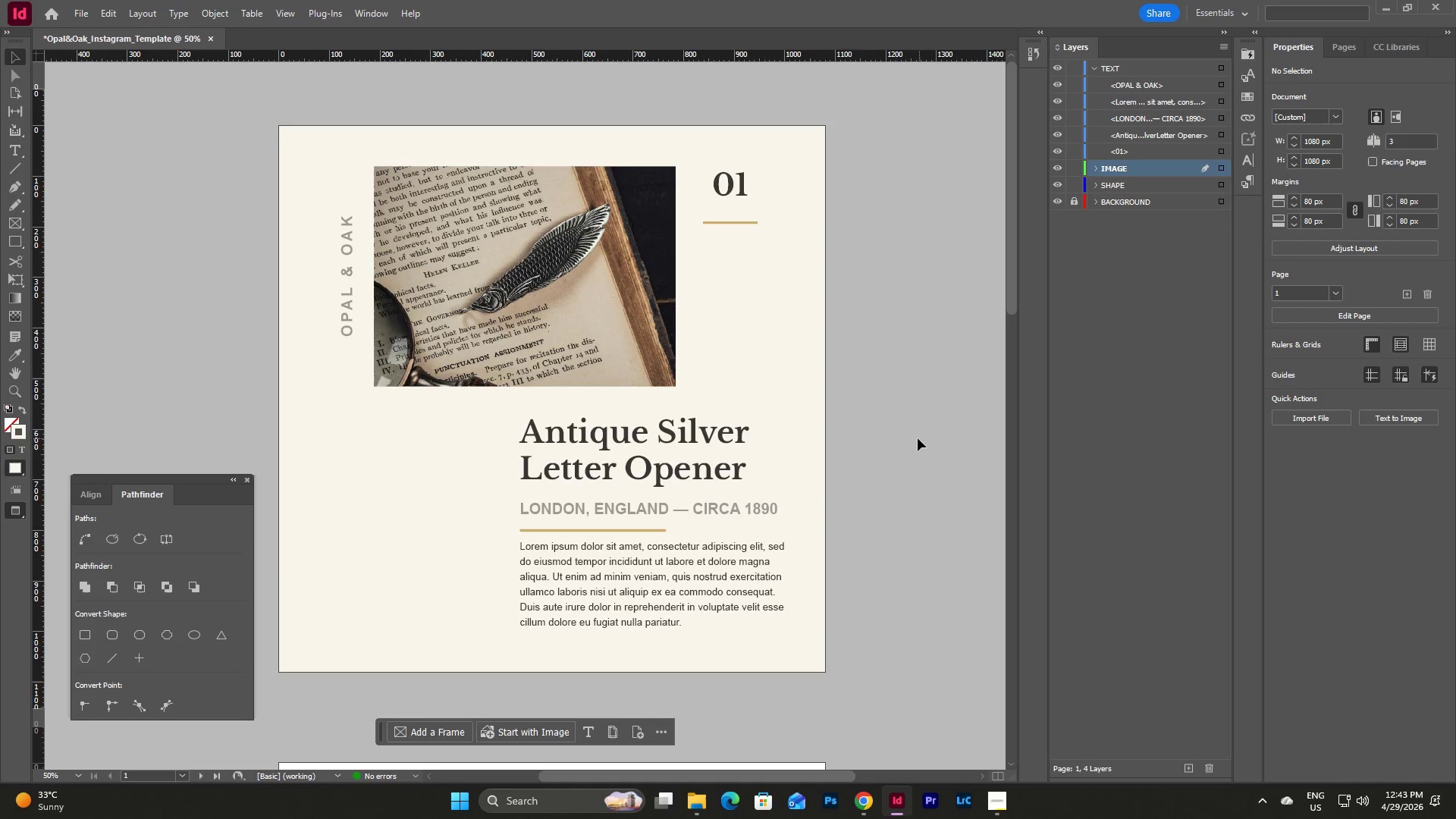 
key(W)
 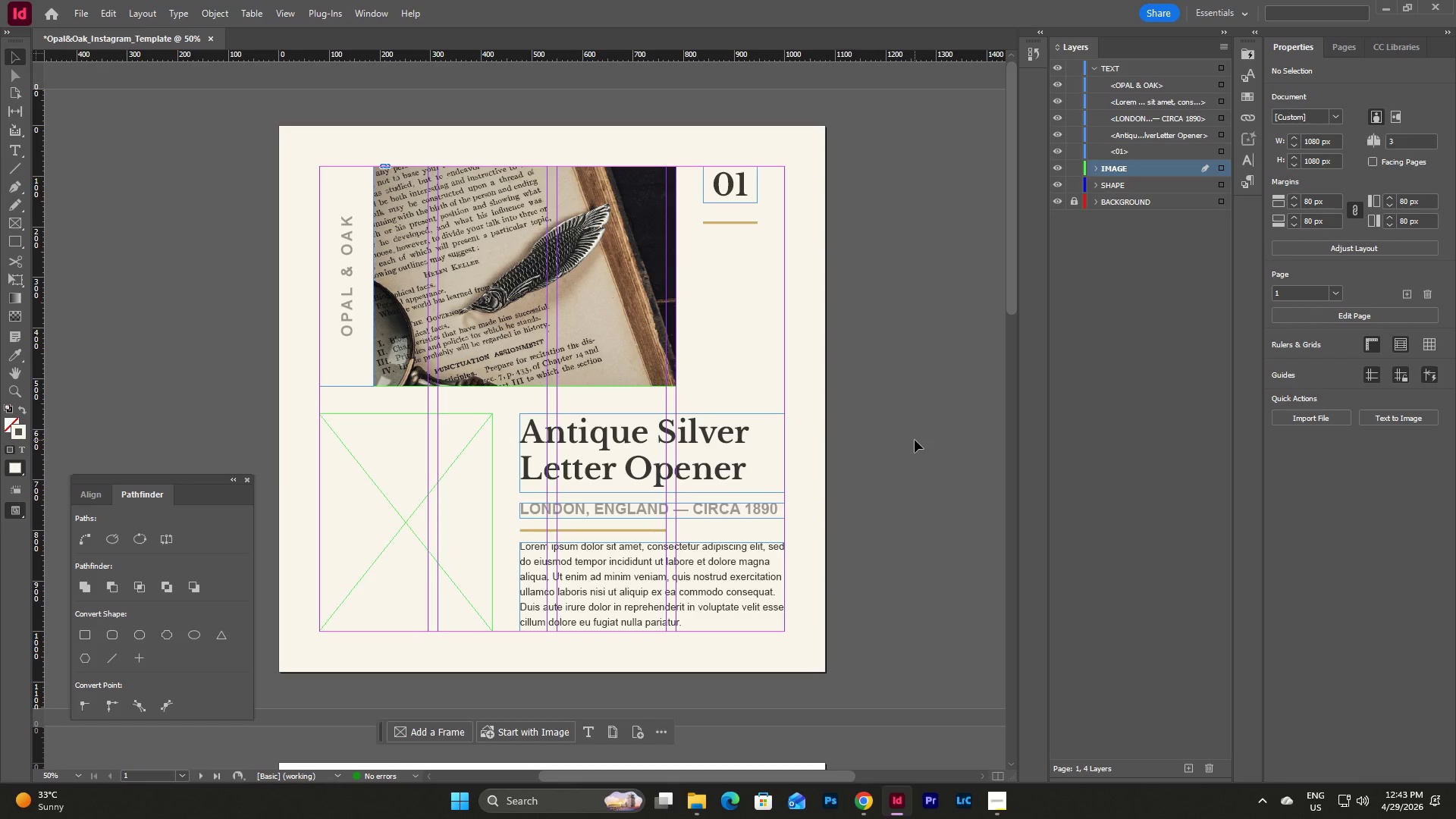 
left_click([915, 440])
 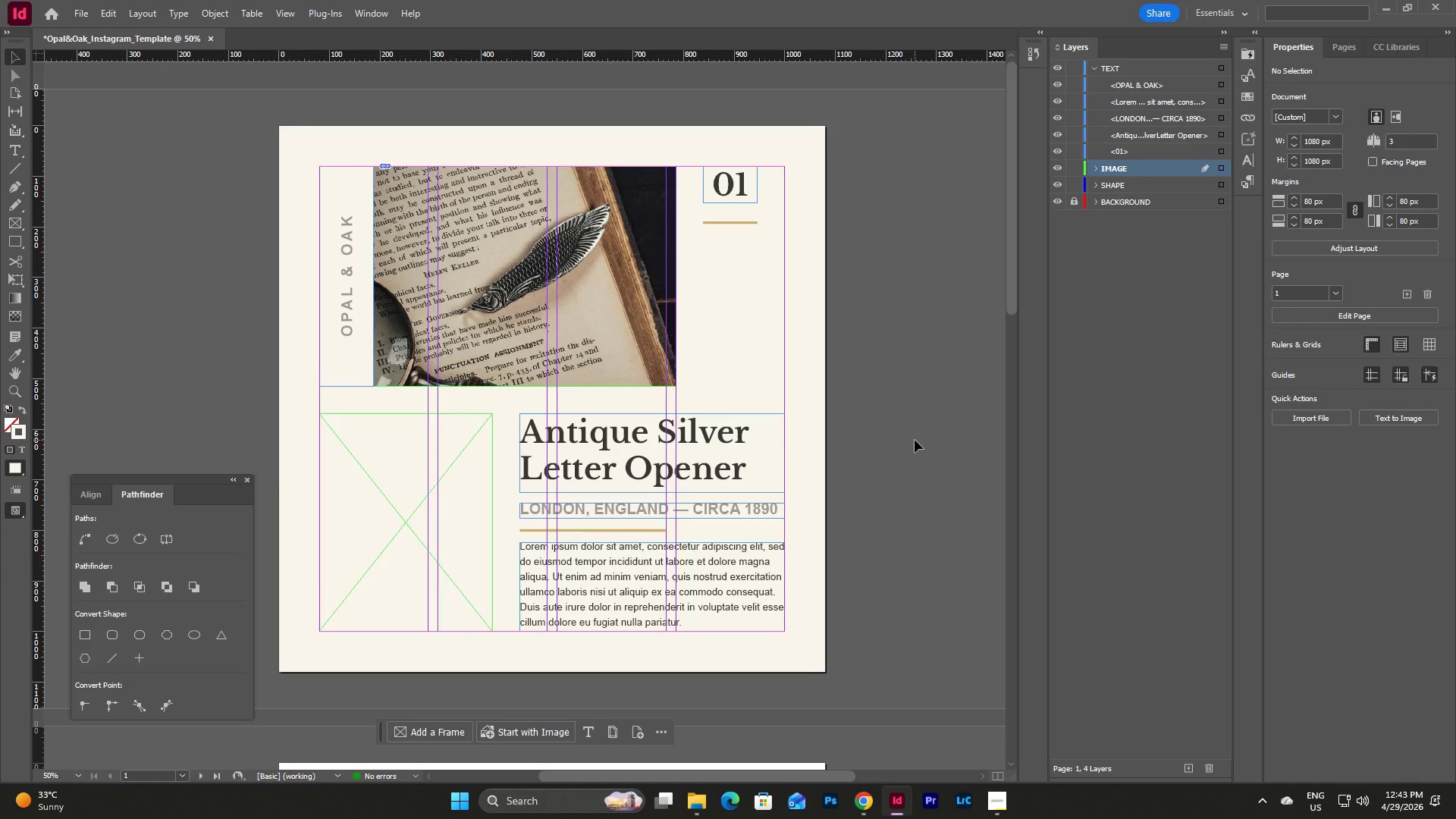 
type(ww)
 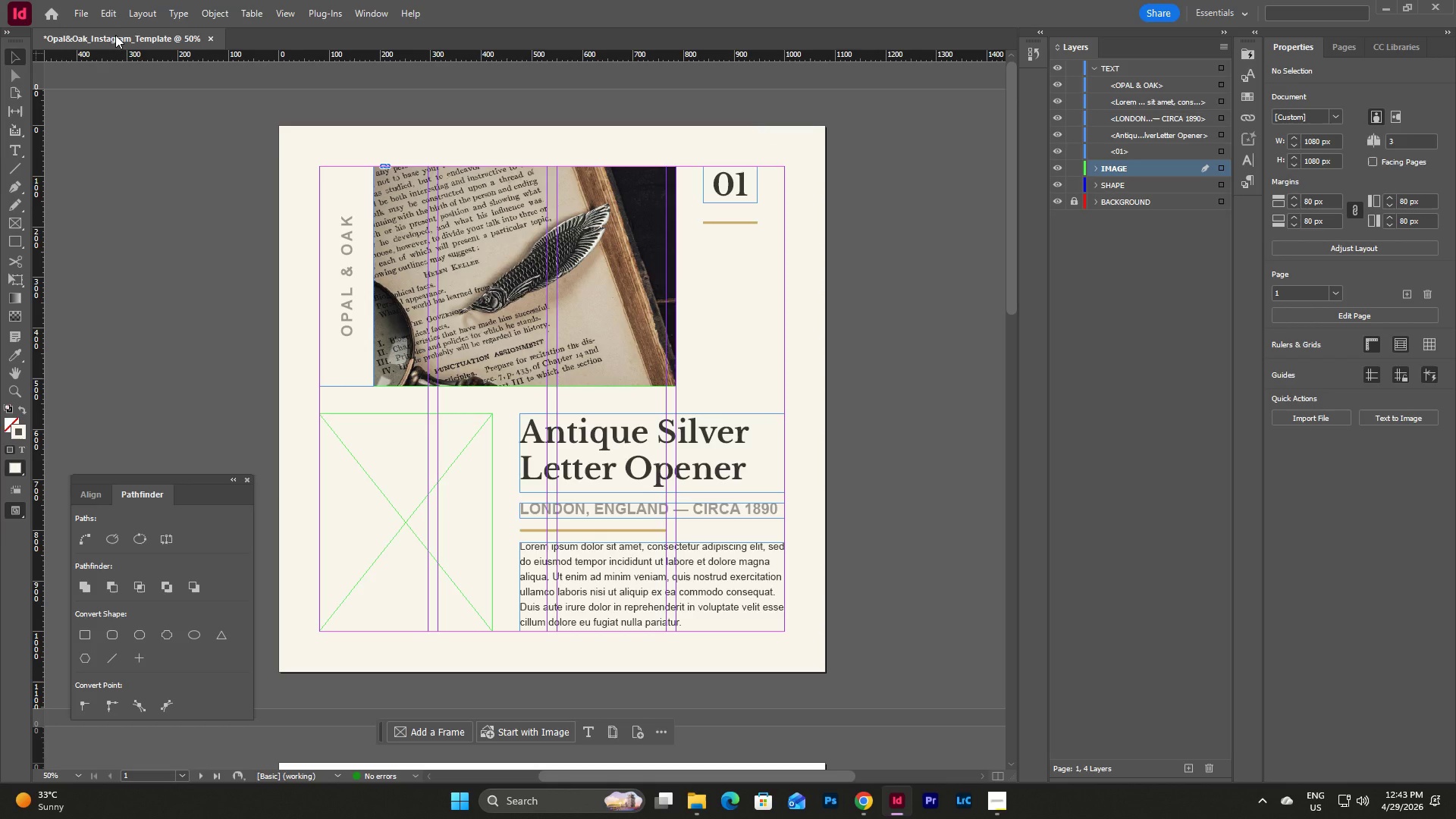 
wait(5.36)
 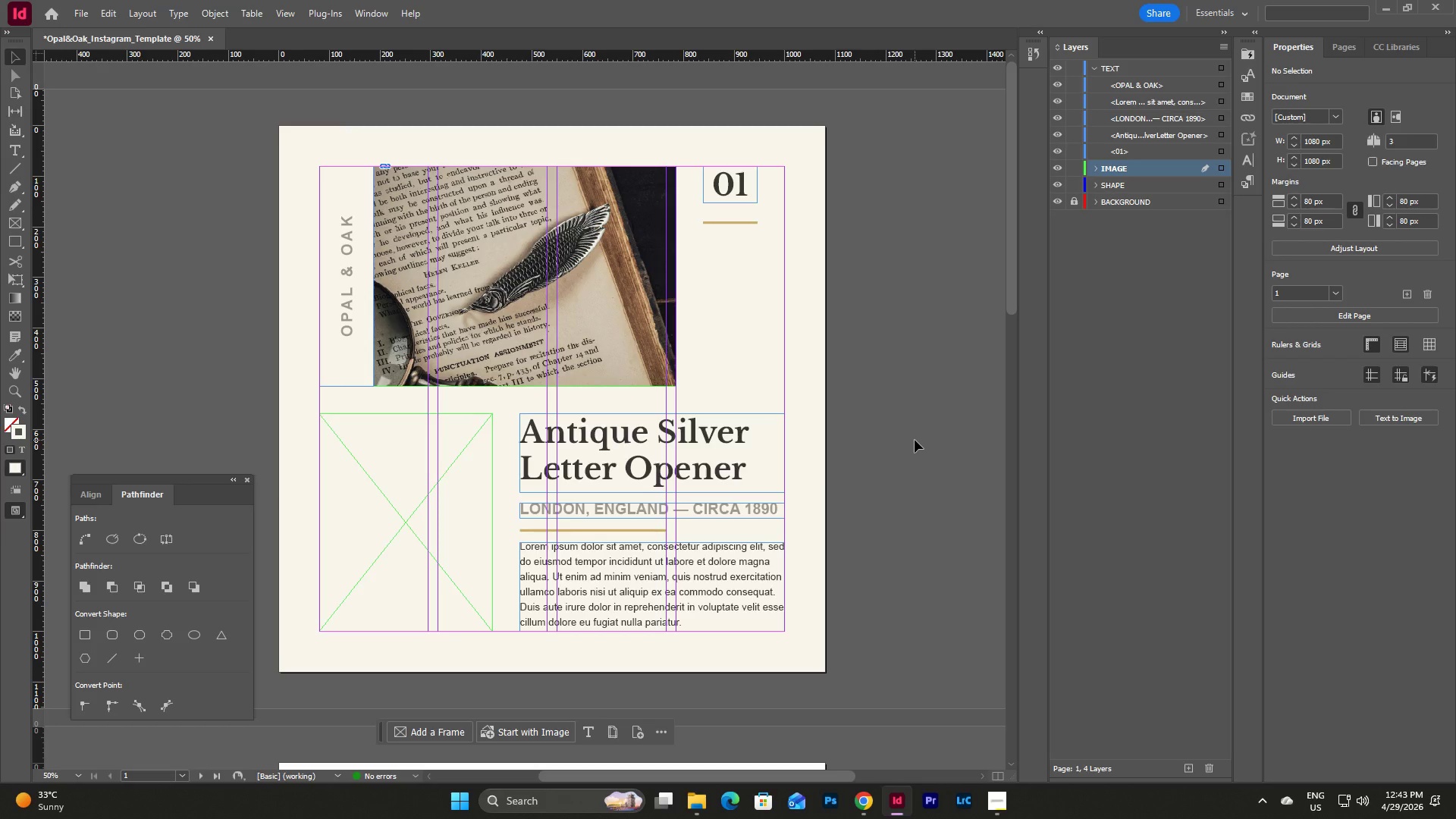 
left_click([80, 8])
 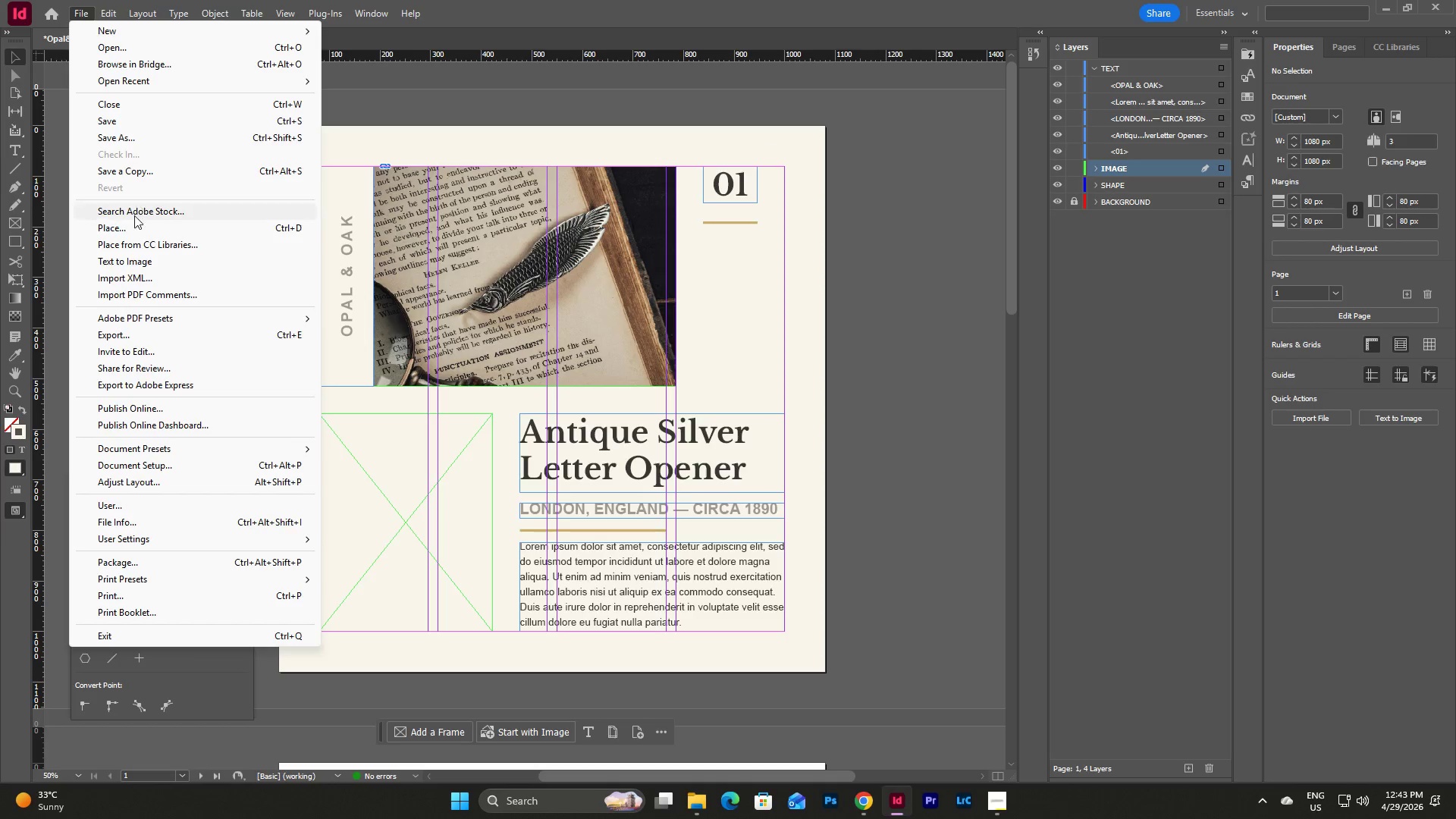 
left_click([133, 224])
 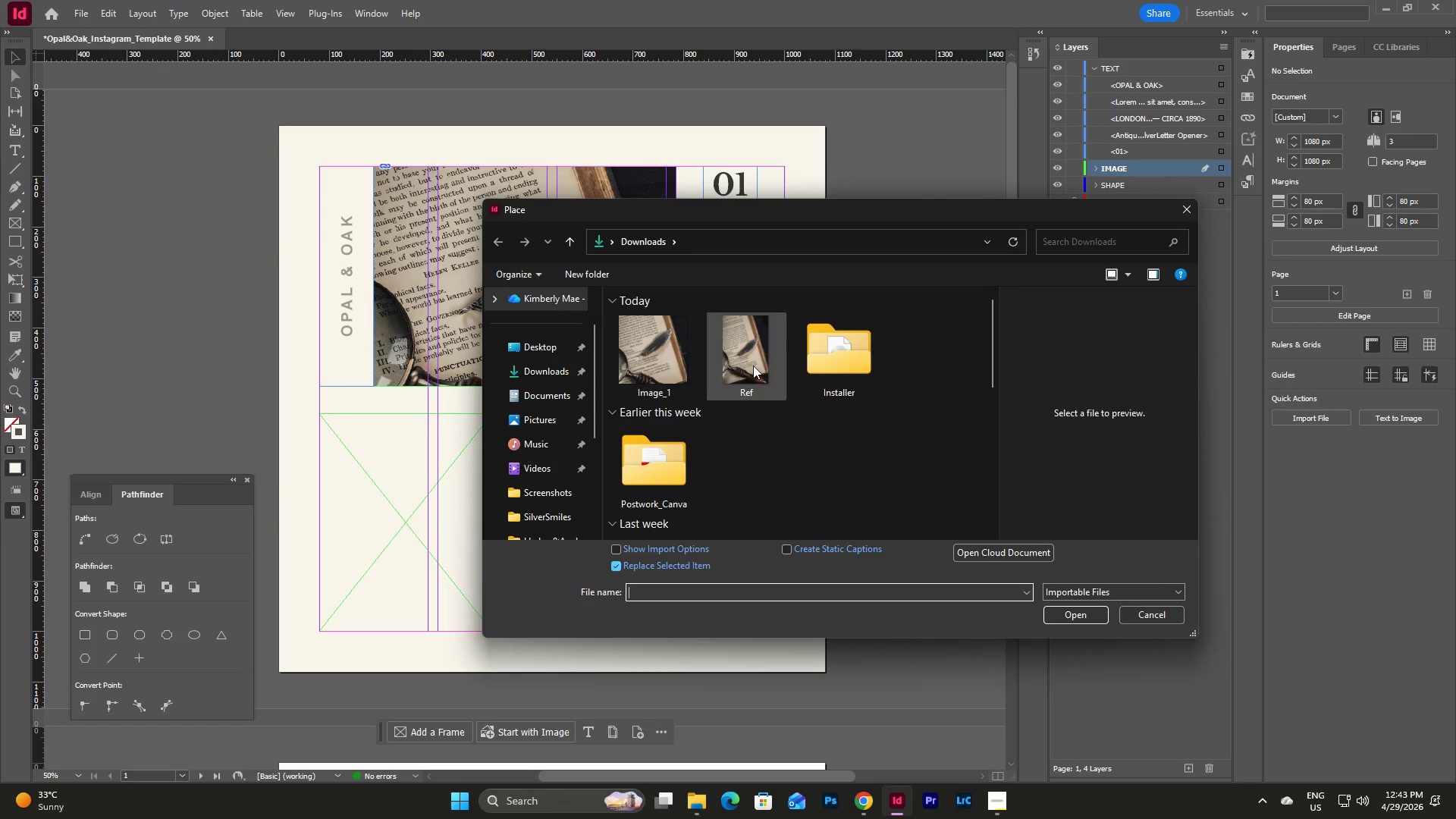 
left_click([654, 356])
 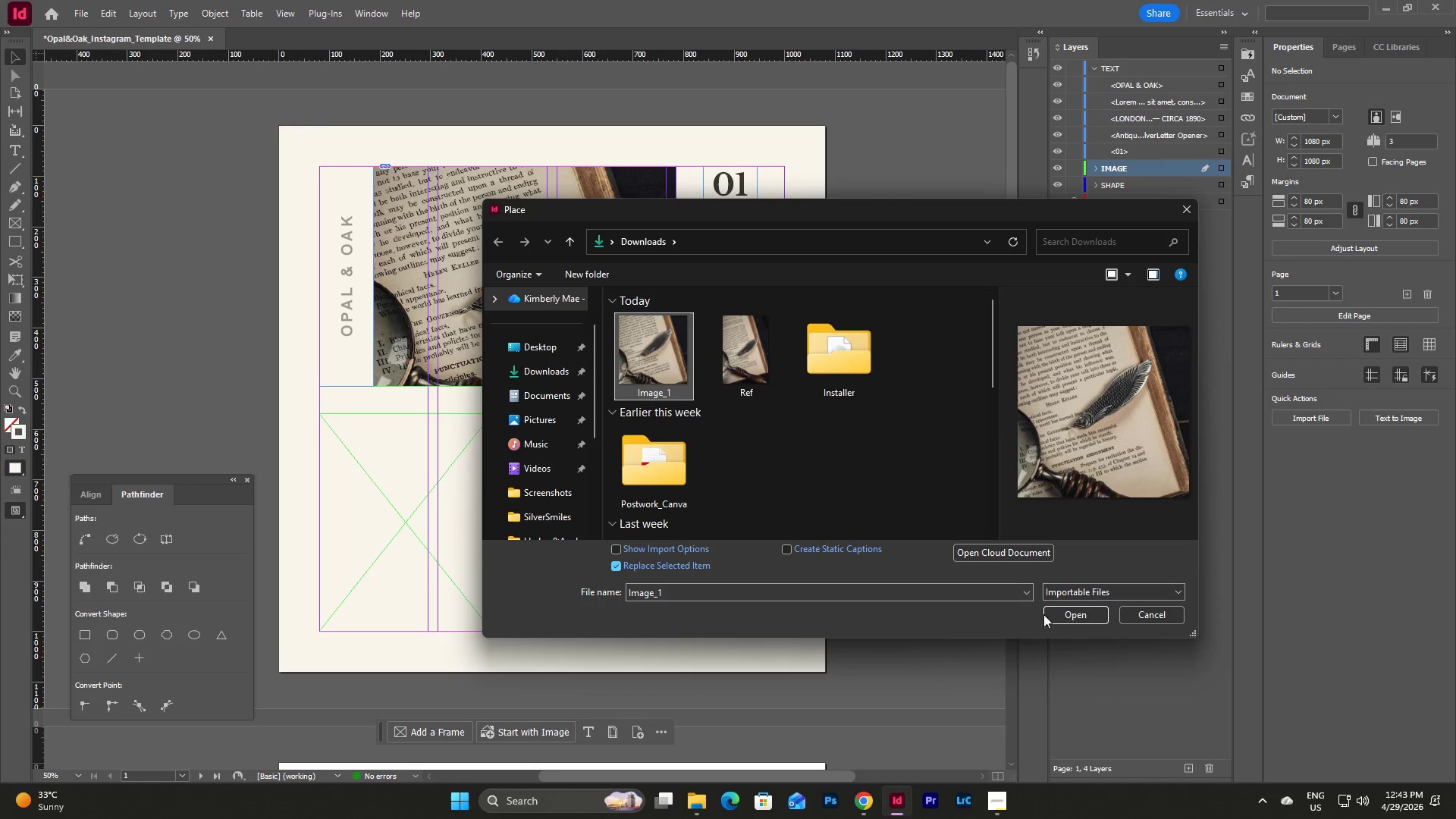 
left_click([1072, 612])
 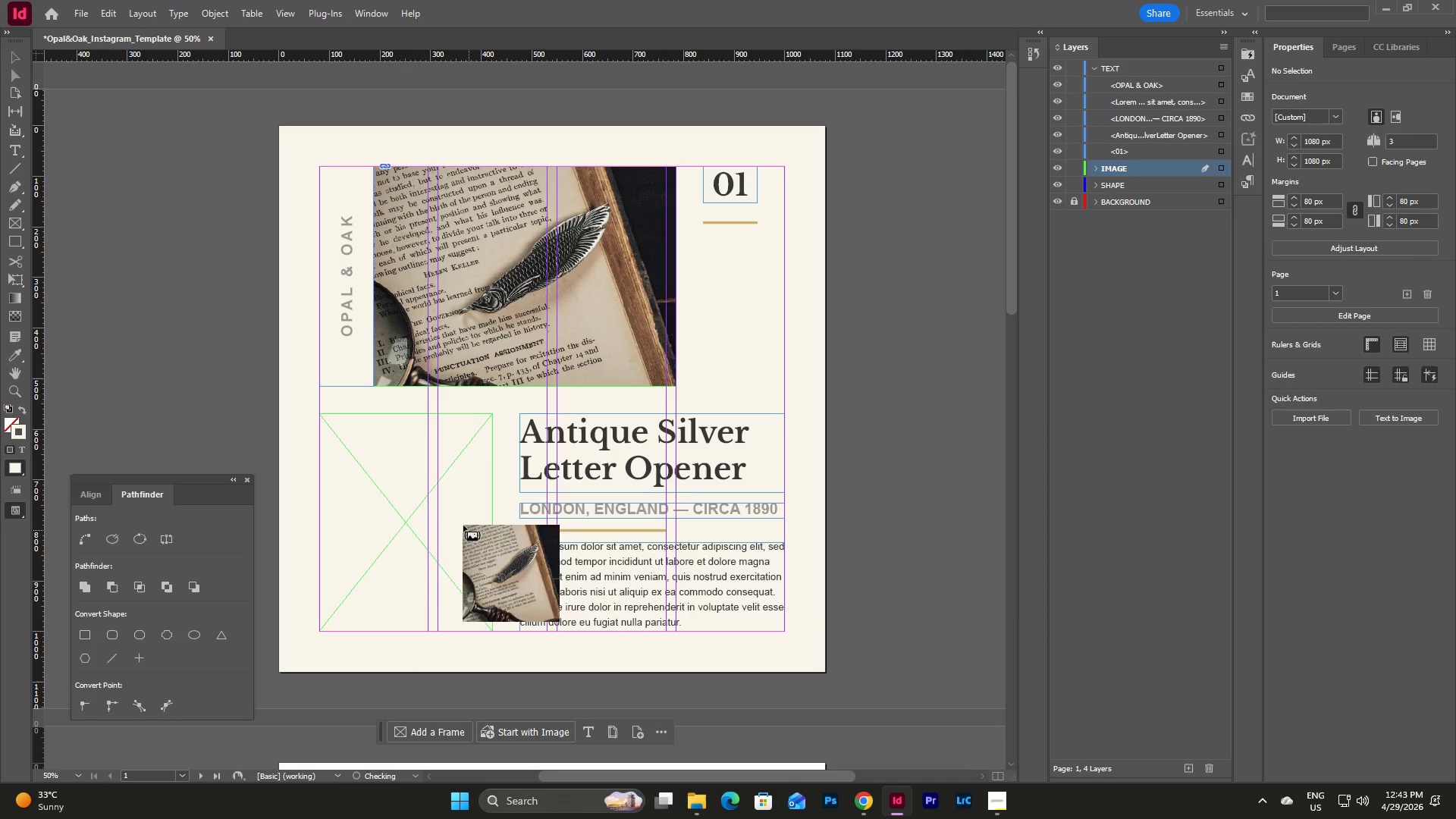 
left_click([389, 463])
 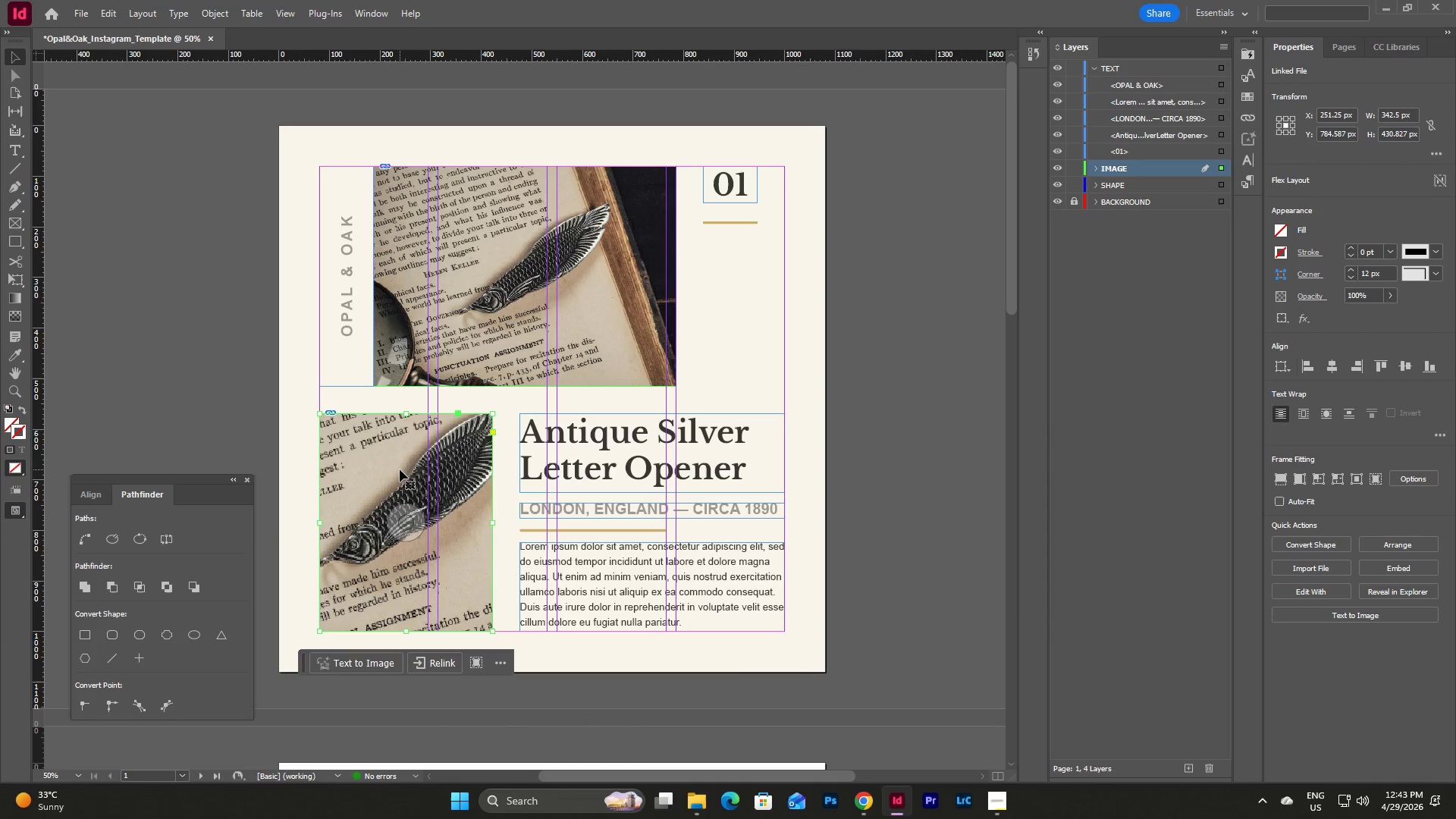 
double_click([400, 466])
 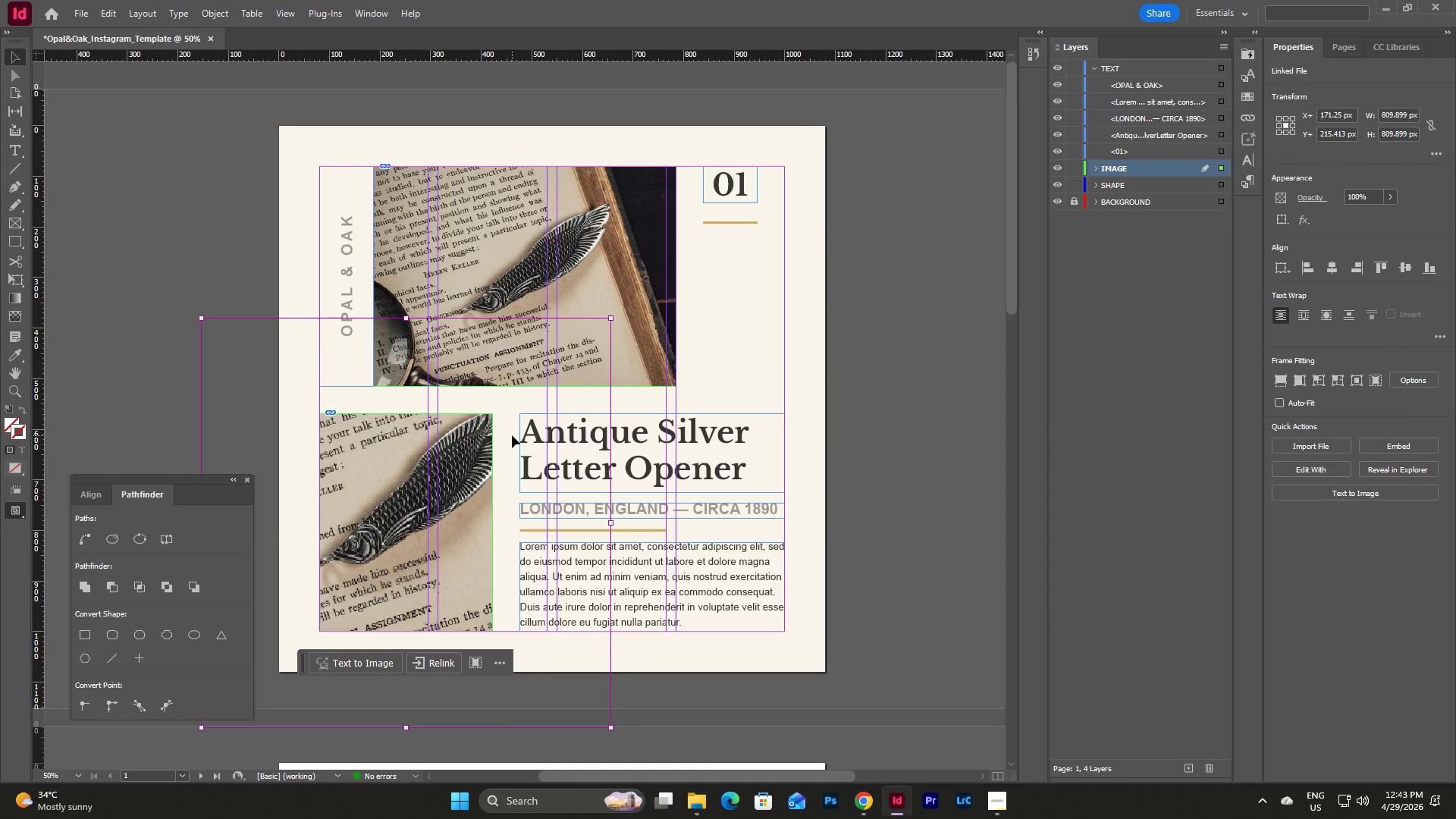 
wait(7.17)
 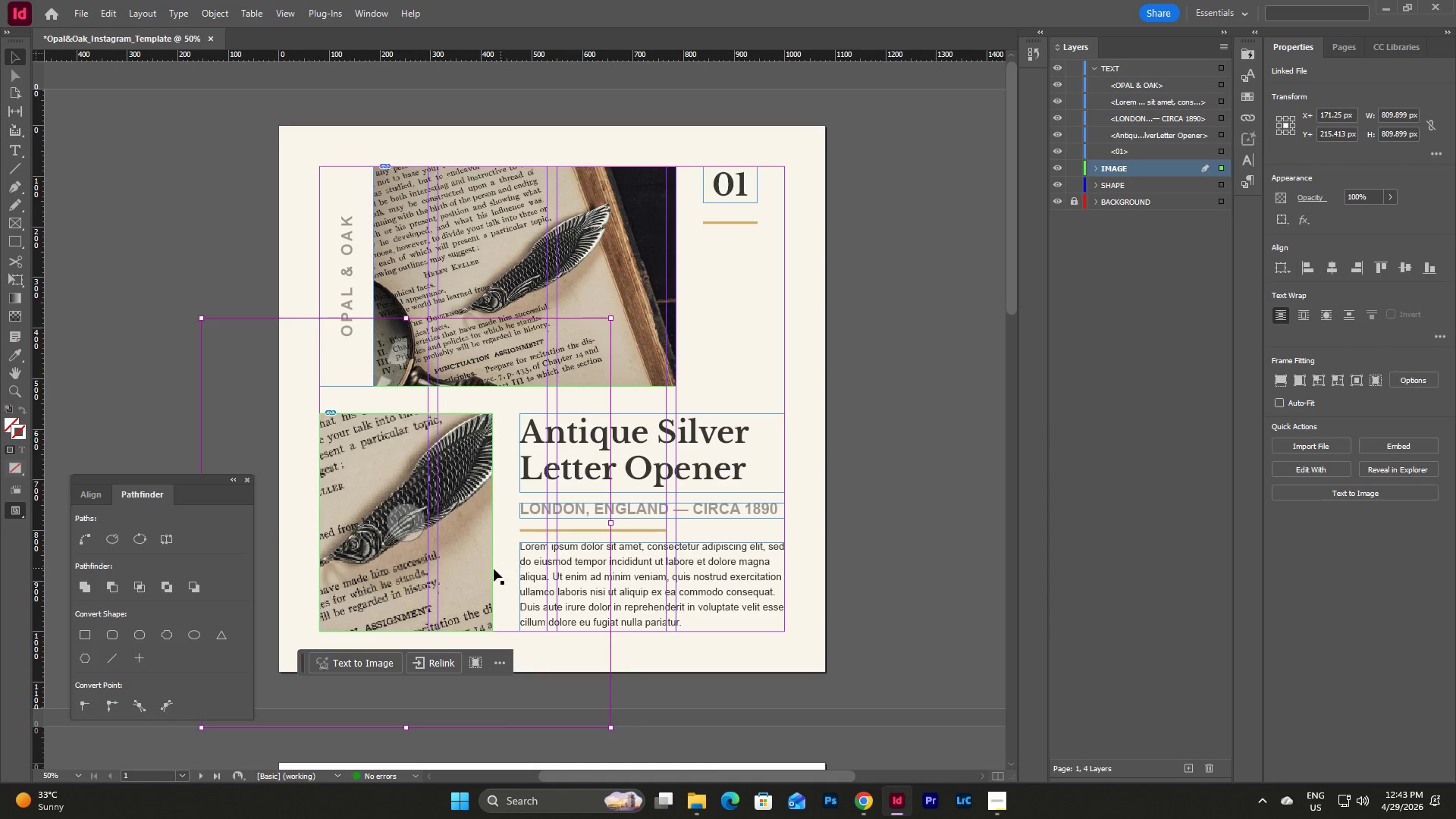 
scroll: coordinate [503, 426], scroll_direction: down, amount: 1.0
 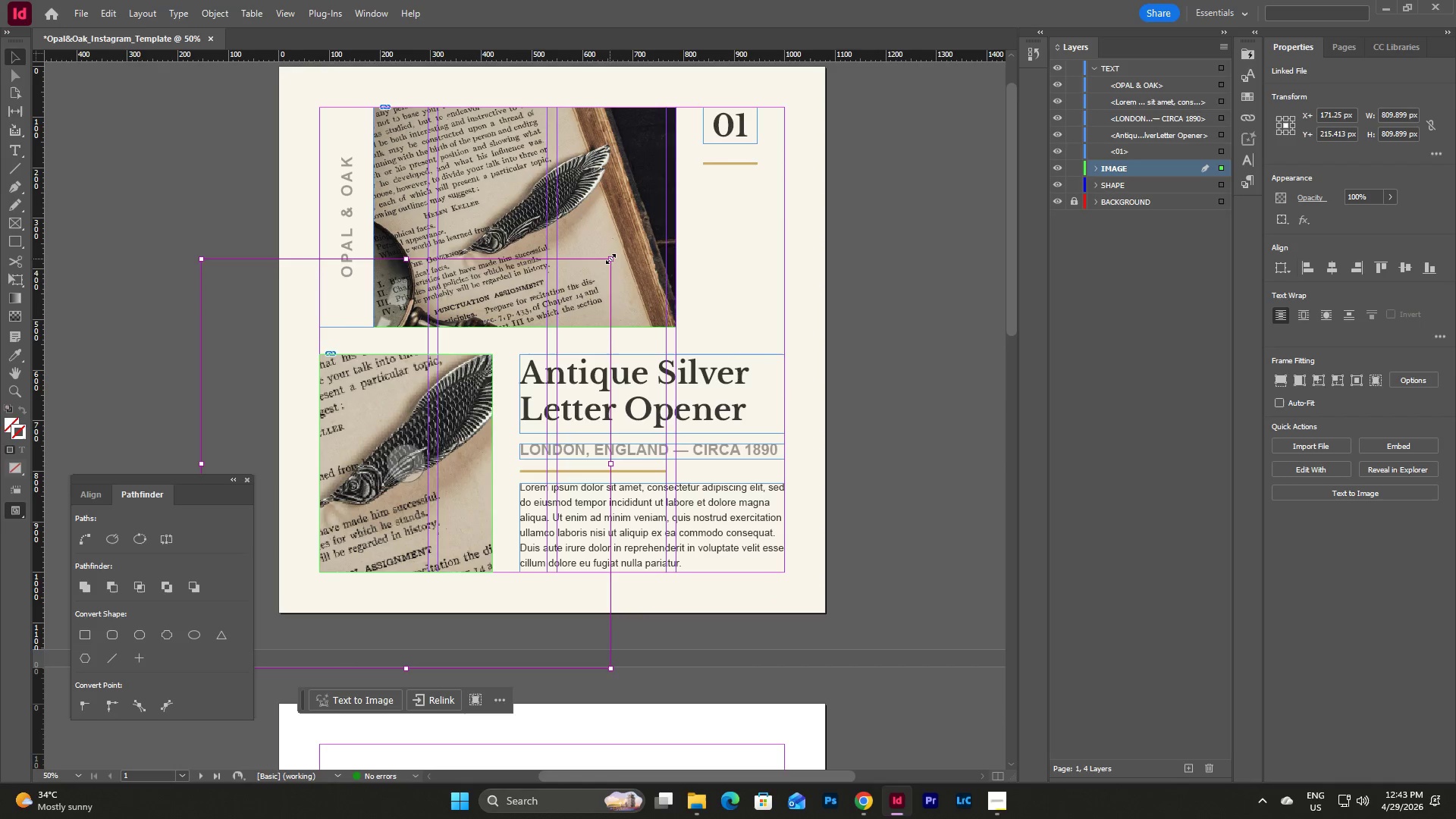 
left_click_drag(start_coordinate=[610, 259], to_coordinate=[677, 203])
 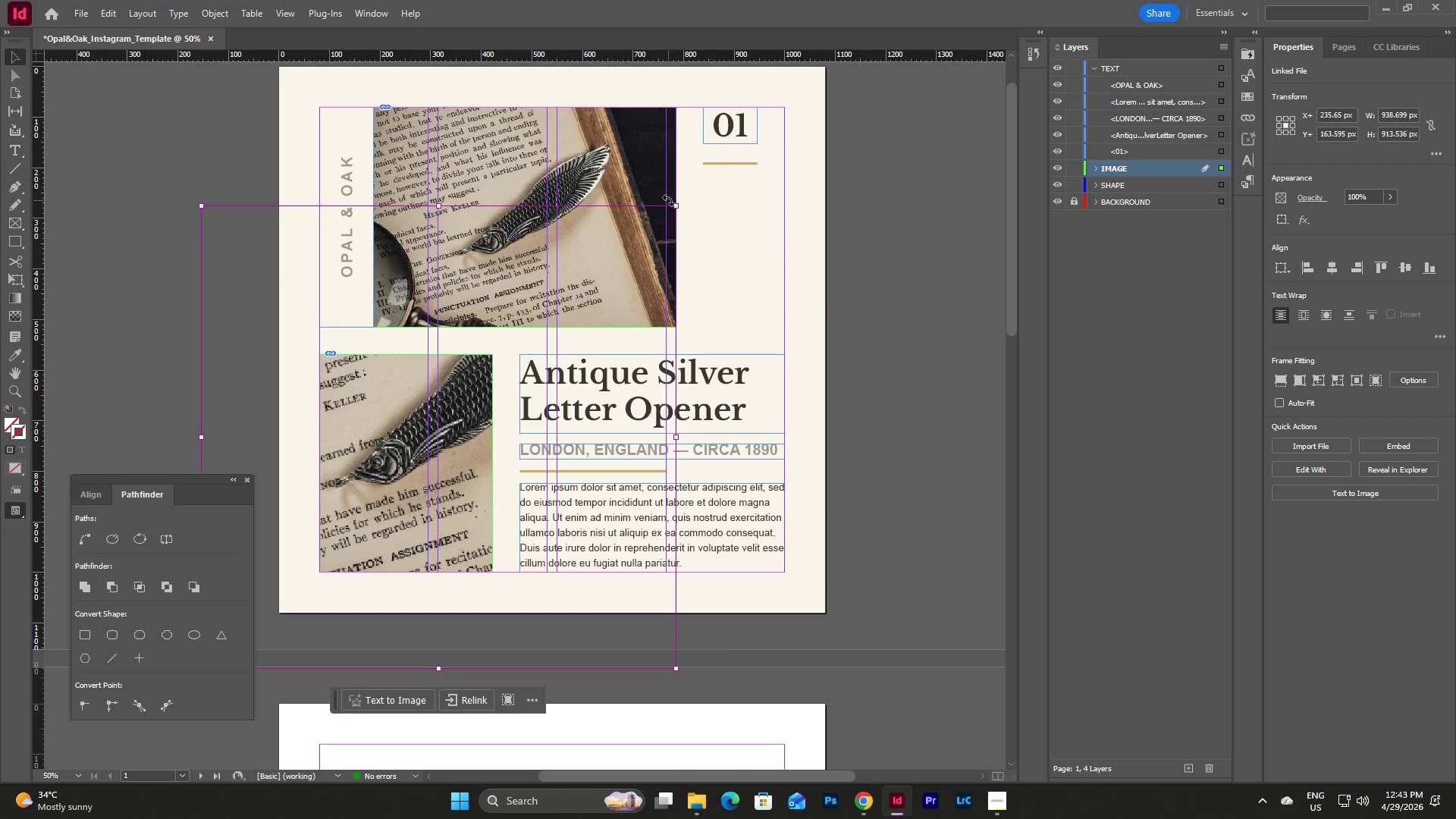 
wait(5.81)
 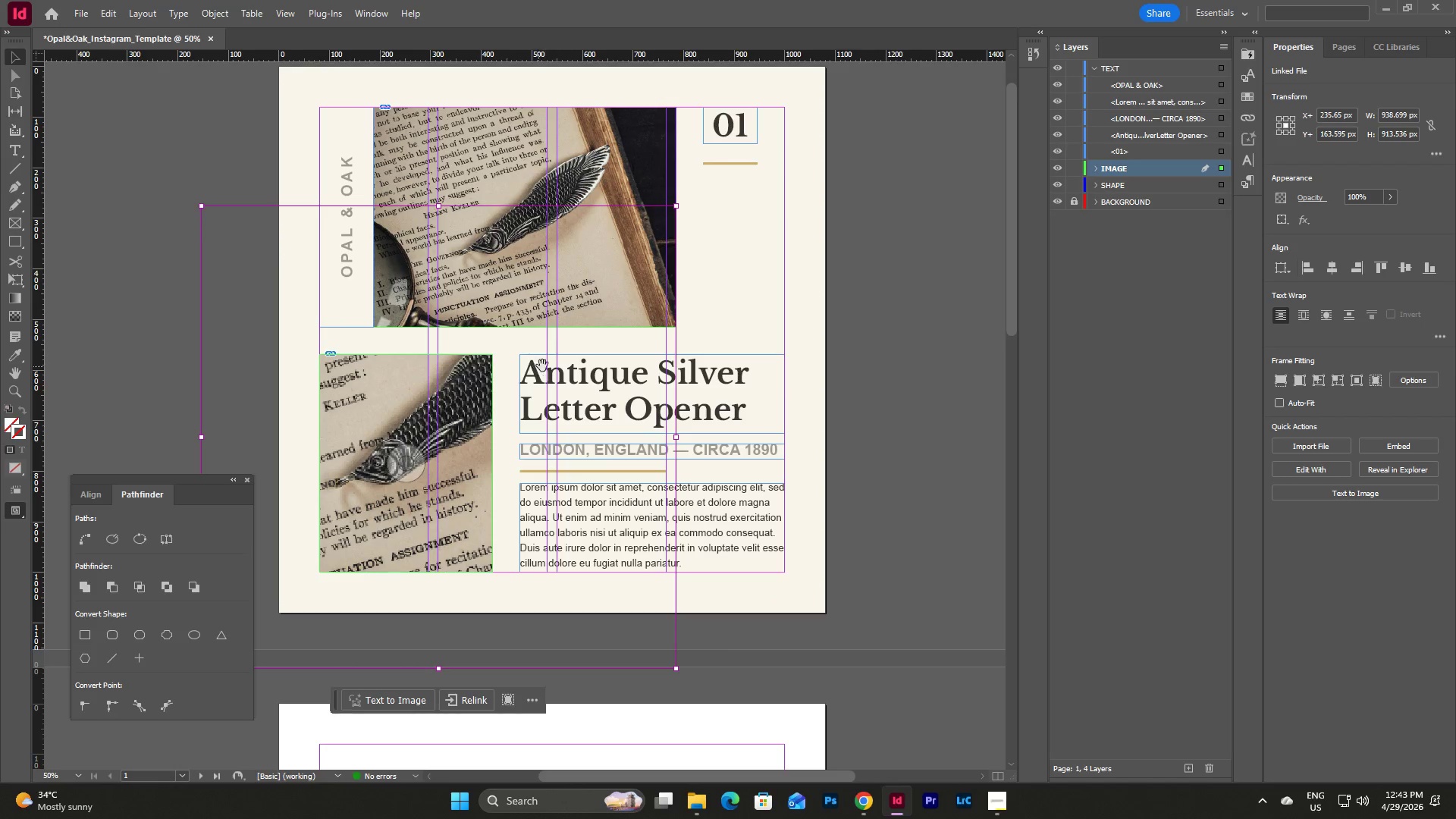 
left_click_drag(start_coordinate=[678, 207], to_coordinate=[725, 172])
 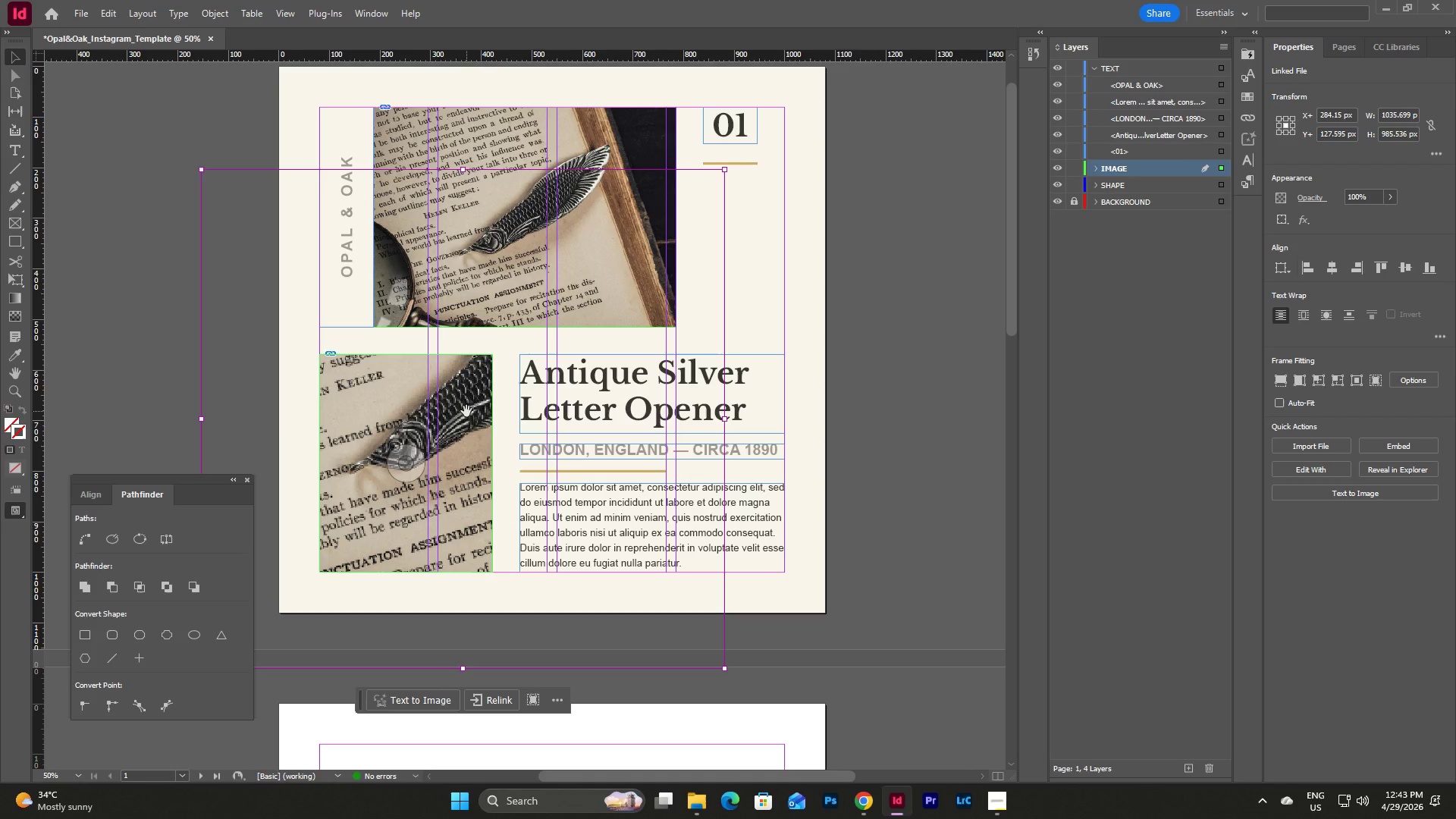 
left_click_drag(start_coordinate=[466, 411], to_coordinate=[466, 418])
 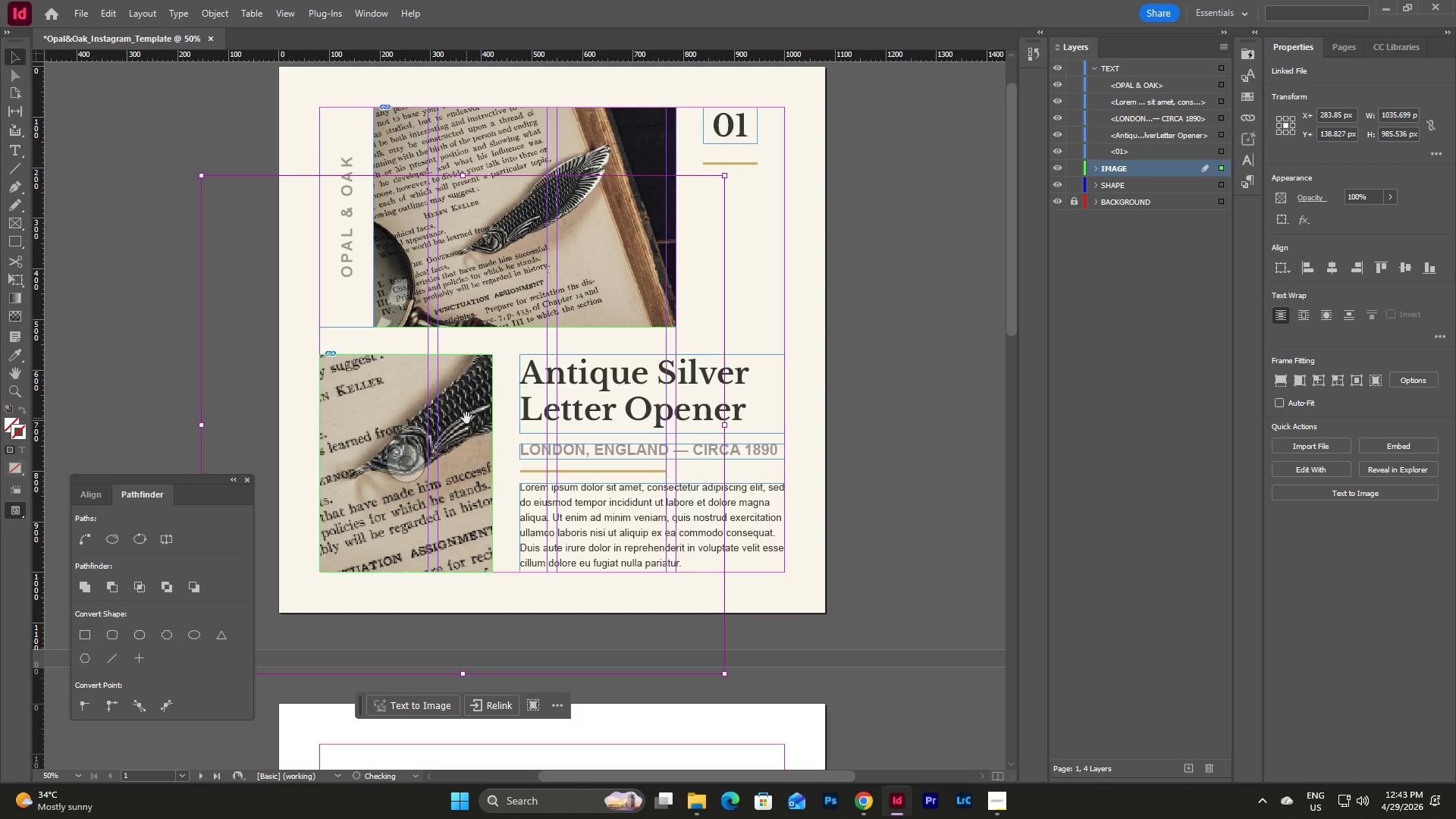 
left_click_drag(start_coordinate=[466, 418], to_coordinate=[466, 435])
 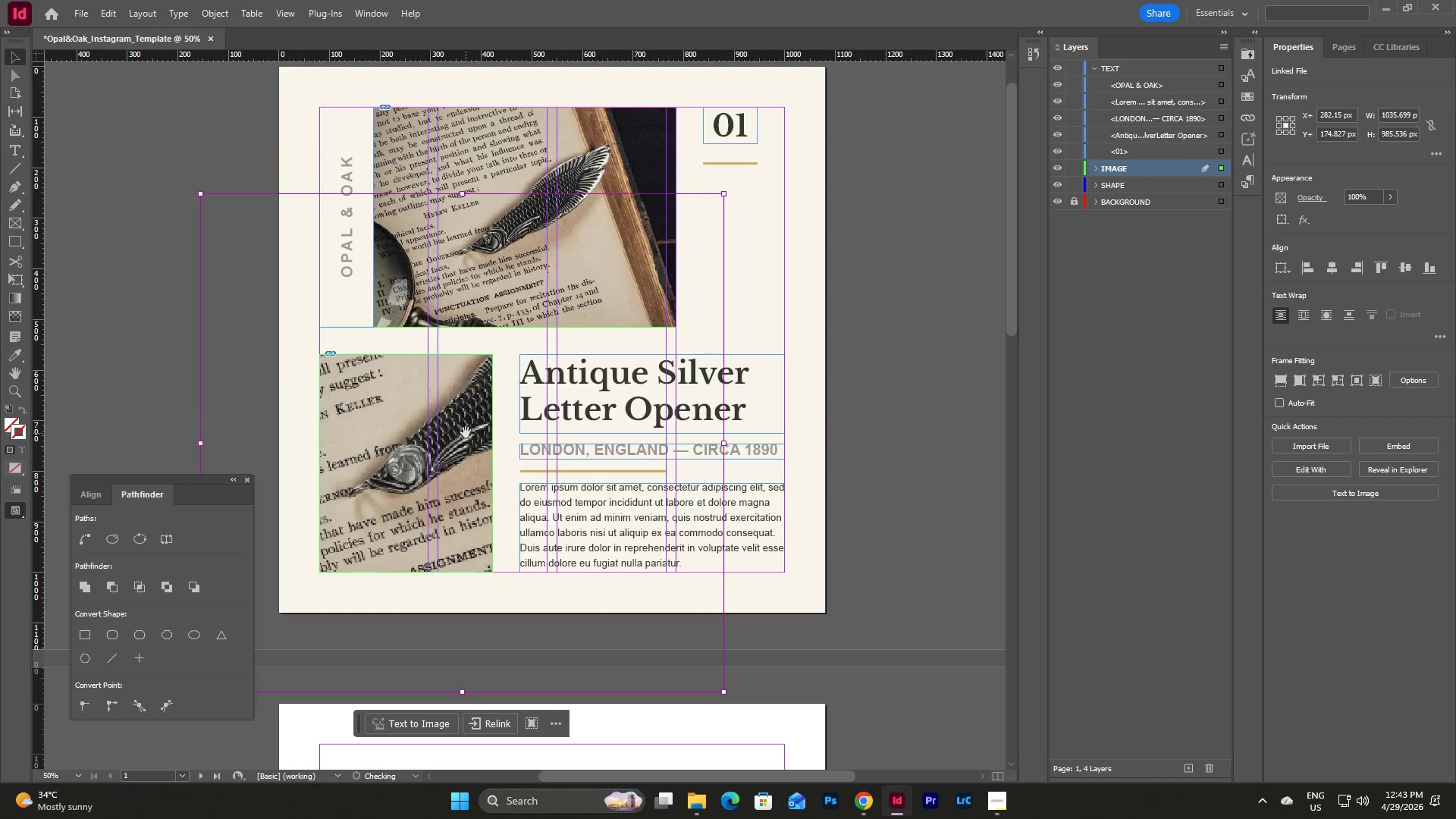 
left_click_drag(start_coordinate=[466, 431], to_coordinate=[460, 435])
 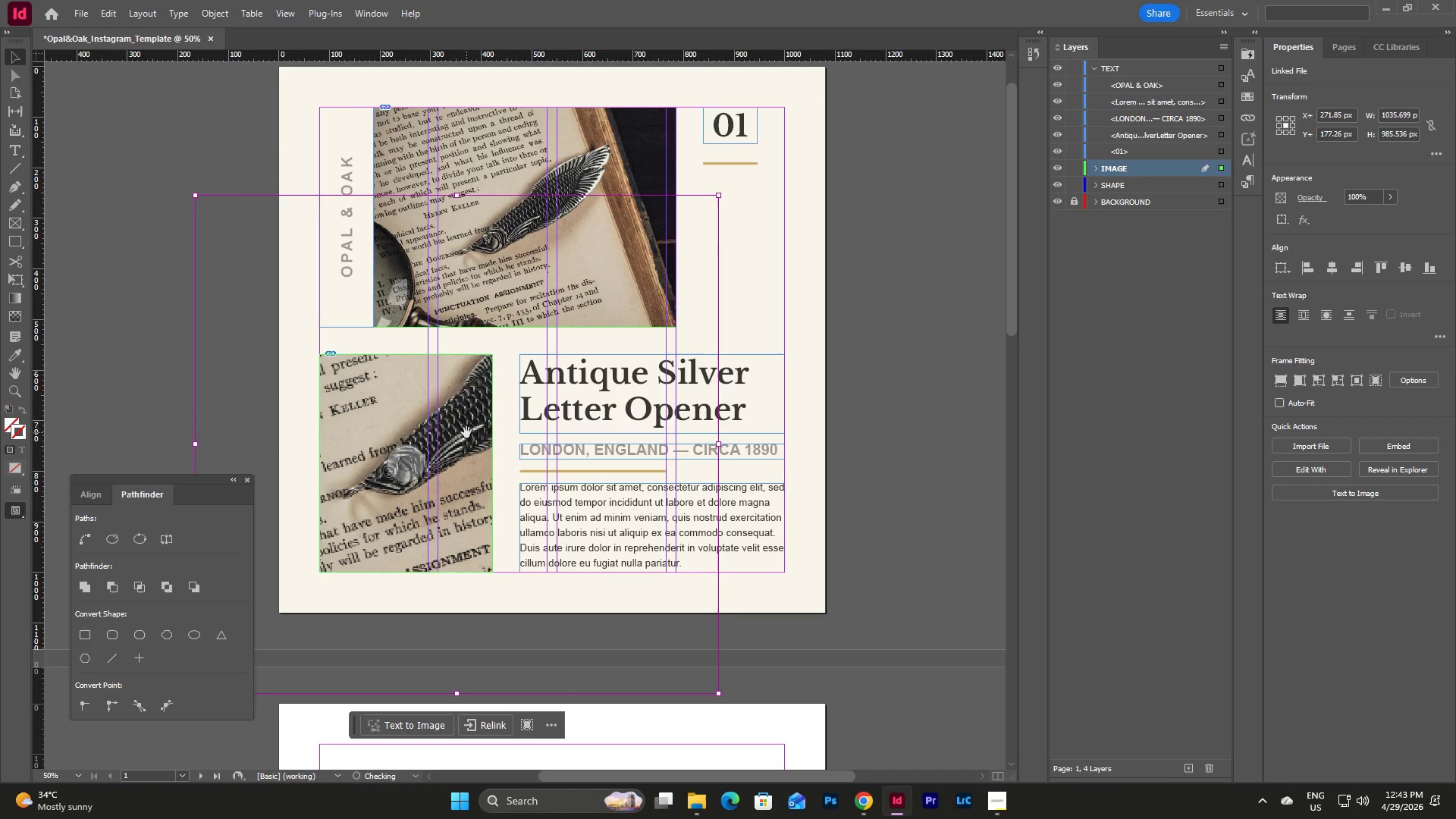 
left_click_drag(start_coordinate=[466, 432], to_coordinate=[457, 437])
 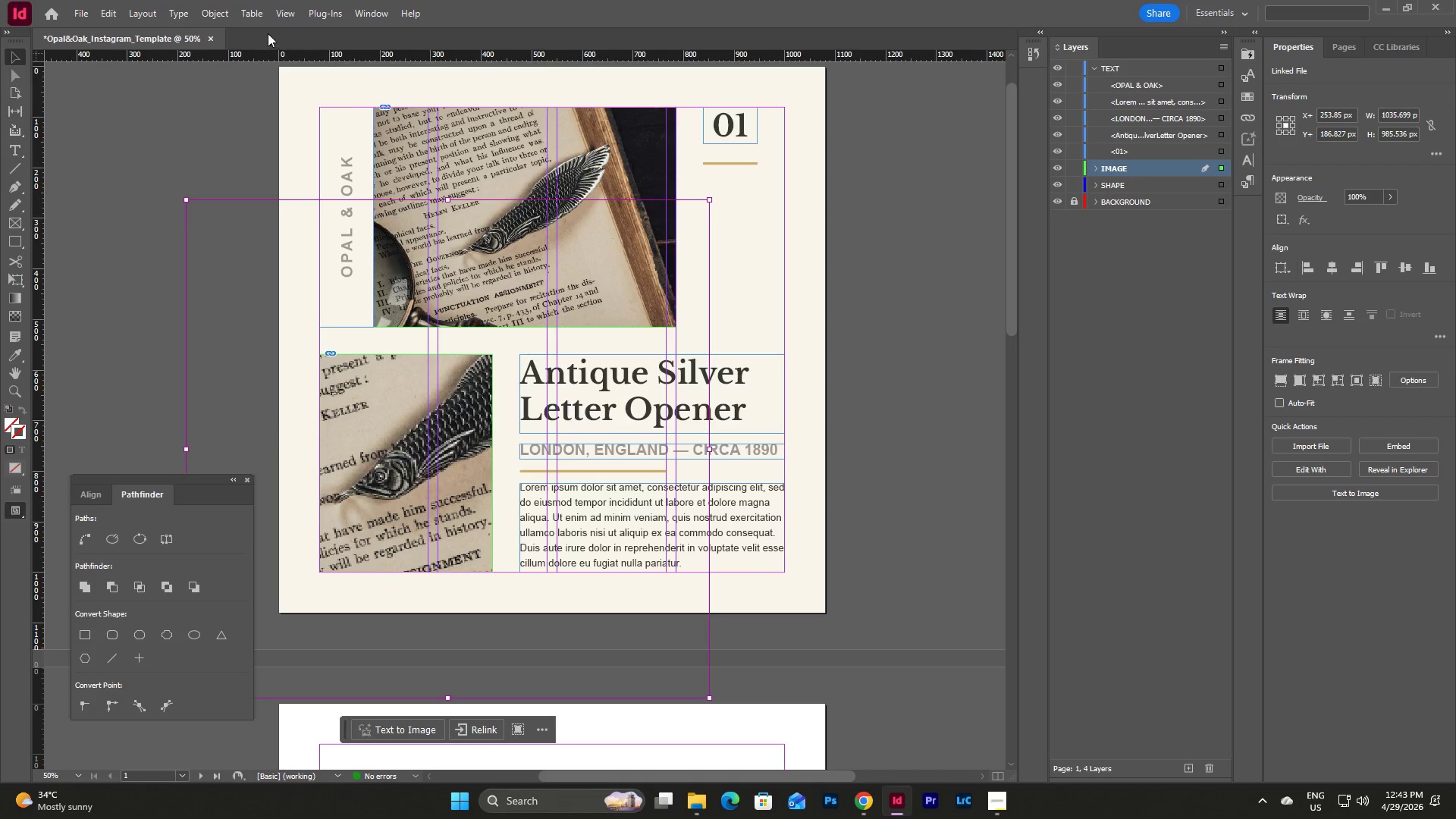 
left_click([258, 14])
 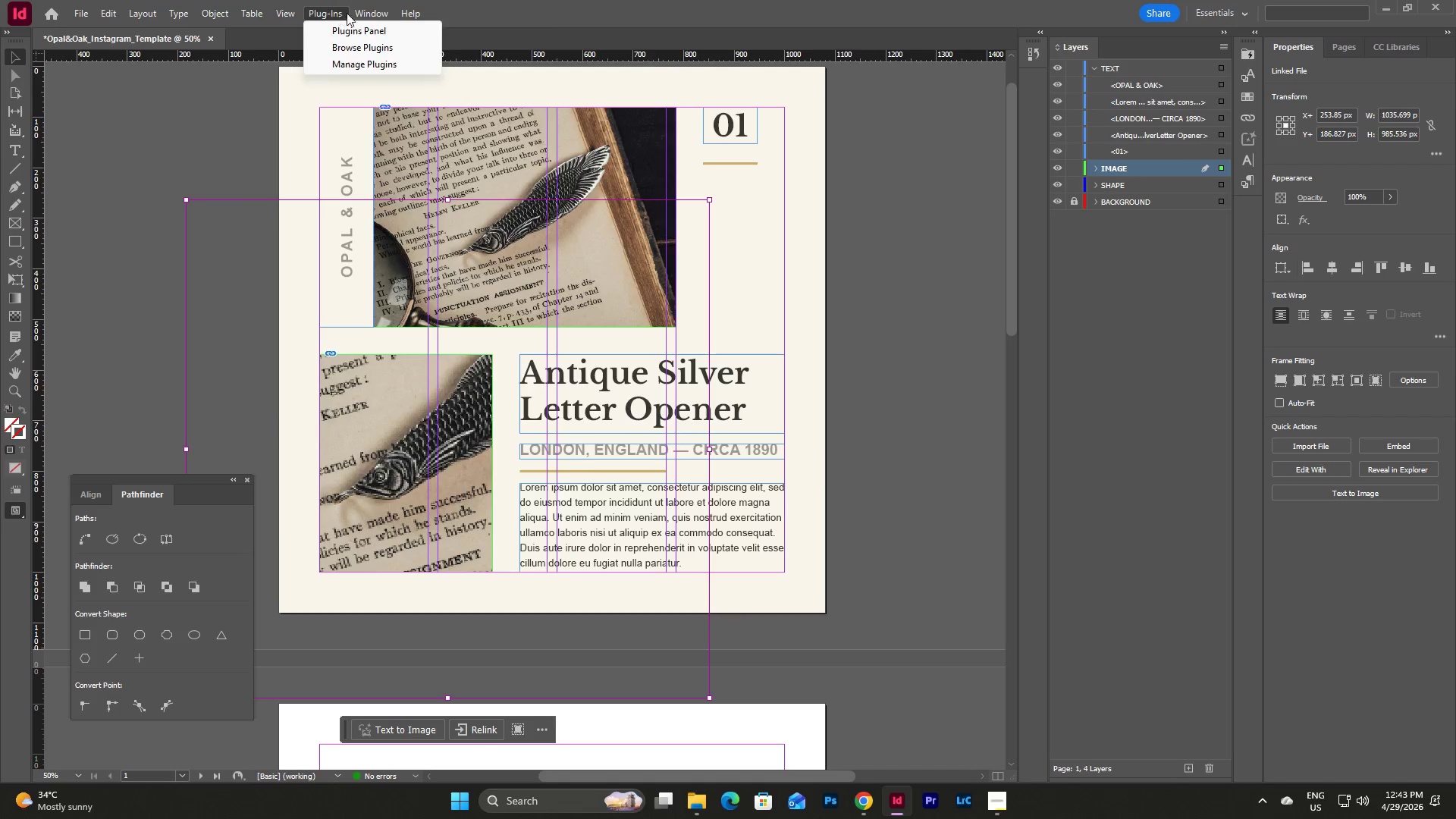 
wait(8.75)
 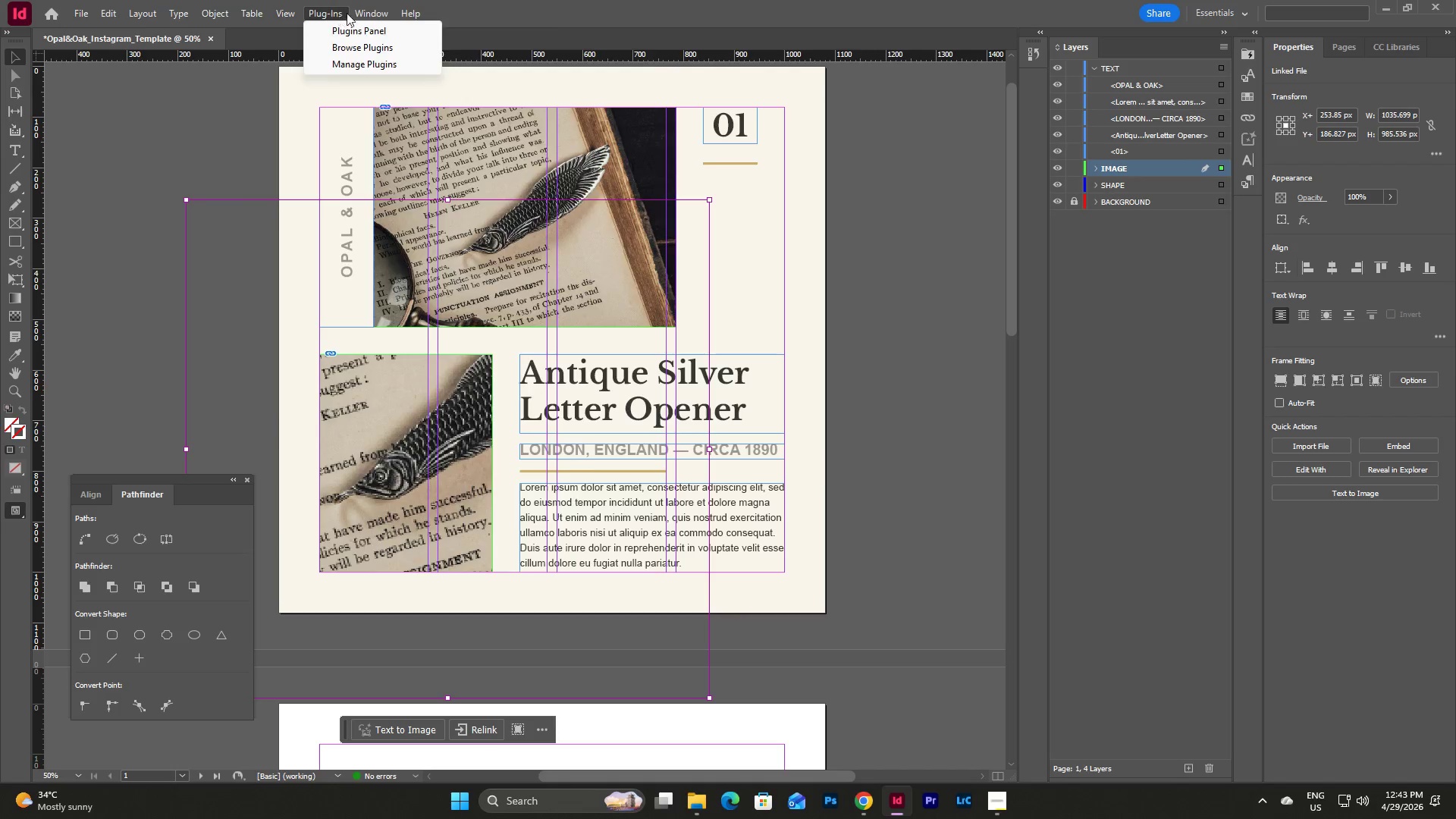 
left_click([482, 179])
 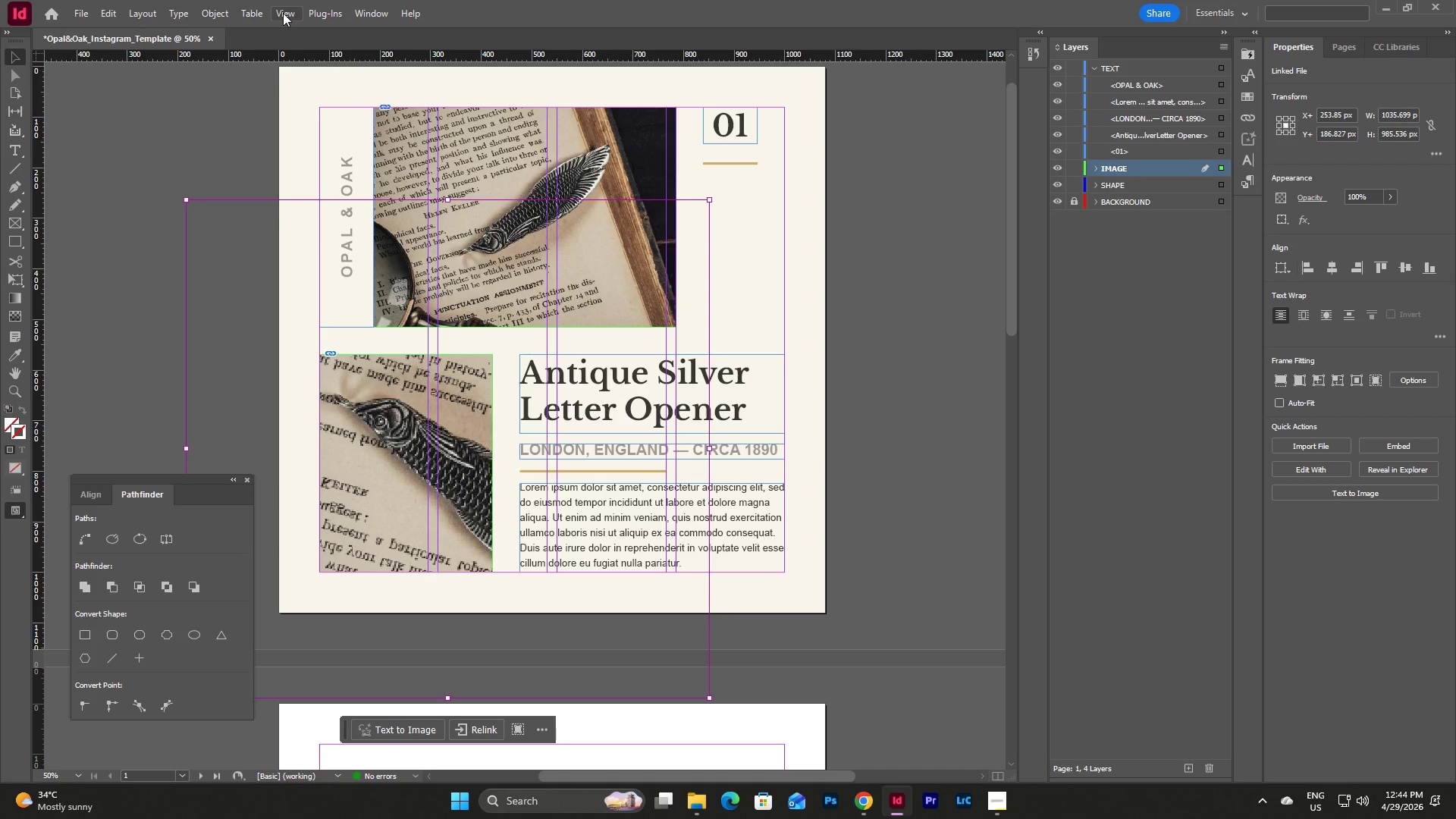 
wait(5.11)
 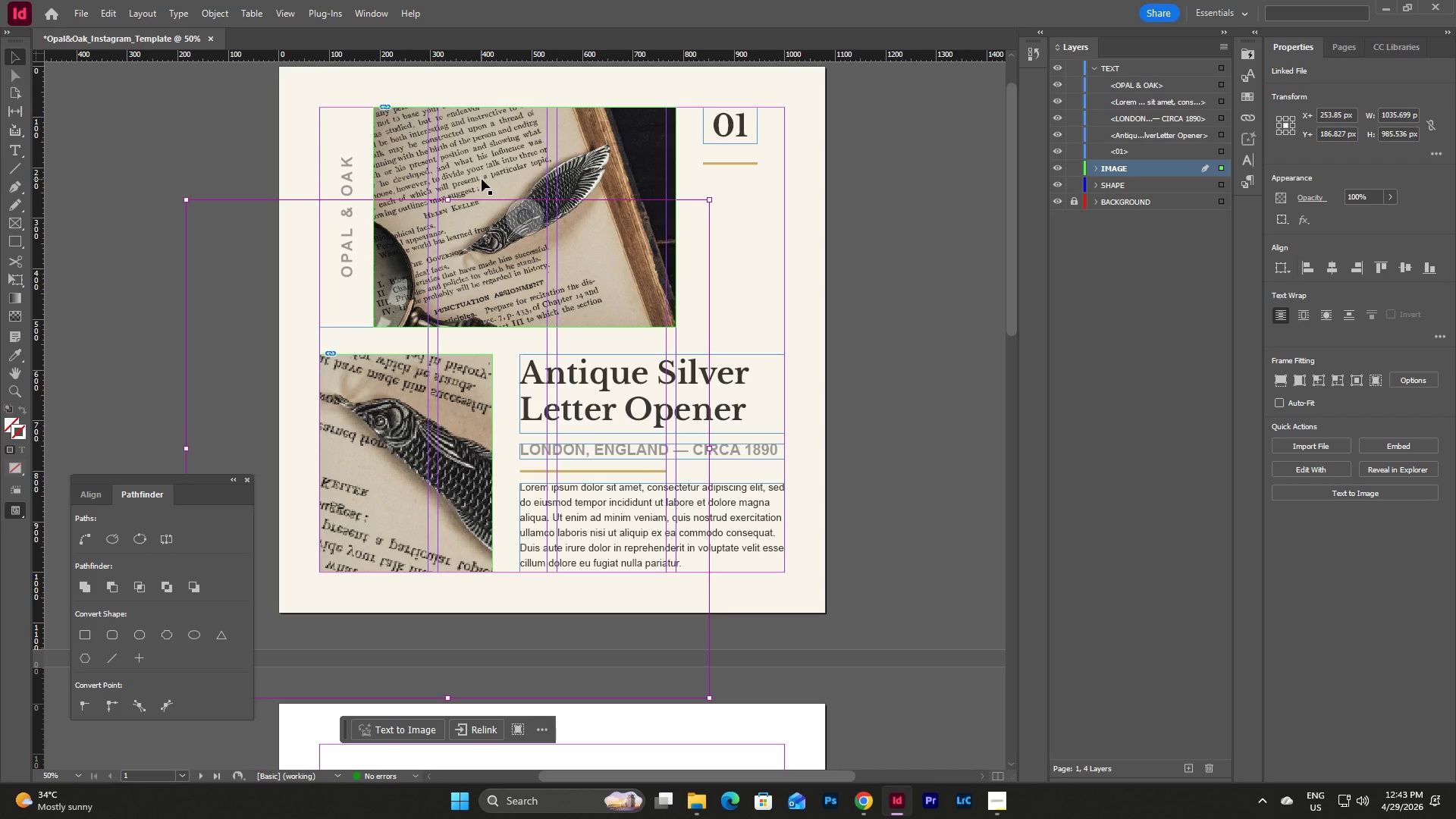 
left_click([226, 10])
 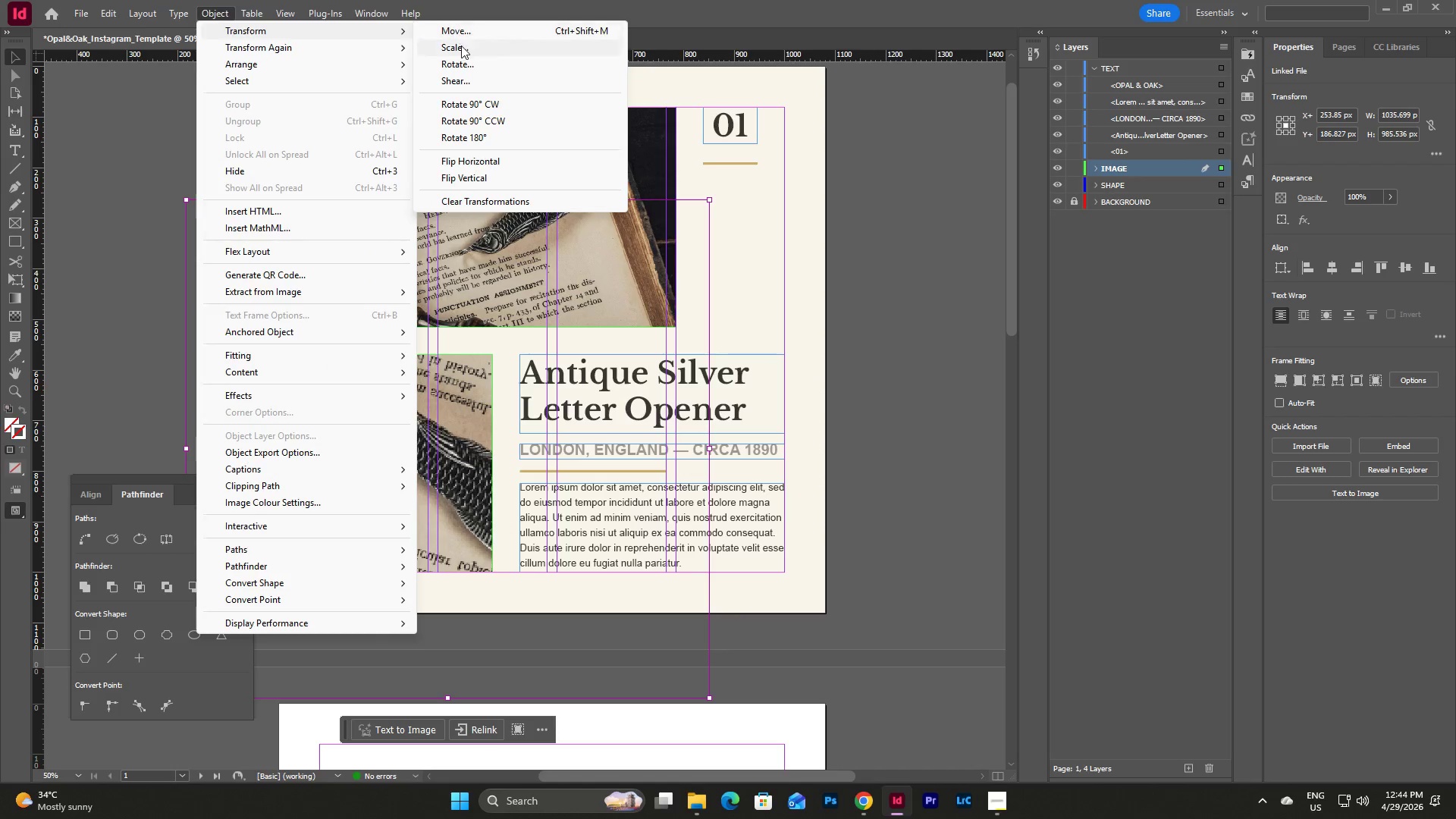 
left_click([481, 163])
 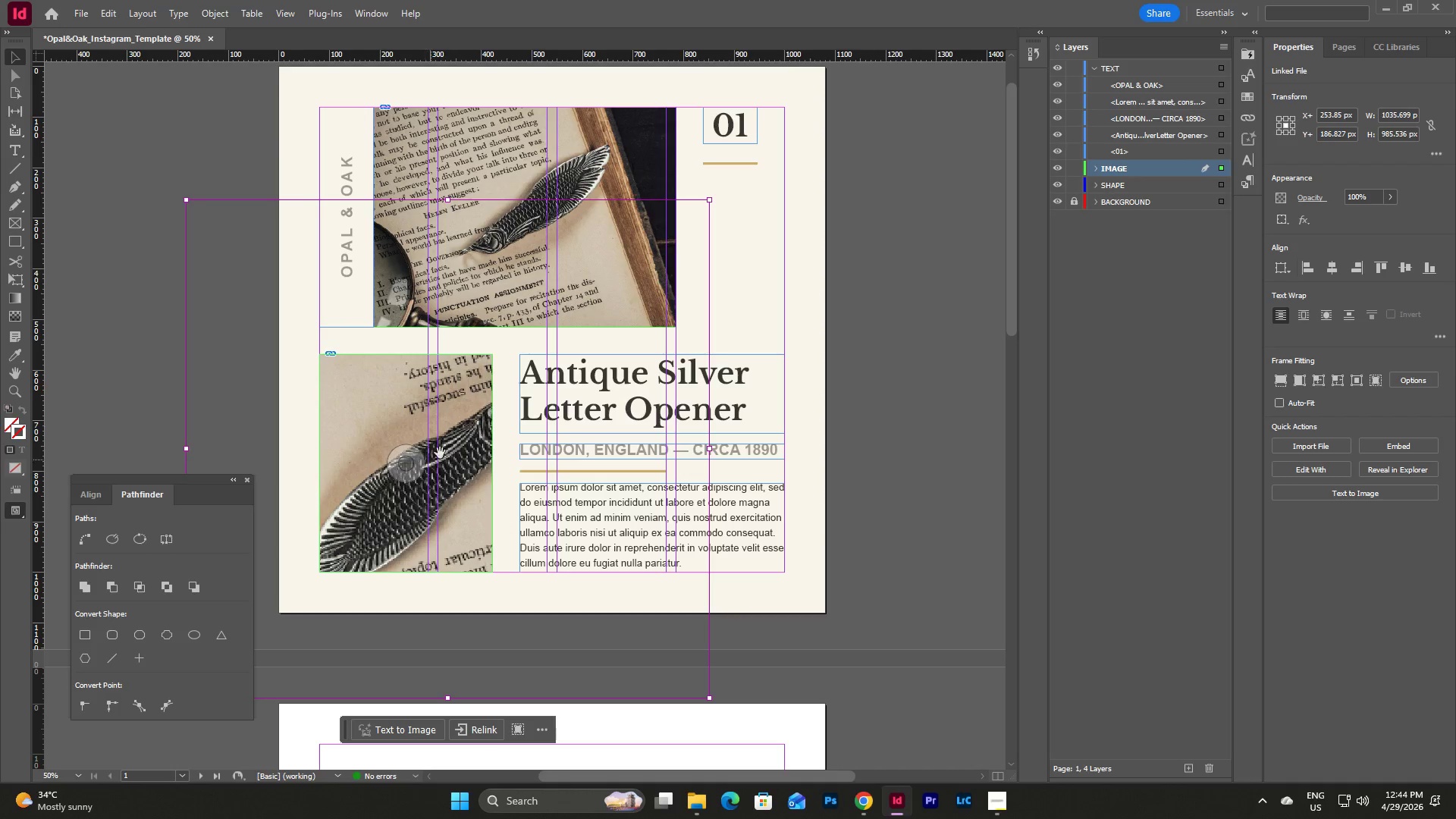 
left_click_drag(start_coordinate=[456, 426], to_coordinate=[406, 431])
 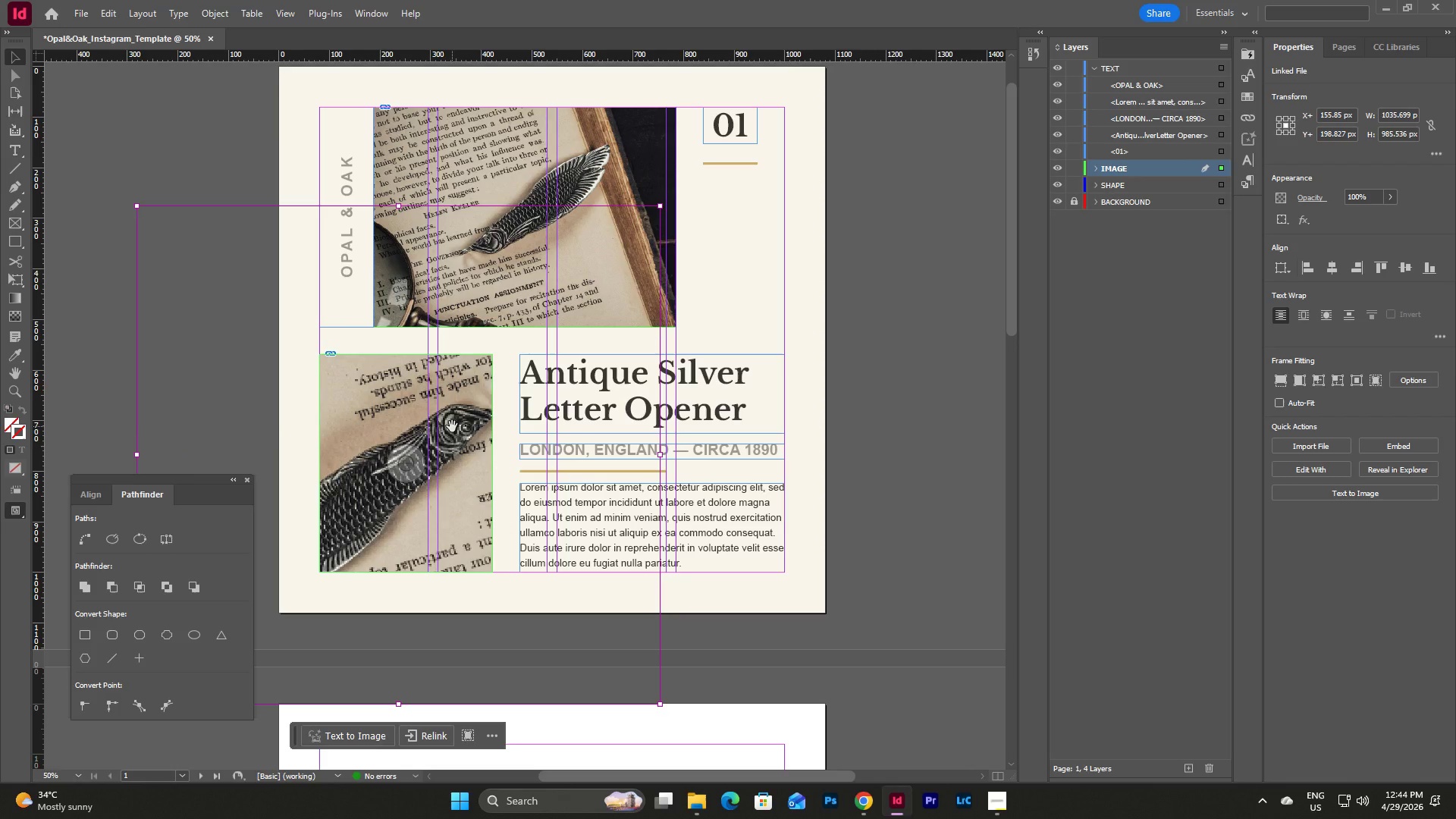 
key(Control+Z)
 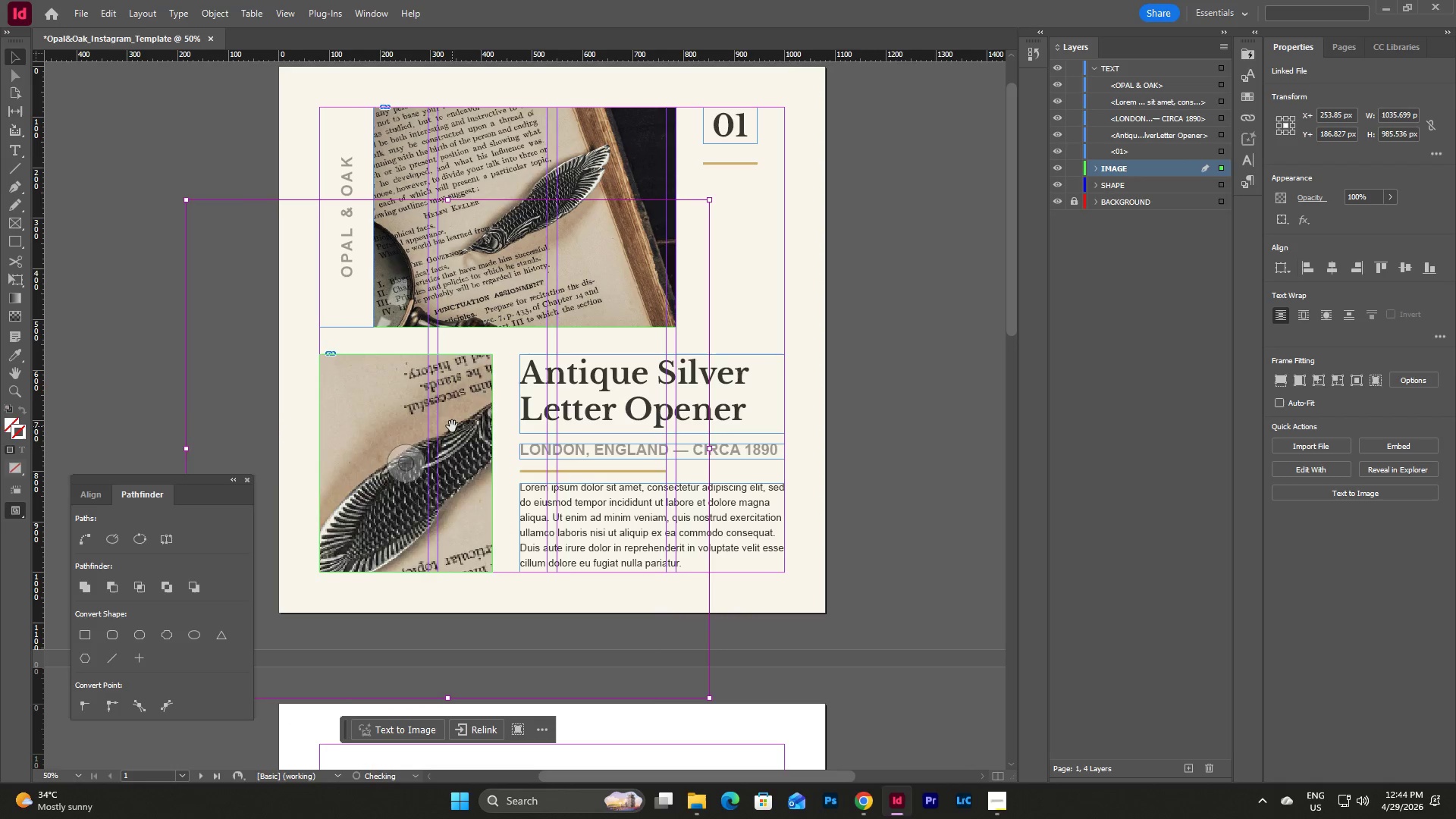 
key(Control+Z)
 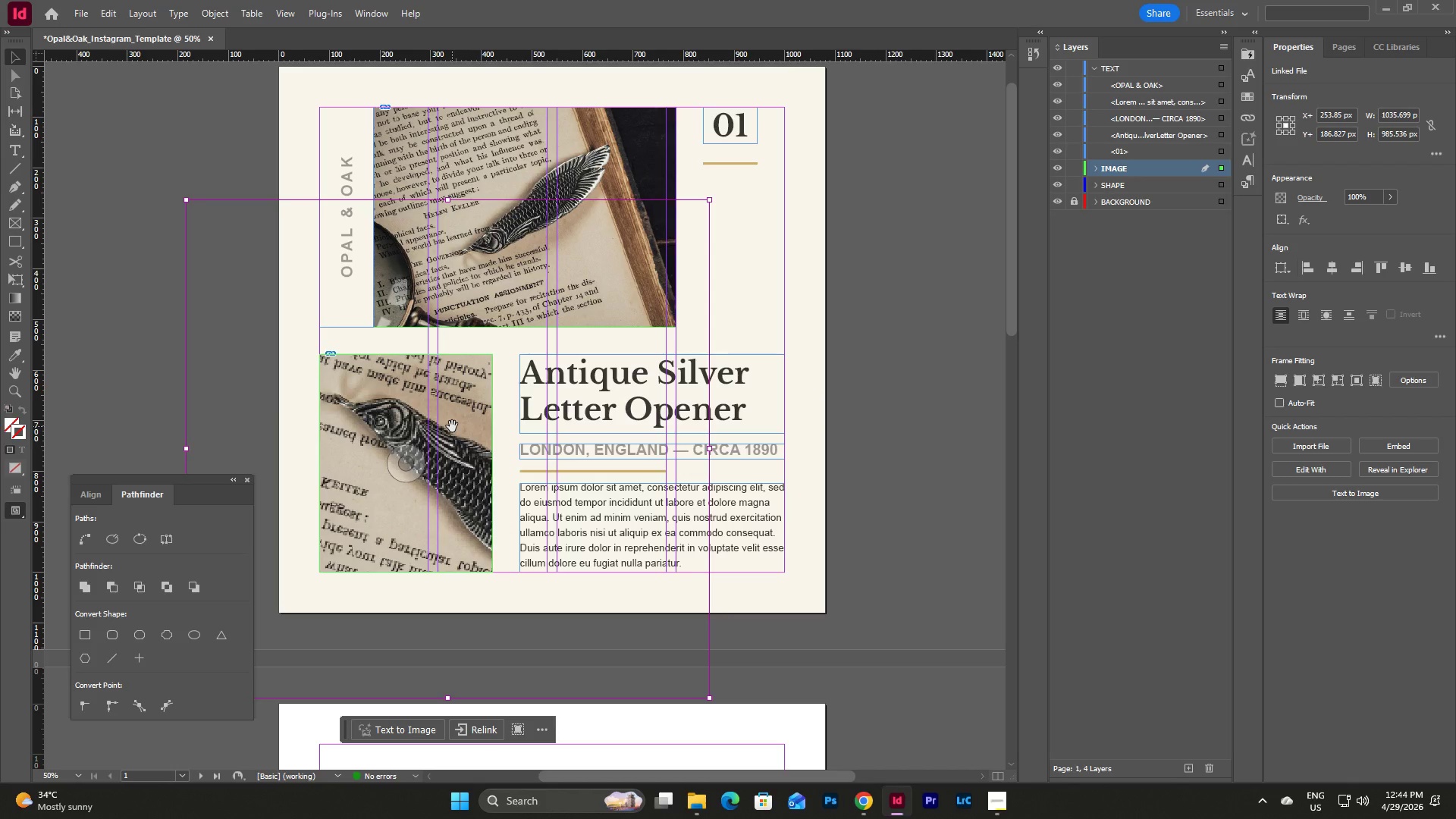 
key(Control+Z)
 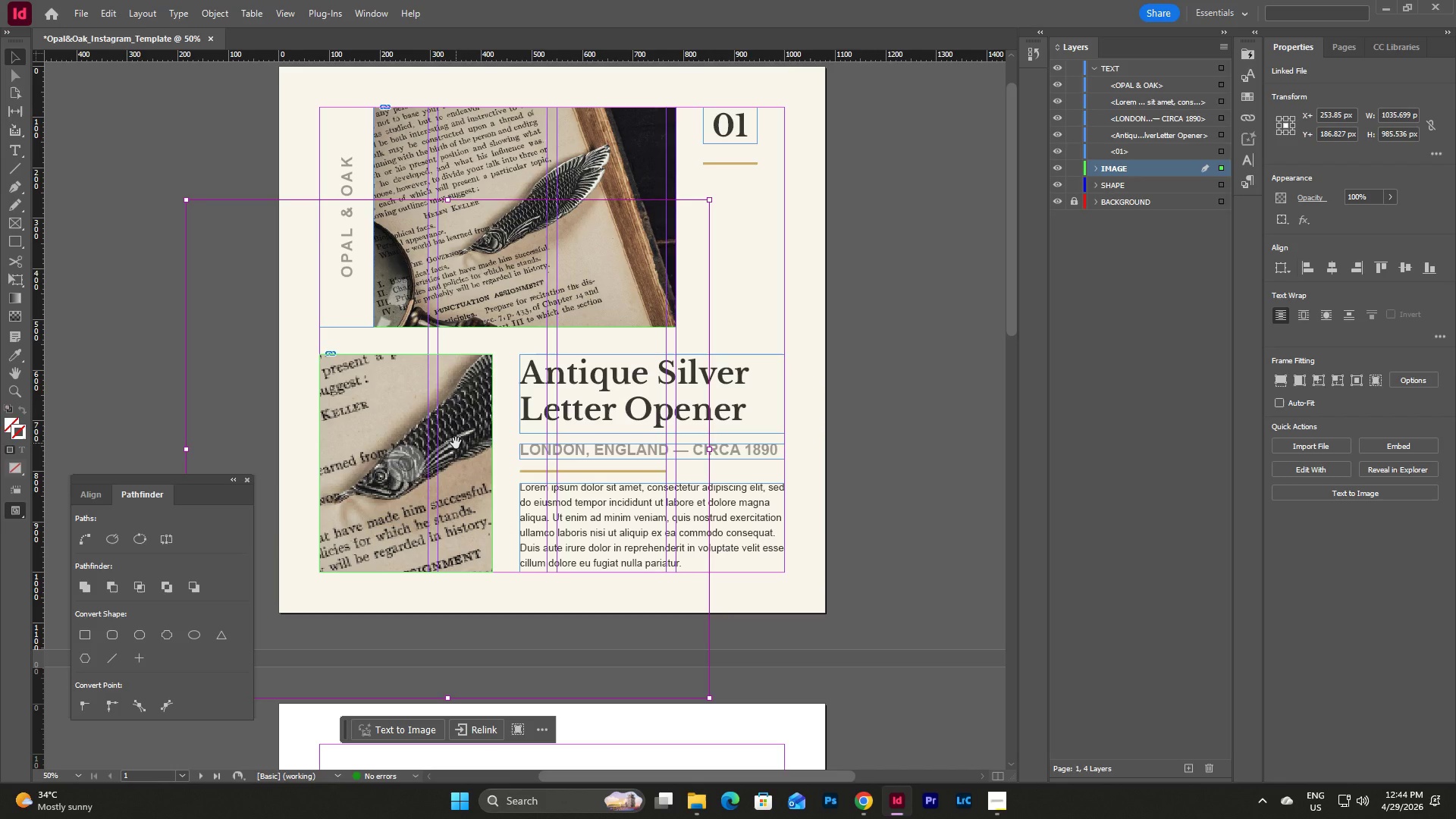 
wait(14.47)
 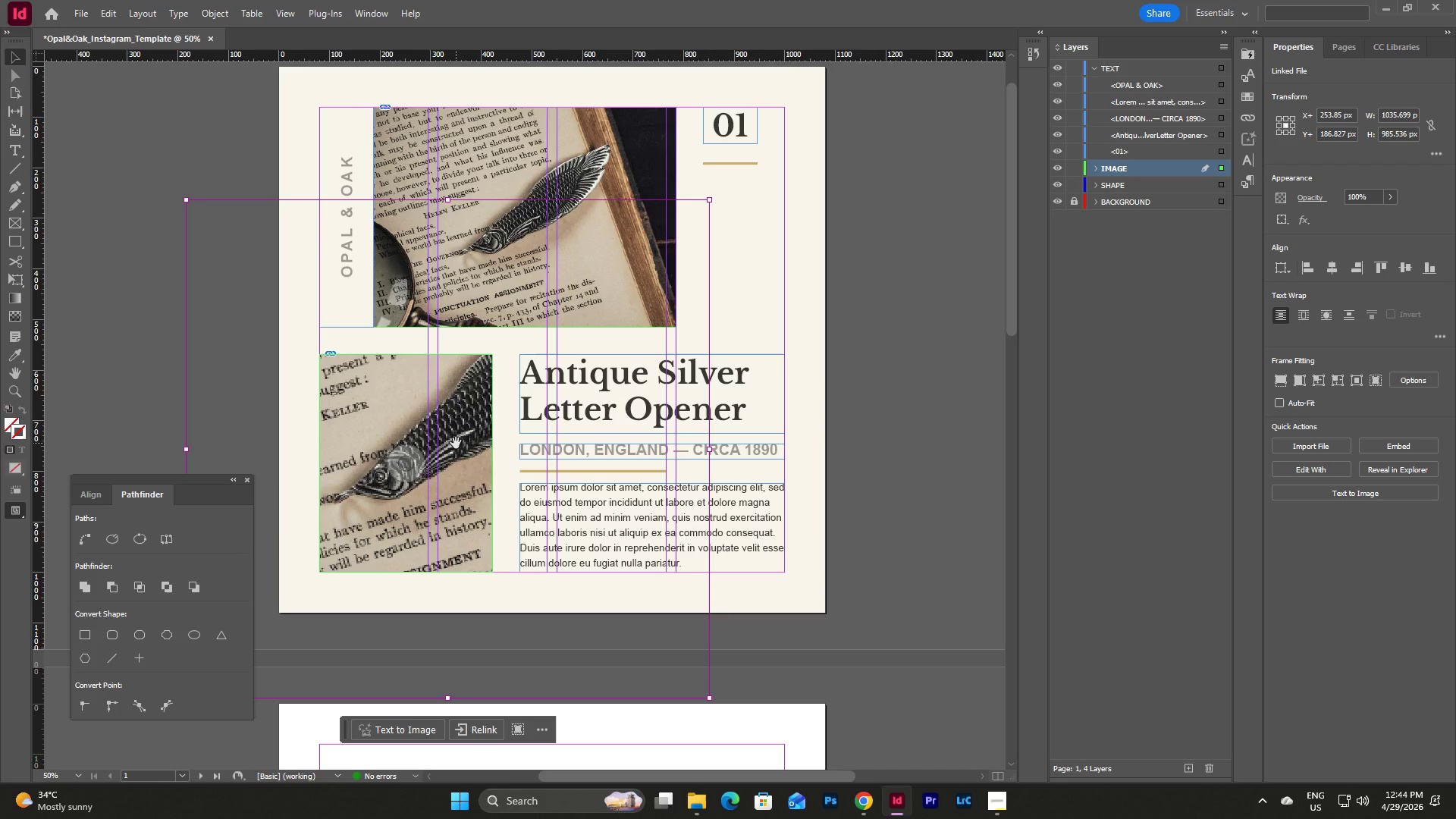 
hold_key(key=ShiftLeft, duration=3.22)
left_click_drag(start_coordinate=[713, 706], to_coordinate=[479, 741])
 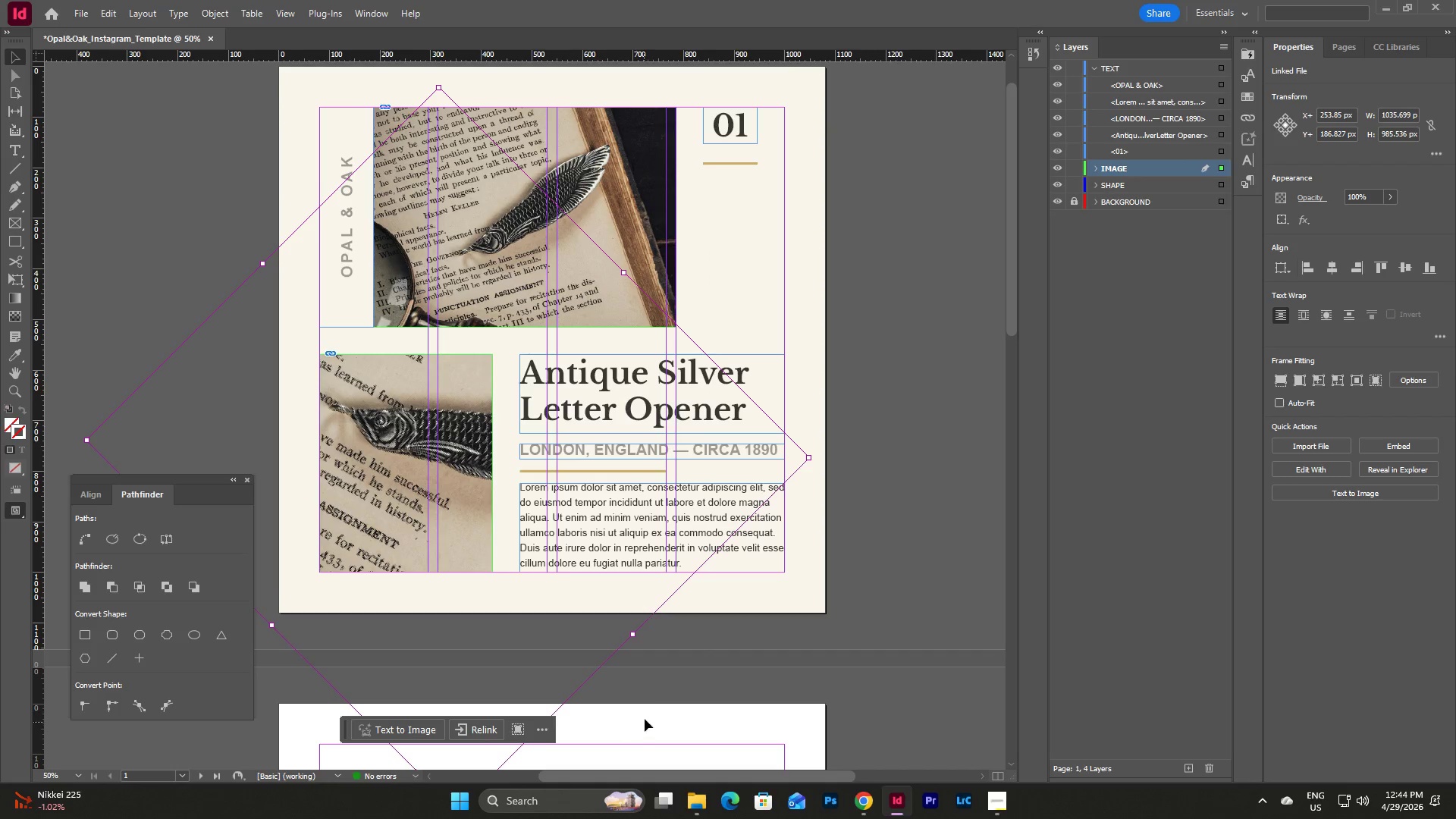 
hold_key(key=ShiftLeft, duration=4.3)
left_click_drag(start_coordinate=[817, 455], to_coordinate=[740, 634])
 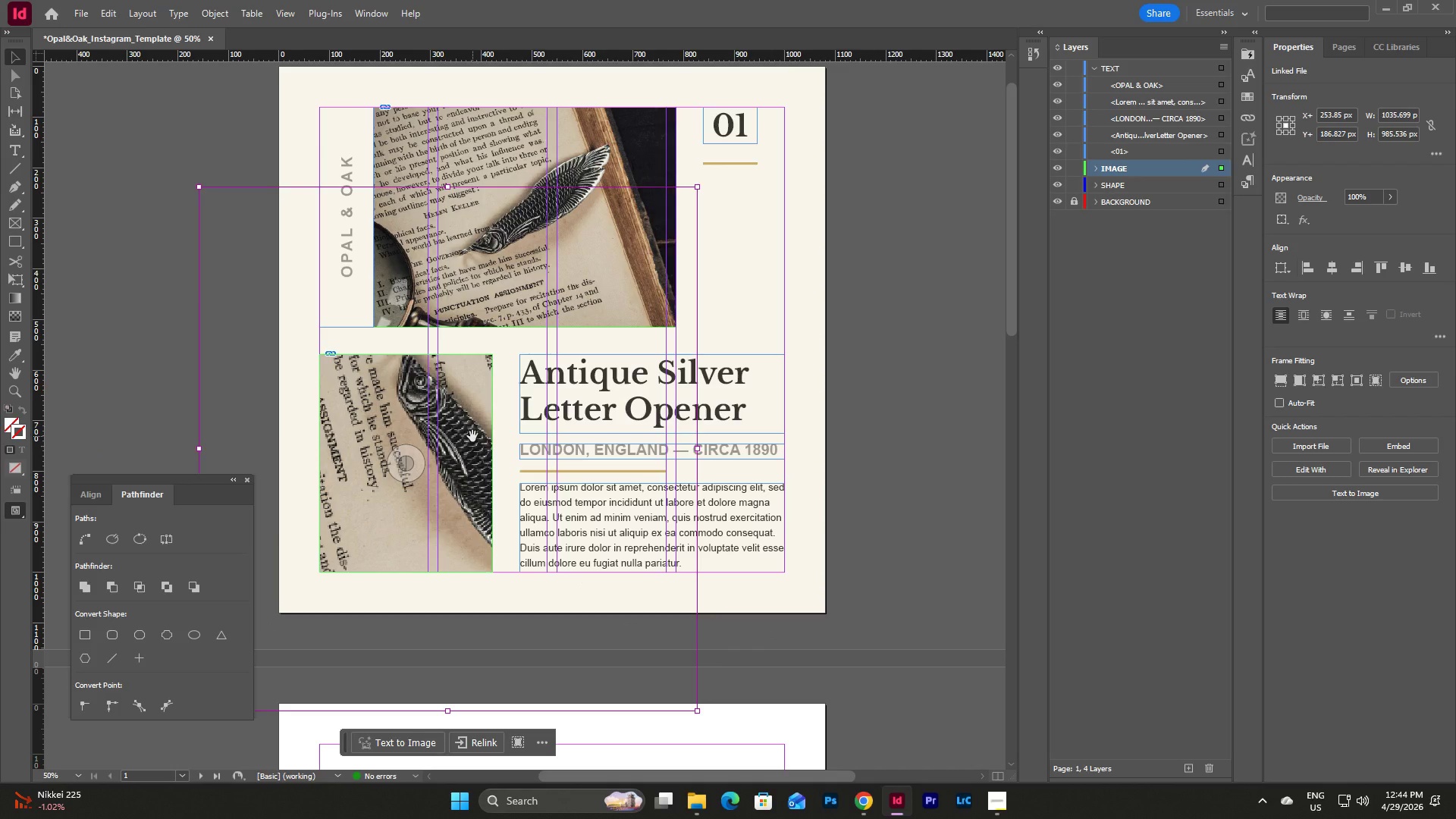 
left_click_drag(start_coordinate=[469, 443], to_coordinate=[448, 479])
 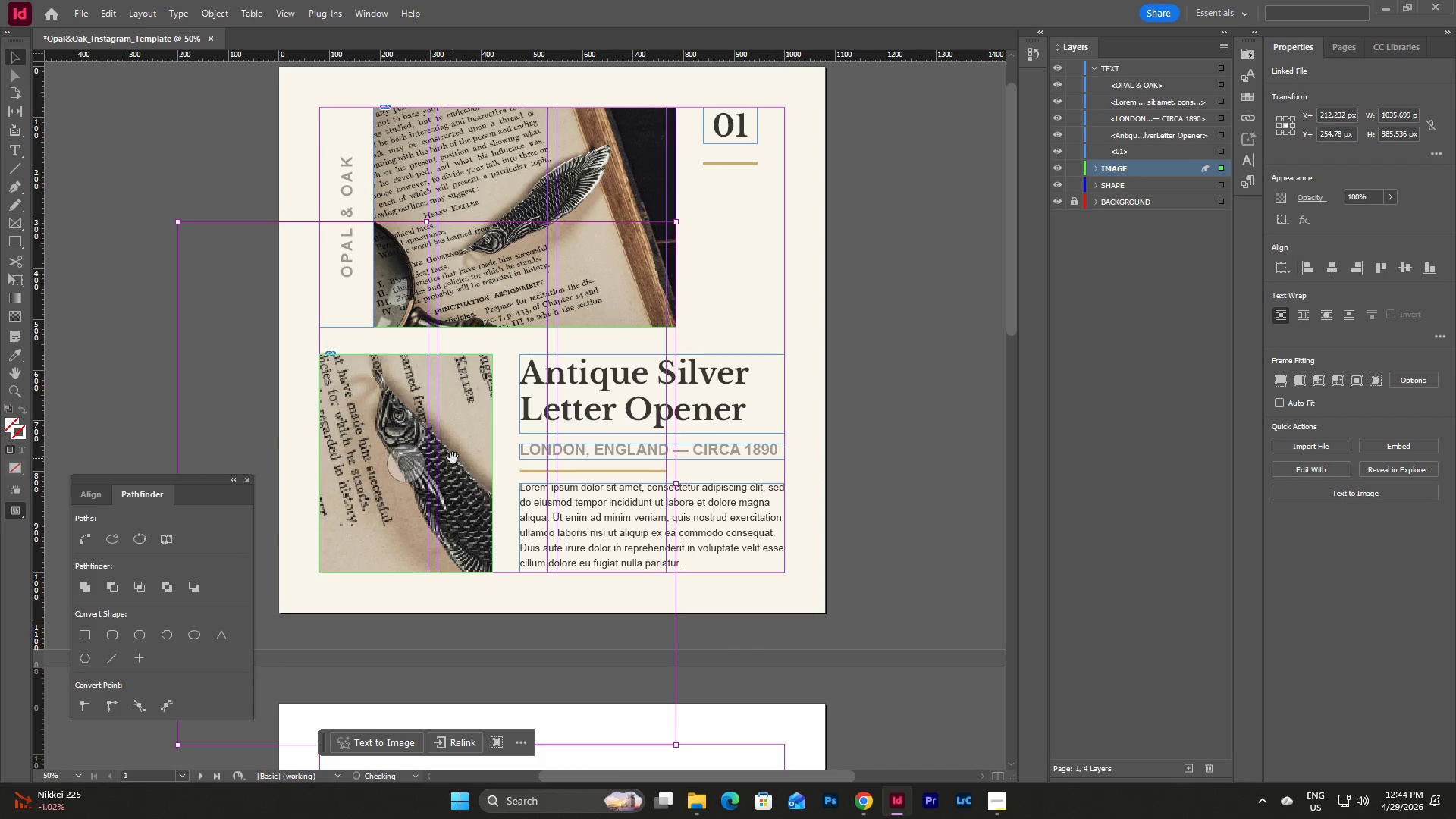 
left_click_drag(start_coordinate=[453, 458], to_coordinate=[439, 470])
 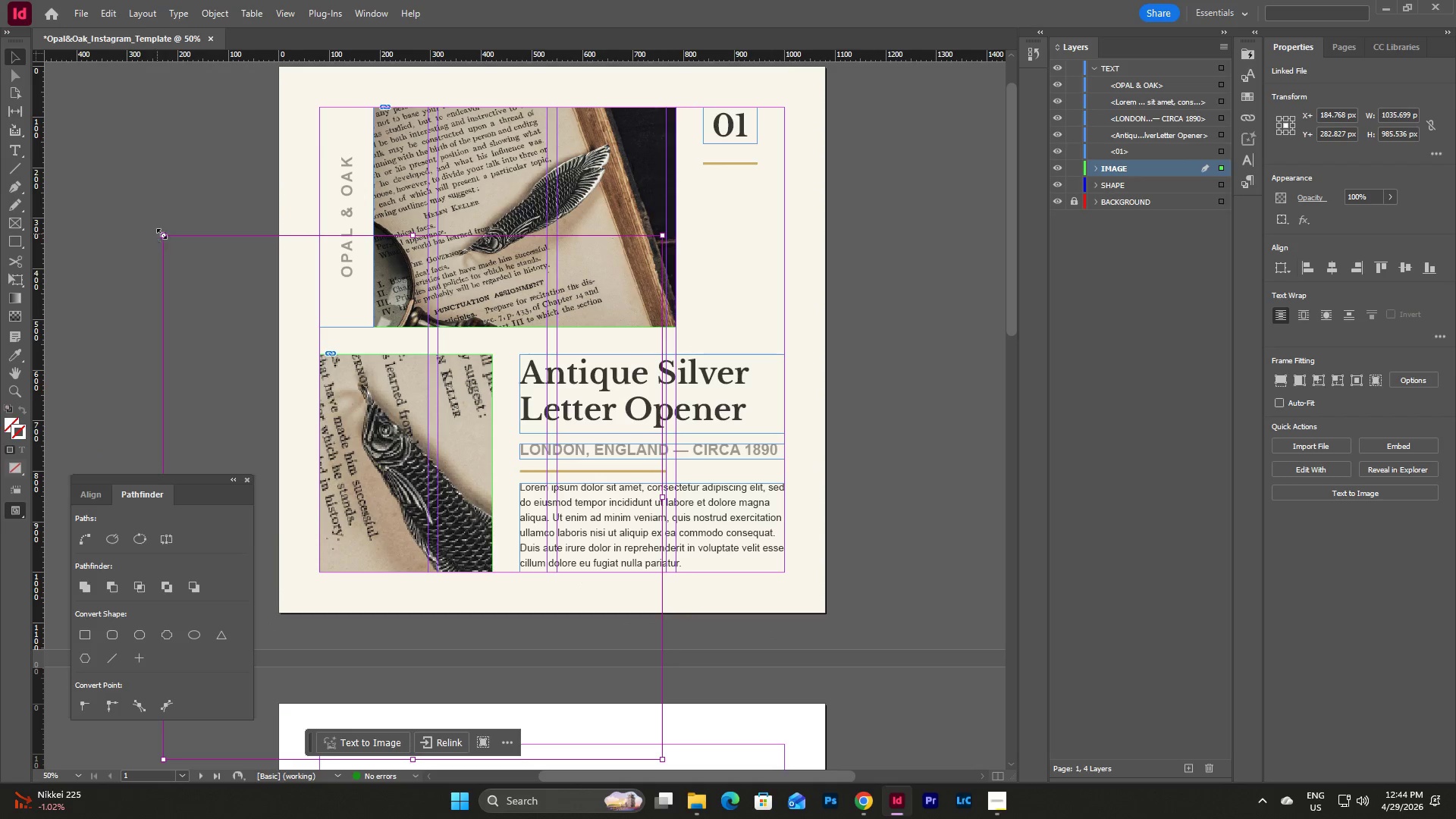 
hold_key(key=ShiftLeft, duration=1.12)
left_click_drag(start_coordinate=[165, 234], to_coordinate=[146, 203])
 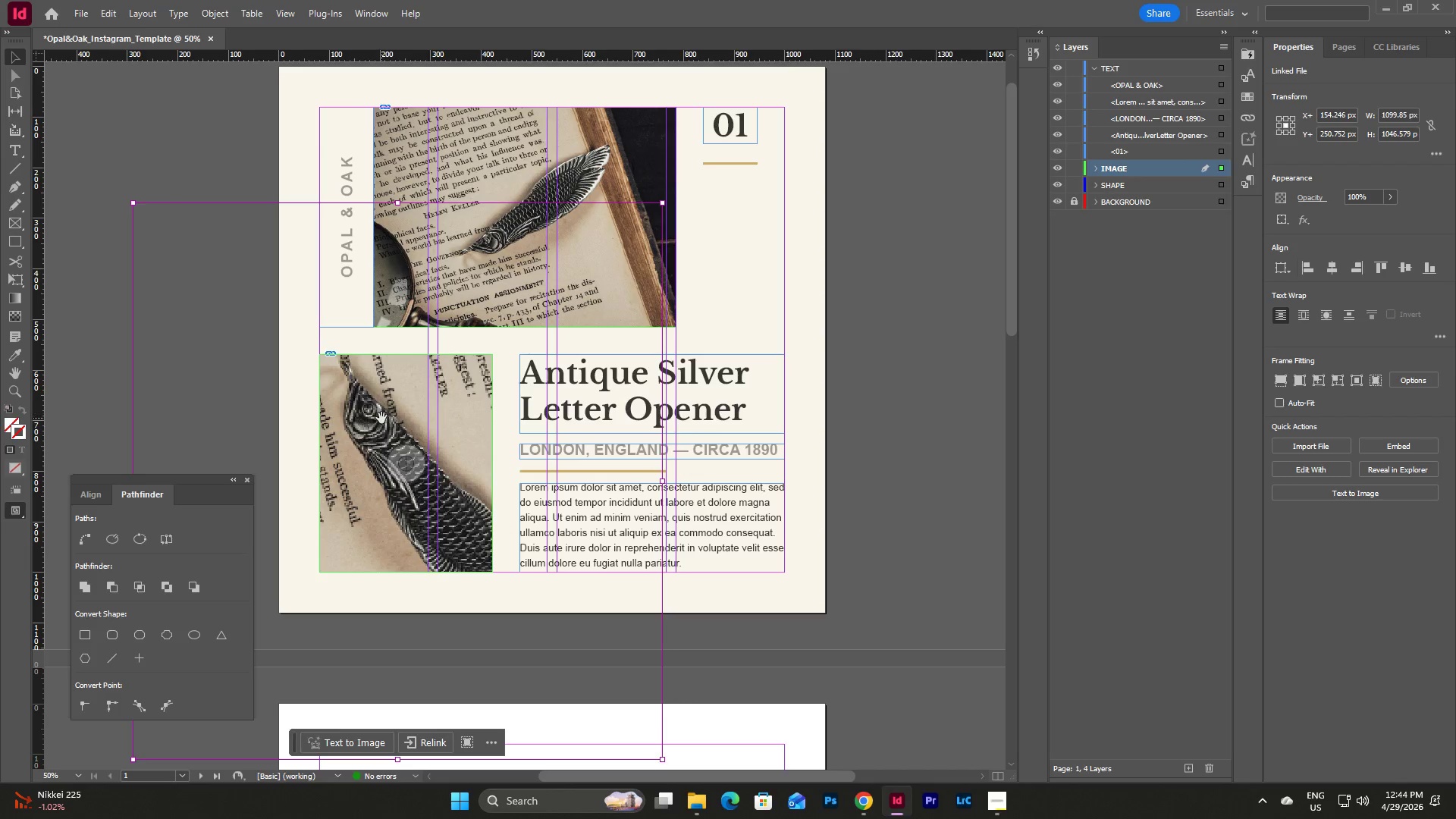 
left_click_drag(start_coordinate=[377, 416], to_coordinate=[395, 444])
 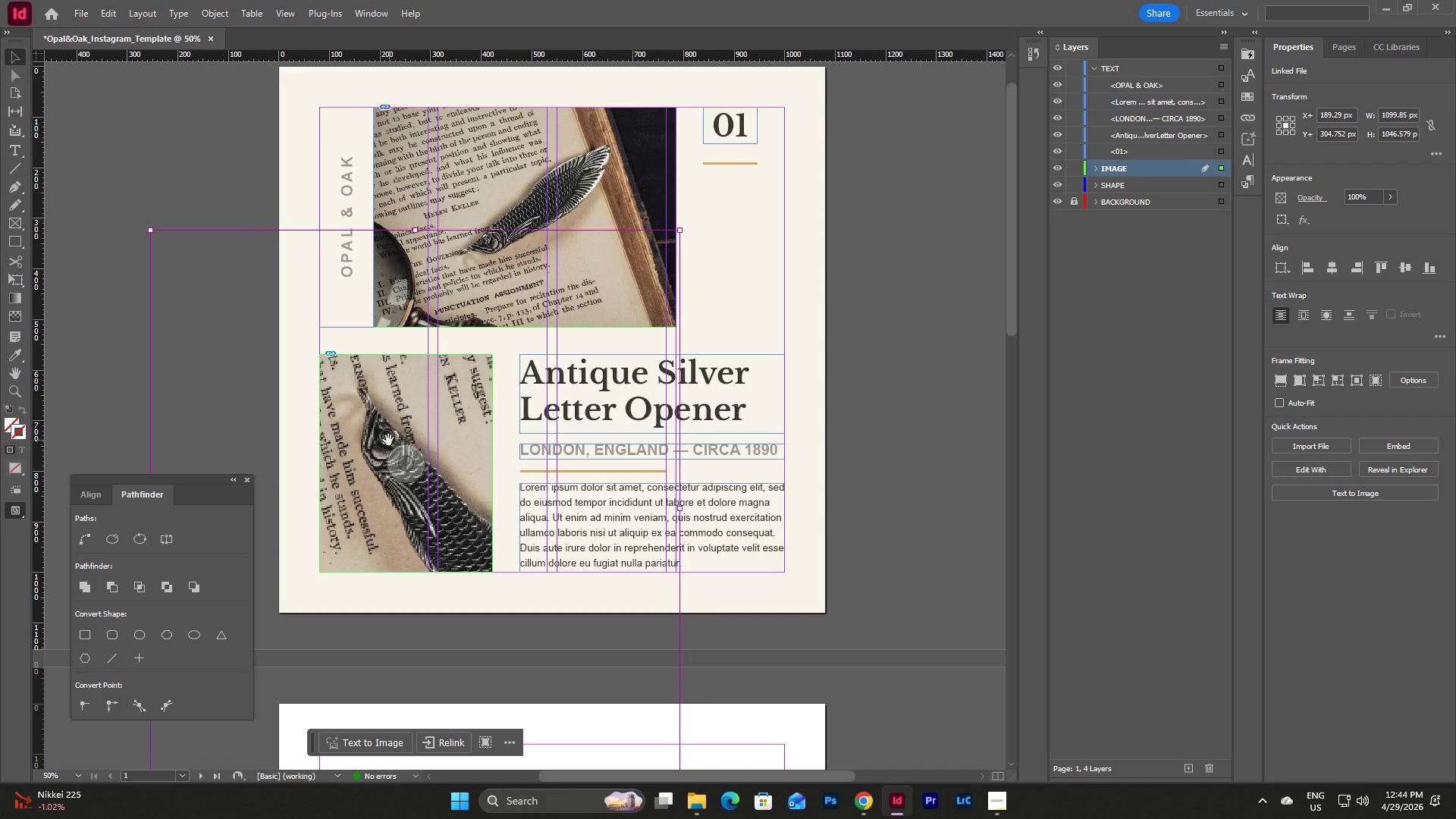 
left_click_drag(start_coordinate=[388, 440], to_coordinate=[394, 441])
 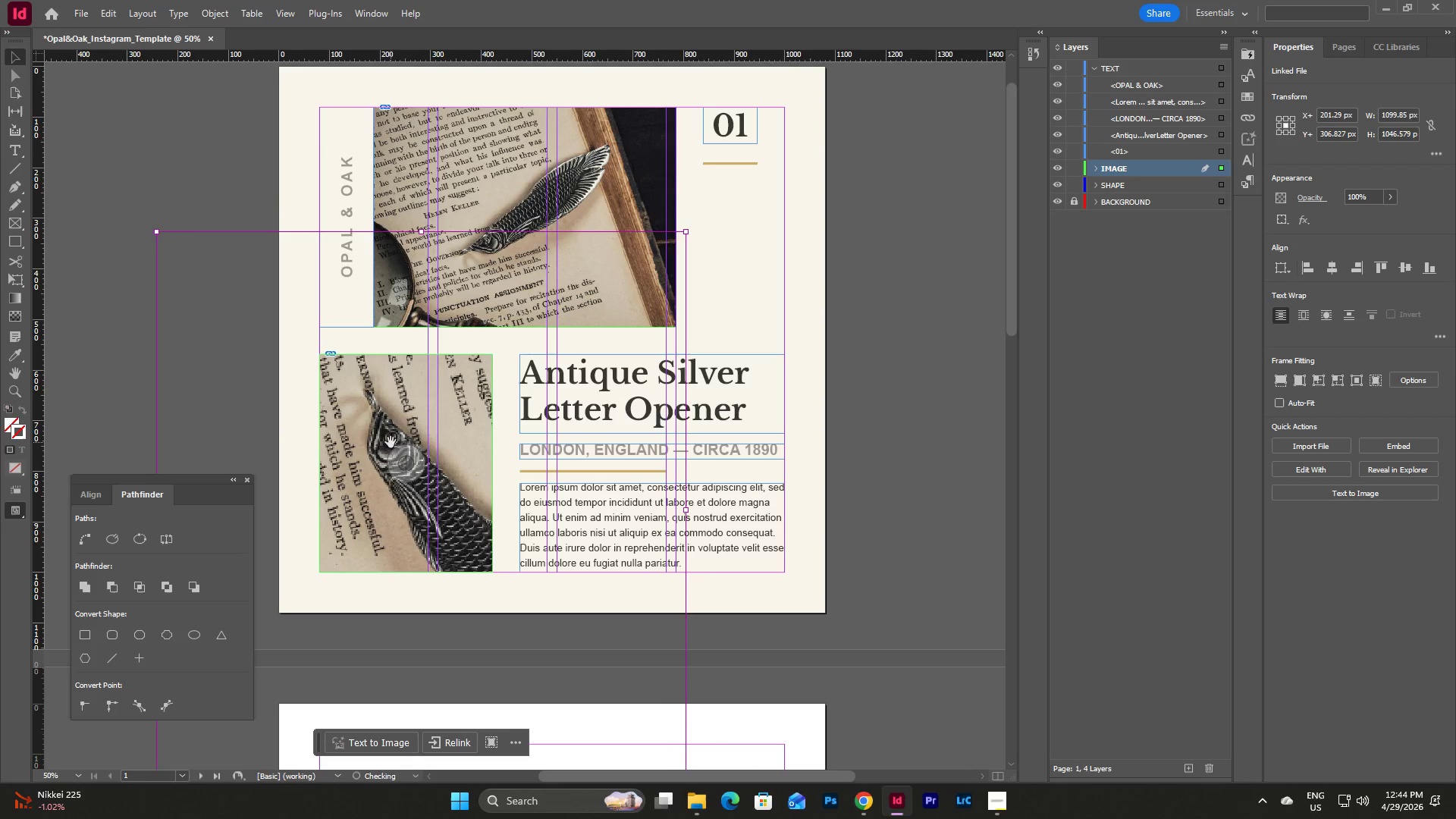 
left_click_drag(start_coordinate=[391, 442], to_coordinate=[402, 442])
 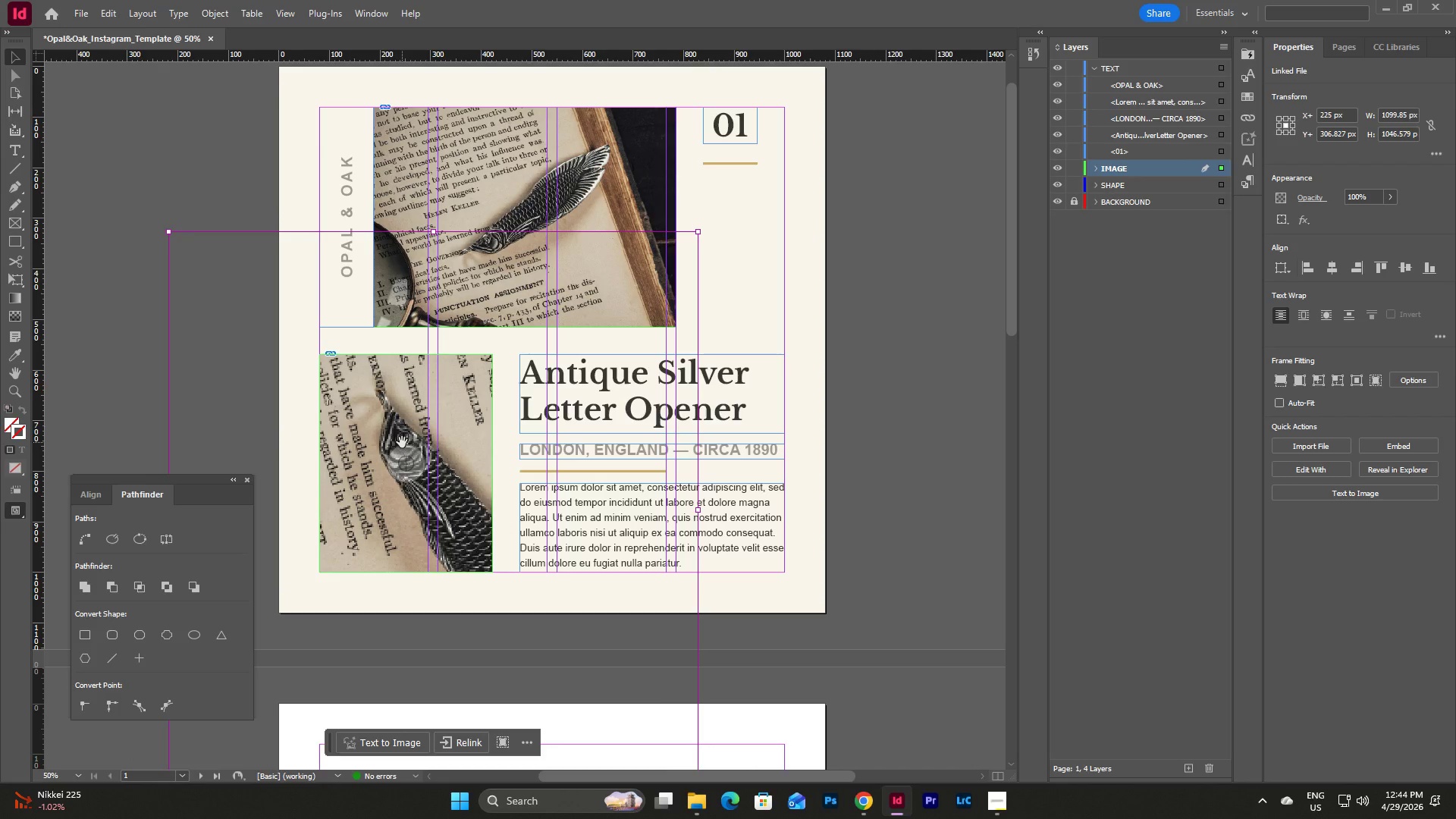 
left_click_drag(start_coordinate=[402, 442], to_coordinate=[398, 442])
 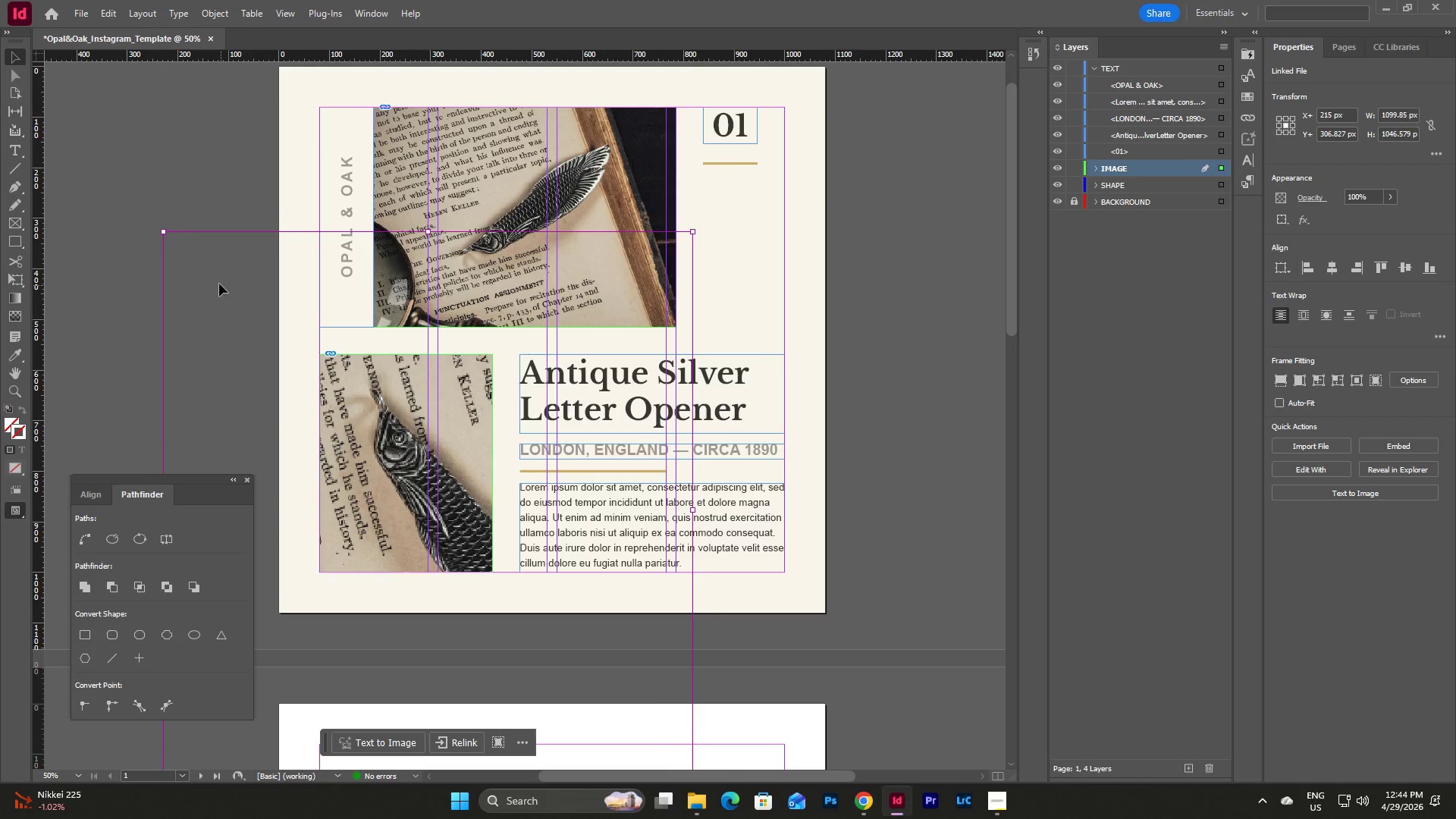 
hold_key(key=ShiftLeft, duration=1.33)
left_click_drag(start_coordinate=[165, 233], to_coordinate=[144, 202])
 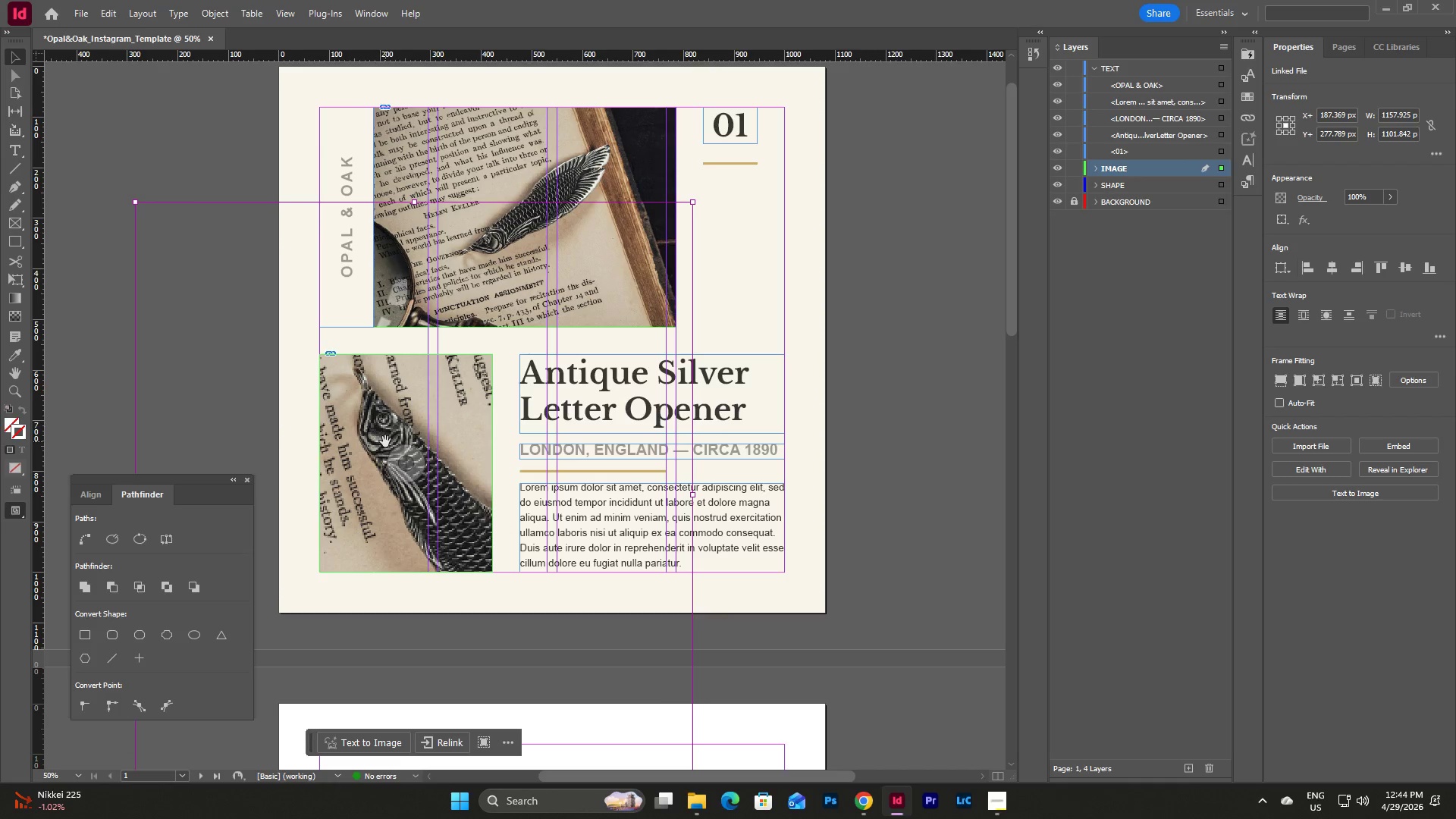 
left_click_drag(start_coordinate=[385, 441], to_coordinate=[400, 470])
 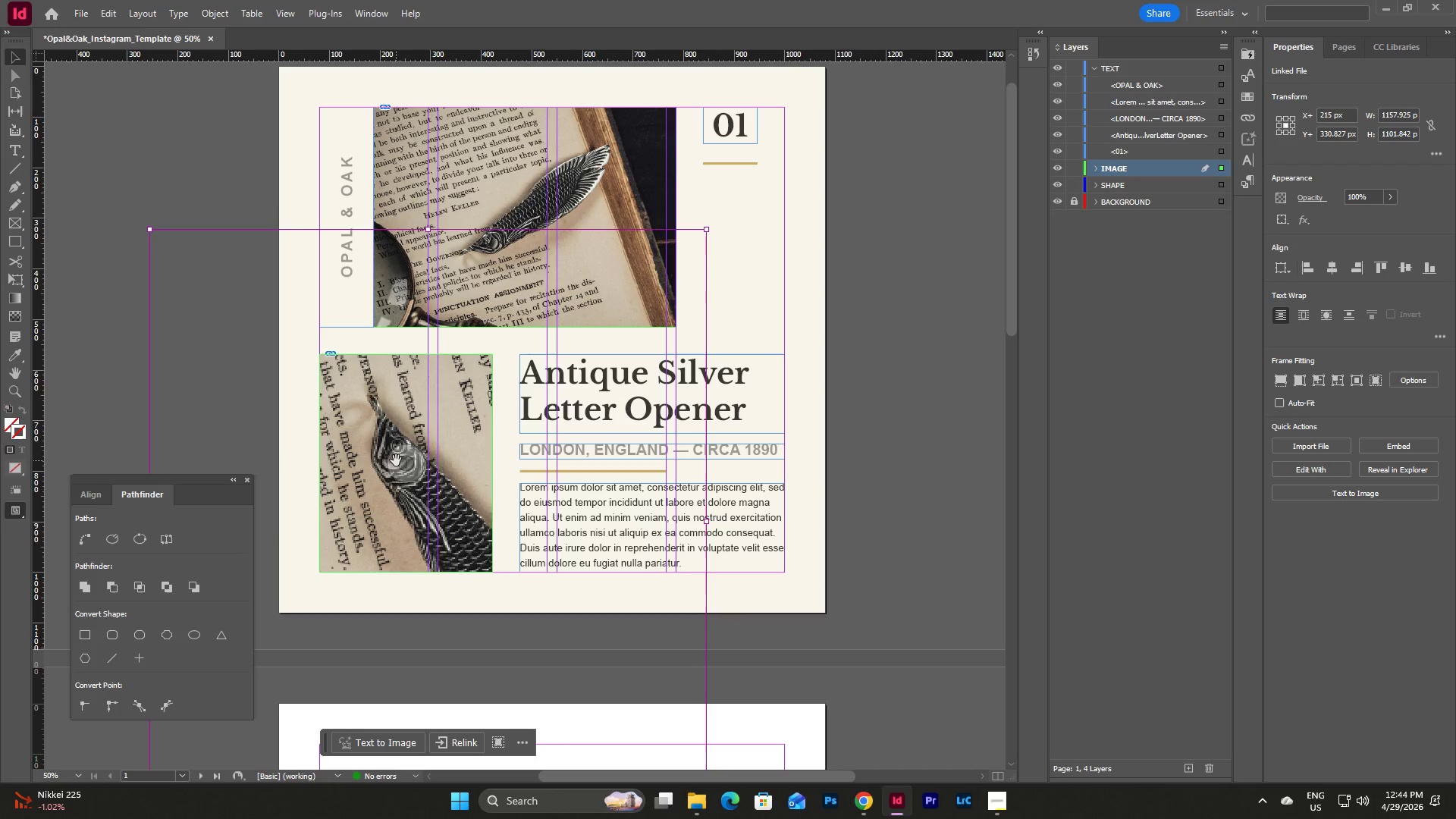 
left_click_drag(start_coordinate=[396, 460], to_coordinate=[388, 443])
 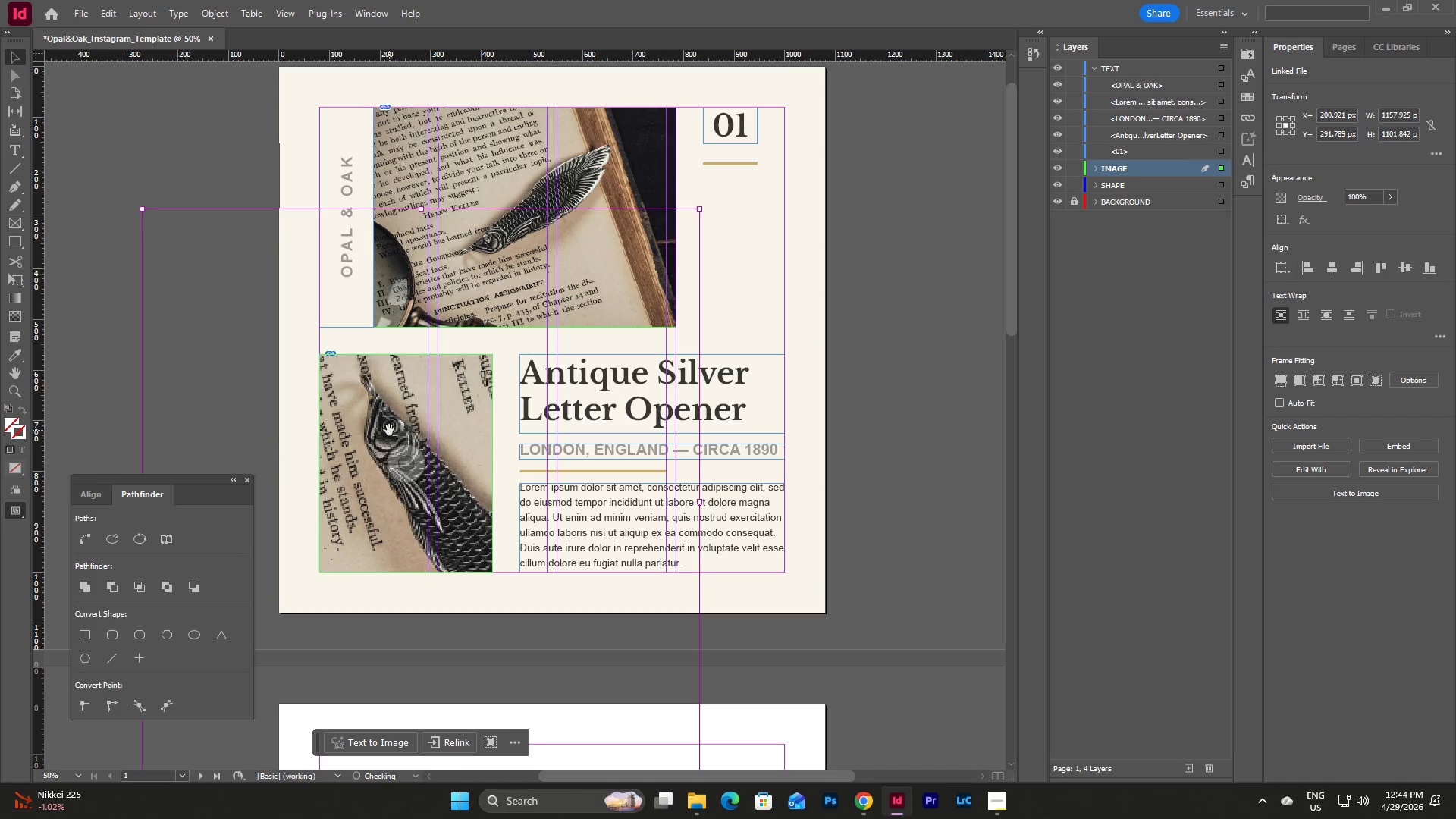 
left_click([797, 473])
 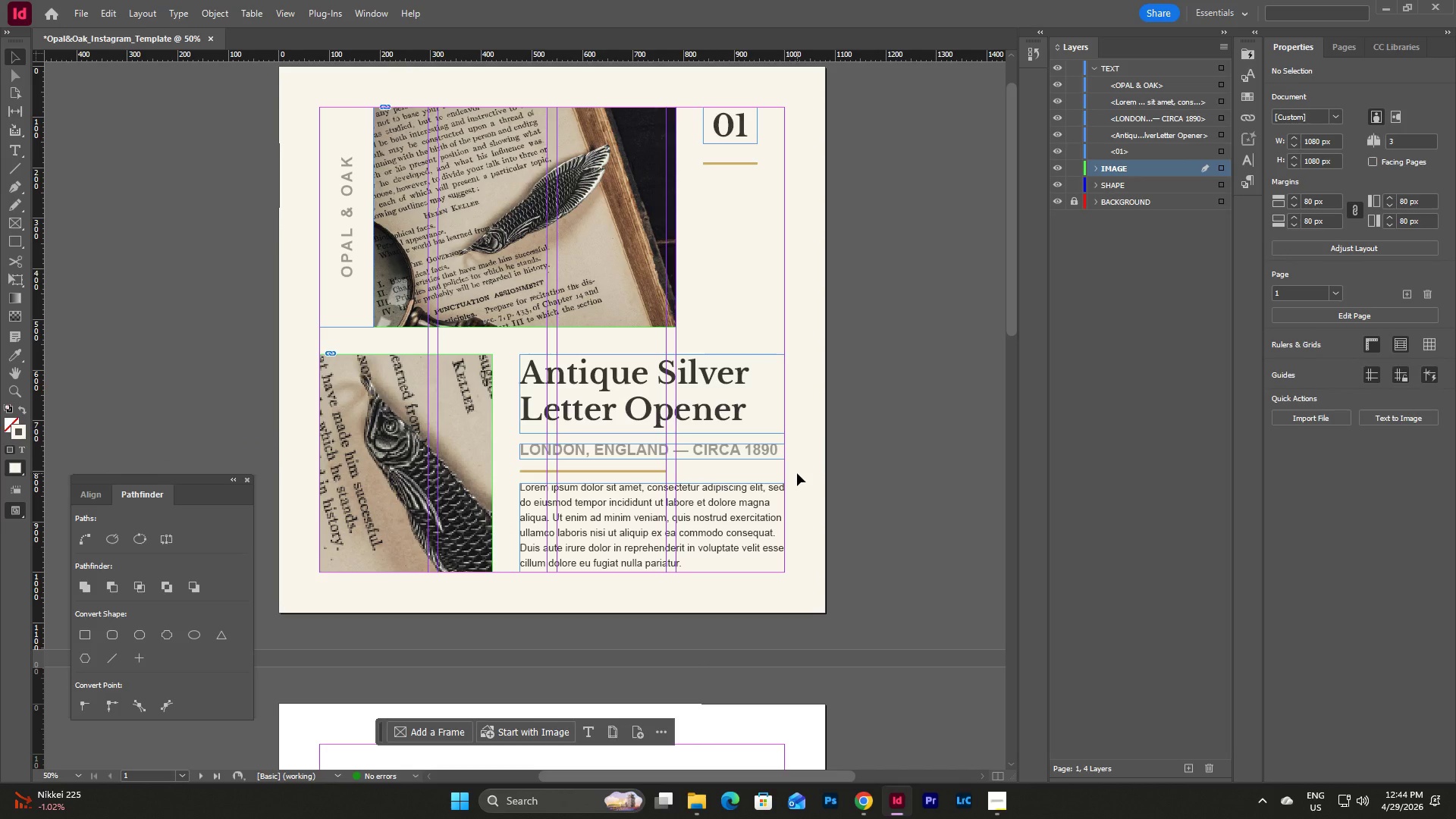 
key(W)
 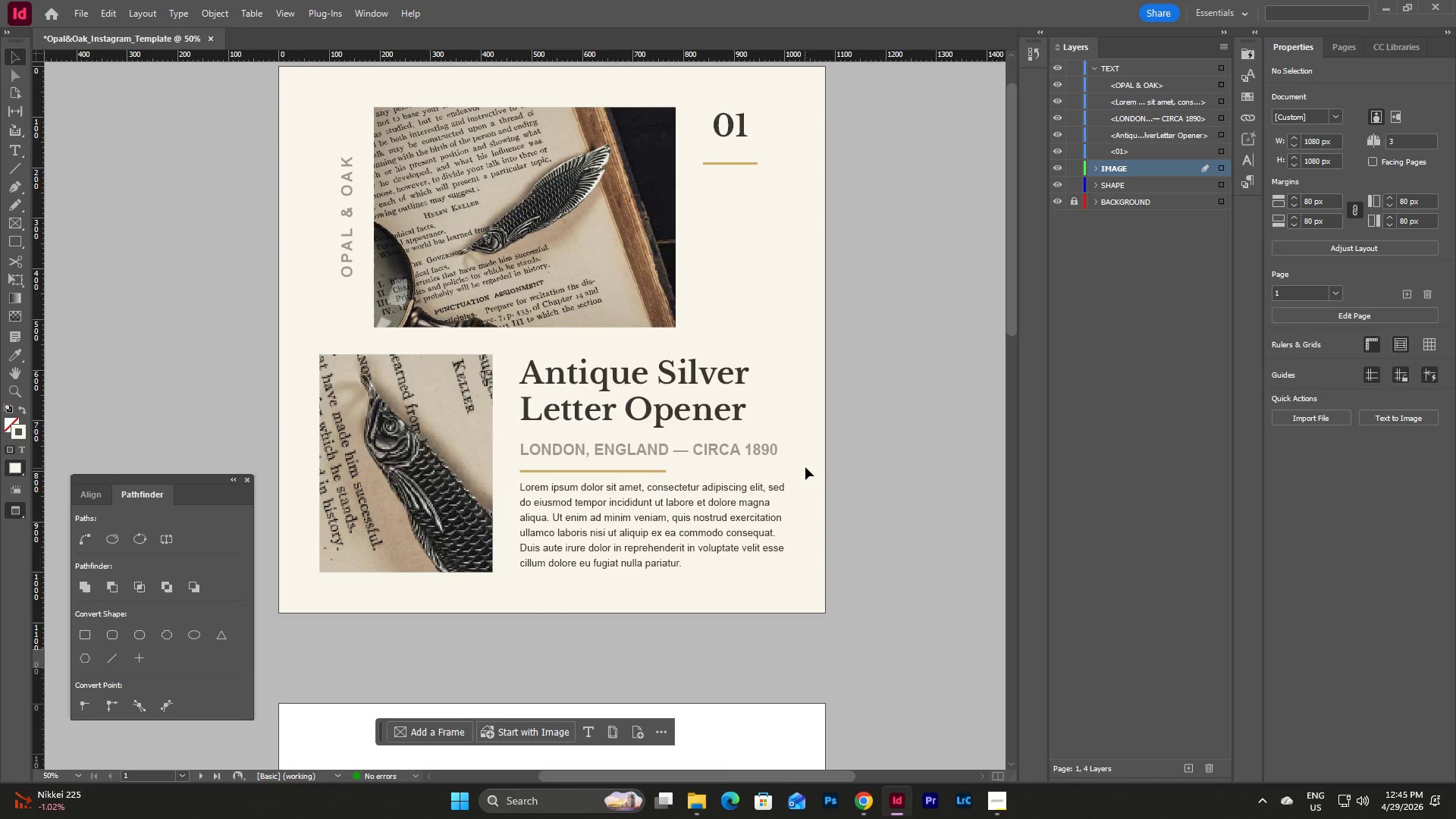 
scroll: coordinate [807, 467], scroll_direction: up, amount: 4.0
 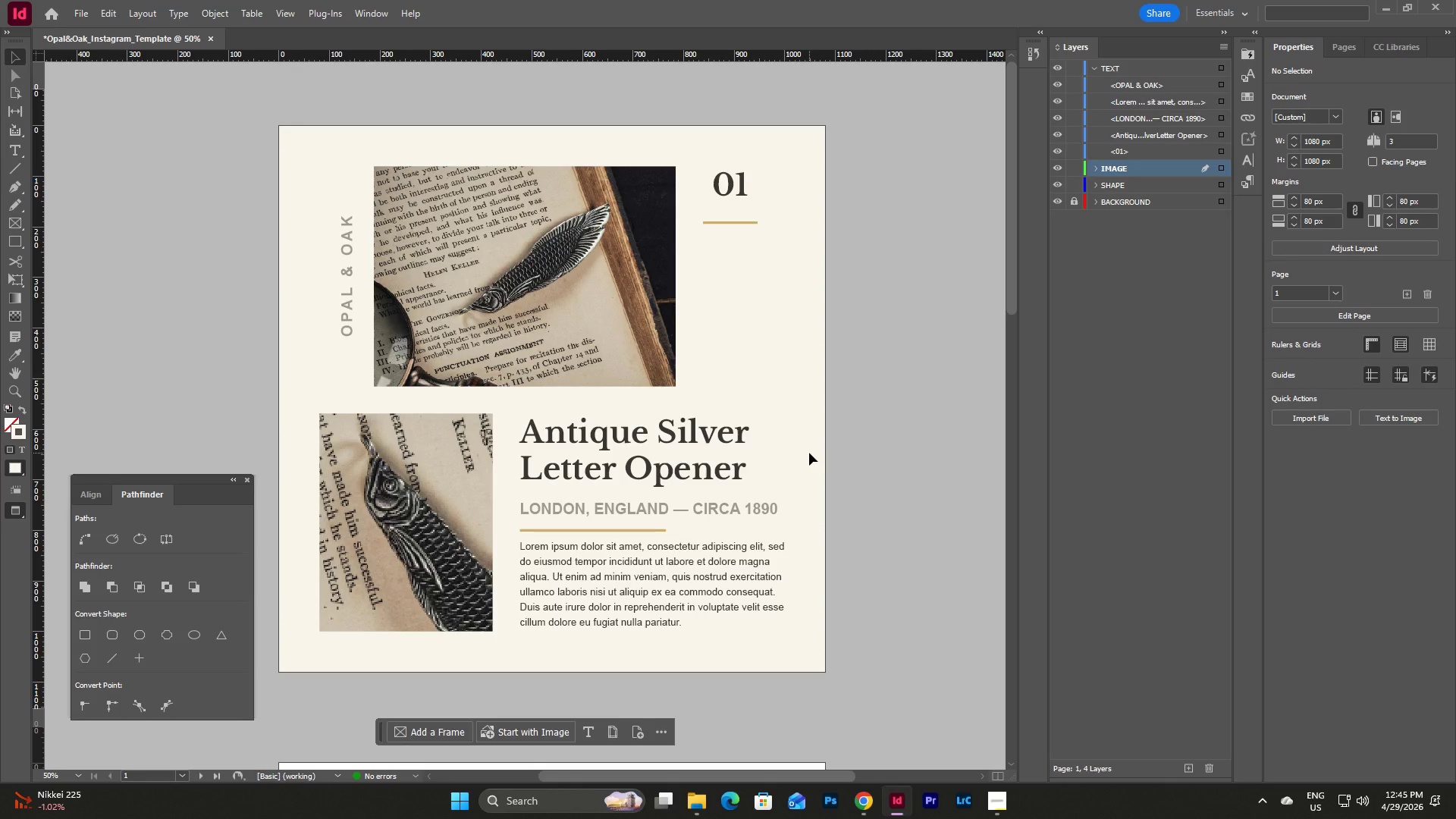 
wait(7.34)
 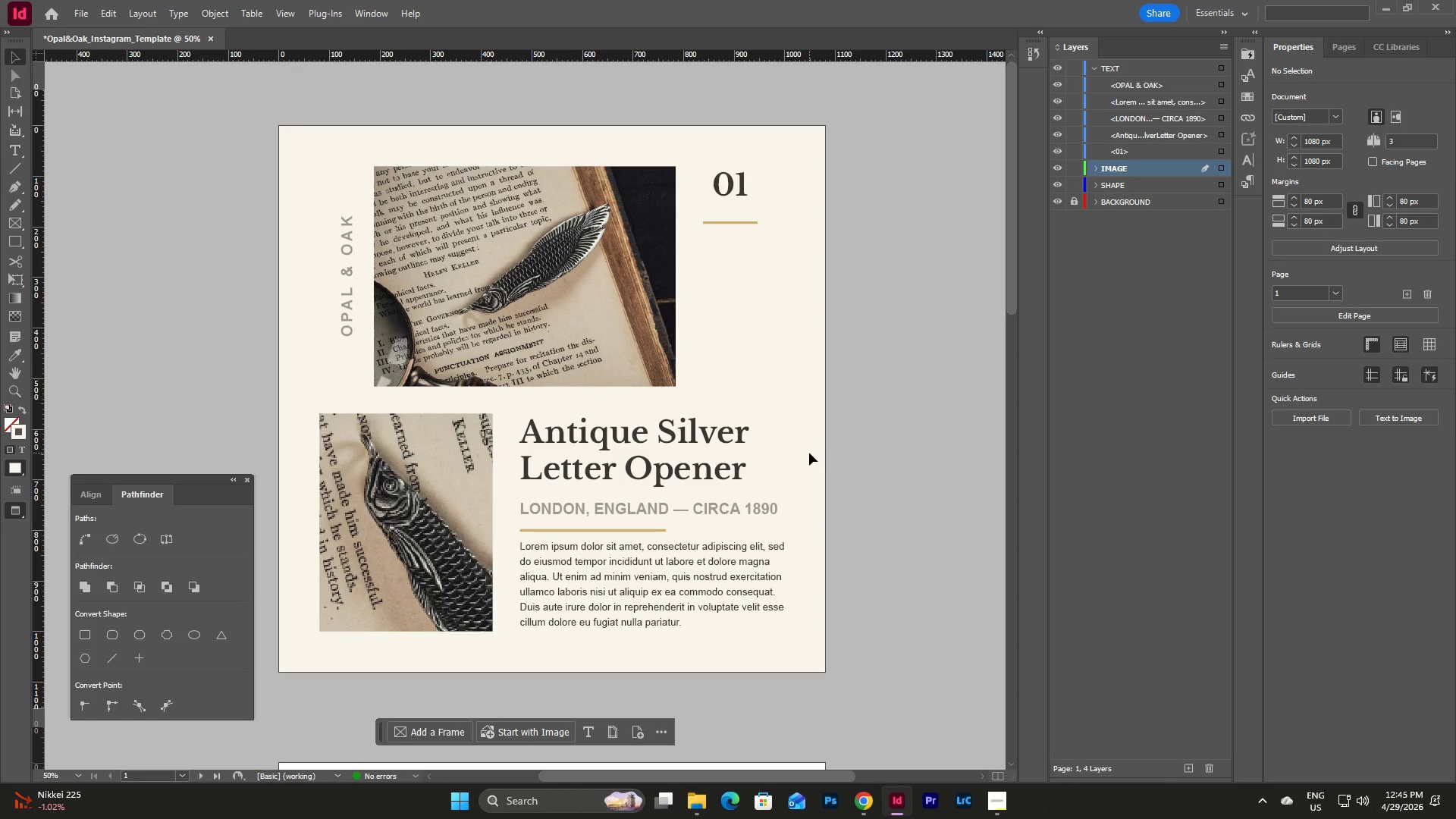 
double_click([417, 486])
 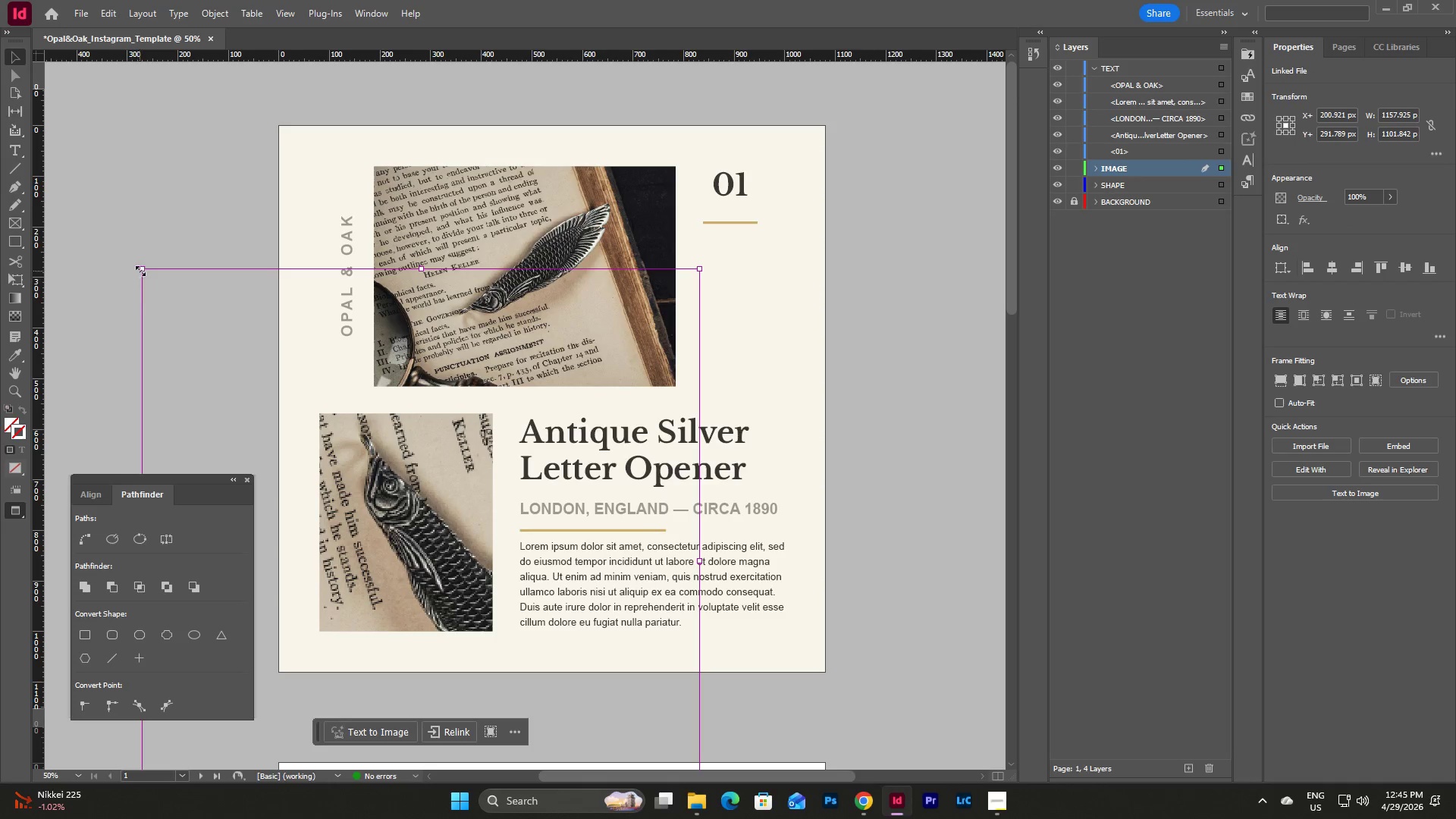 
hold_key(key=ShiftLeft, duration=0.94)
left_click_drag(start_coordinate=[144, 268], to_coordinate=[108, 241])
 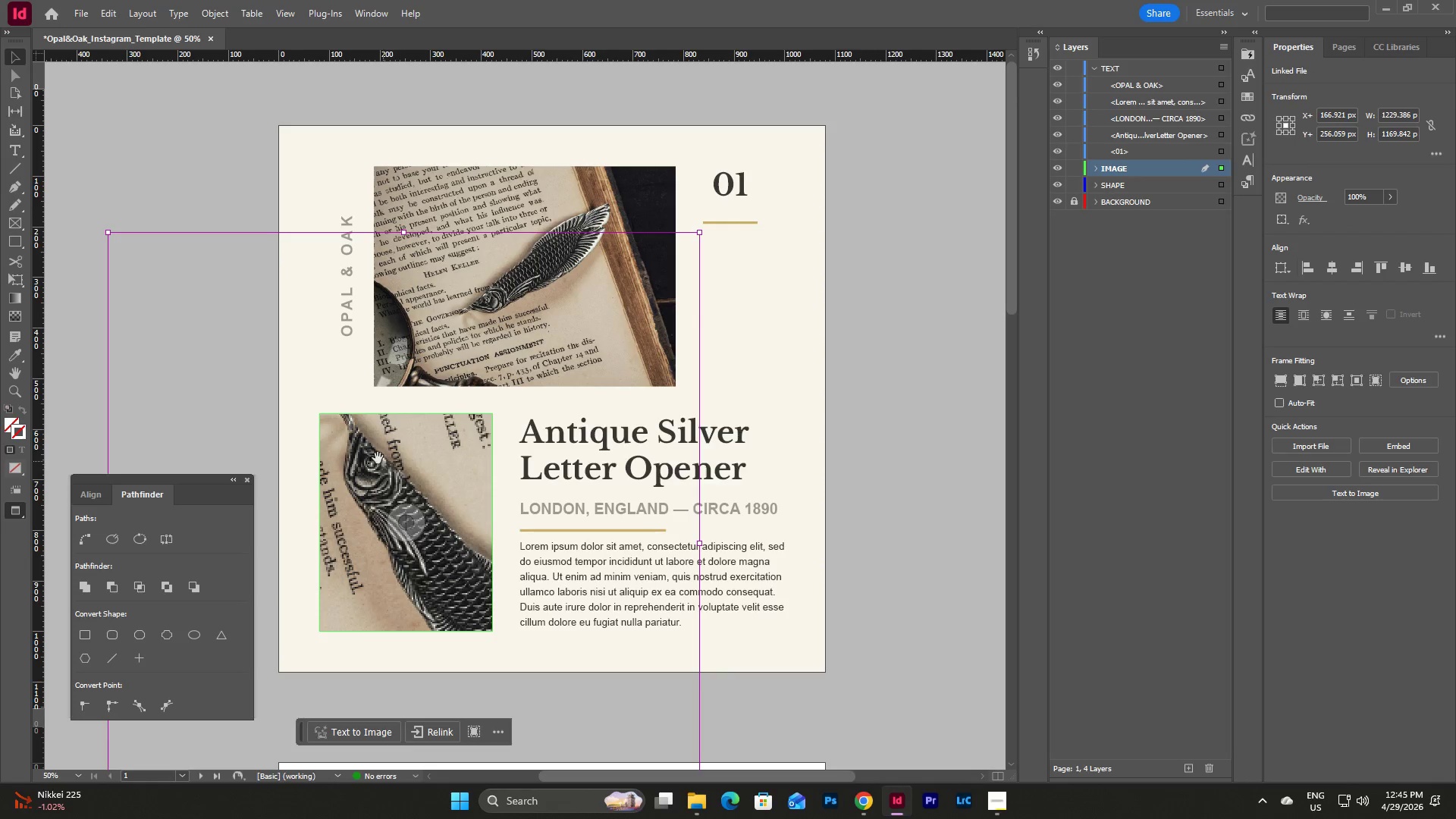 
left_click_drag(start_coordinate=[372, 455], to_coordinate=[391, 504])
 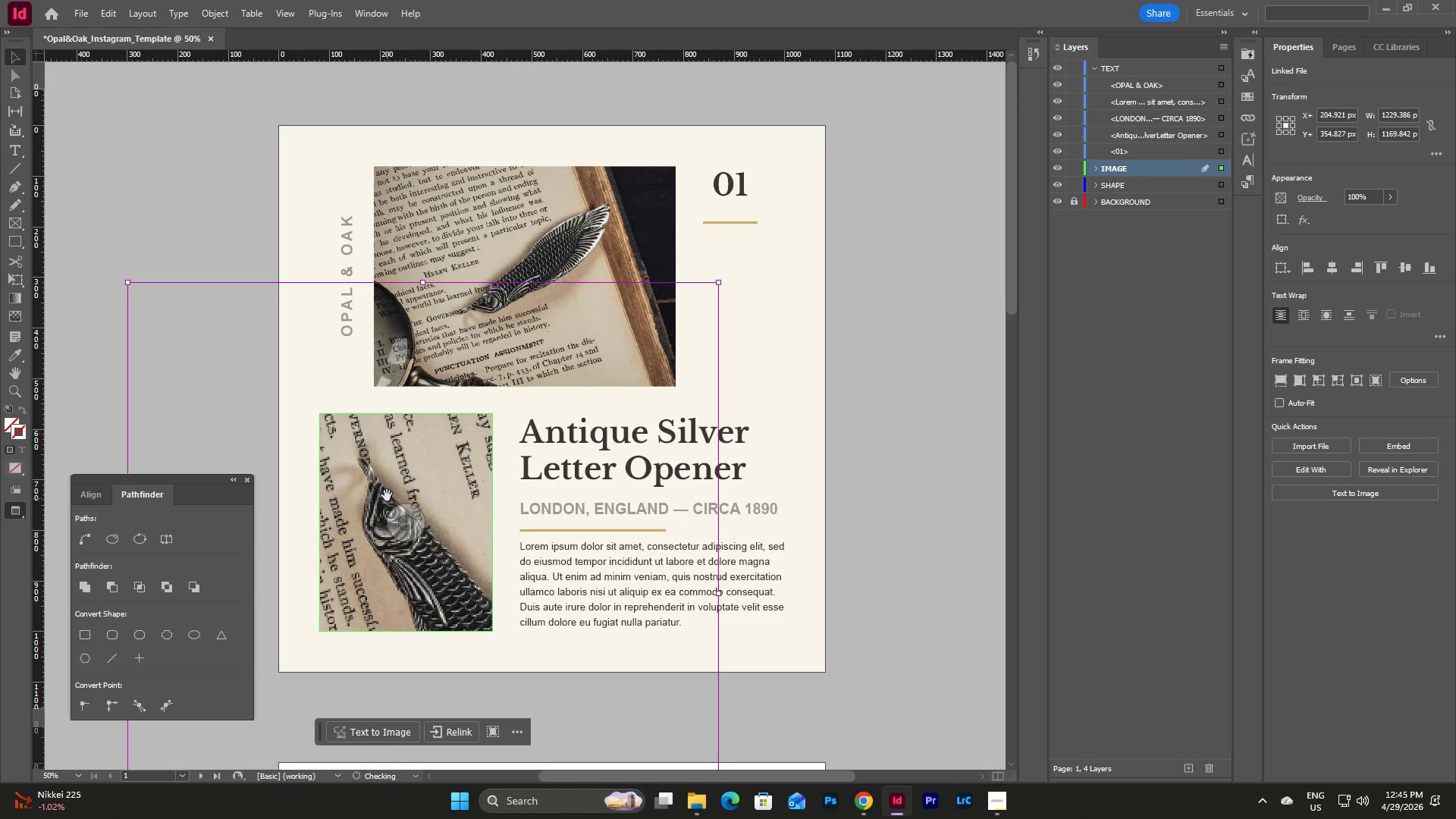 
left_click_drag(start_coordinate=[387, 492], to_coordinate=[381, 480])
 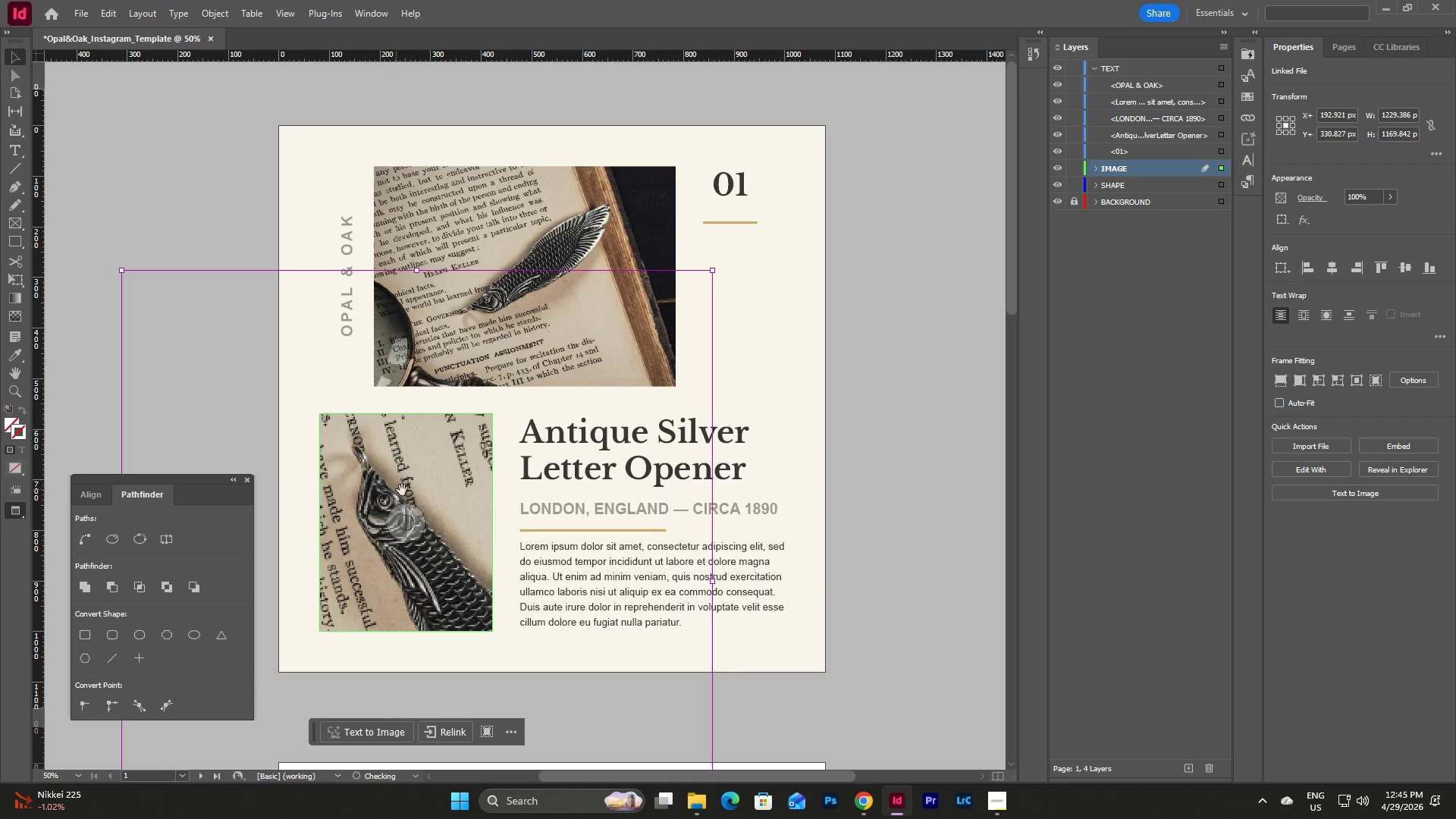 
left_click_drag(start_coordinate=[412, 489], to_coordinate=[411, 478])
 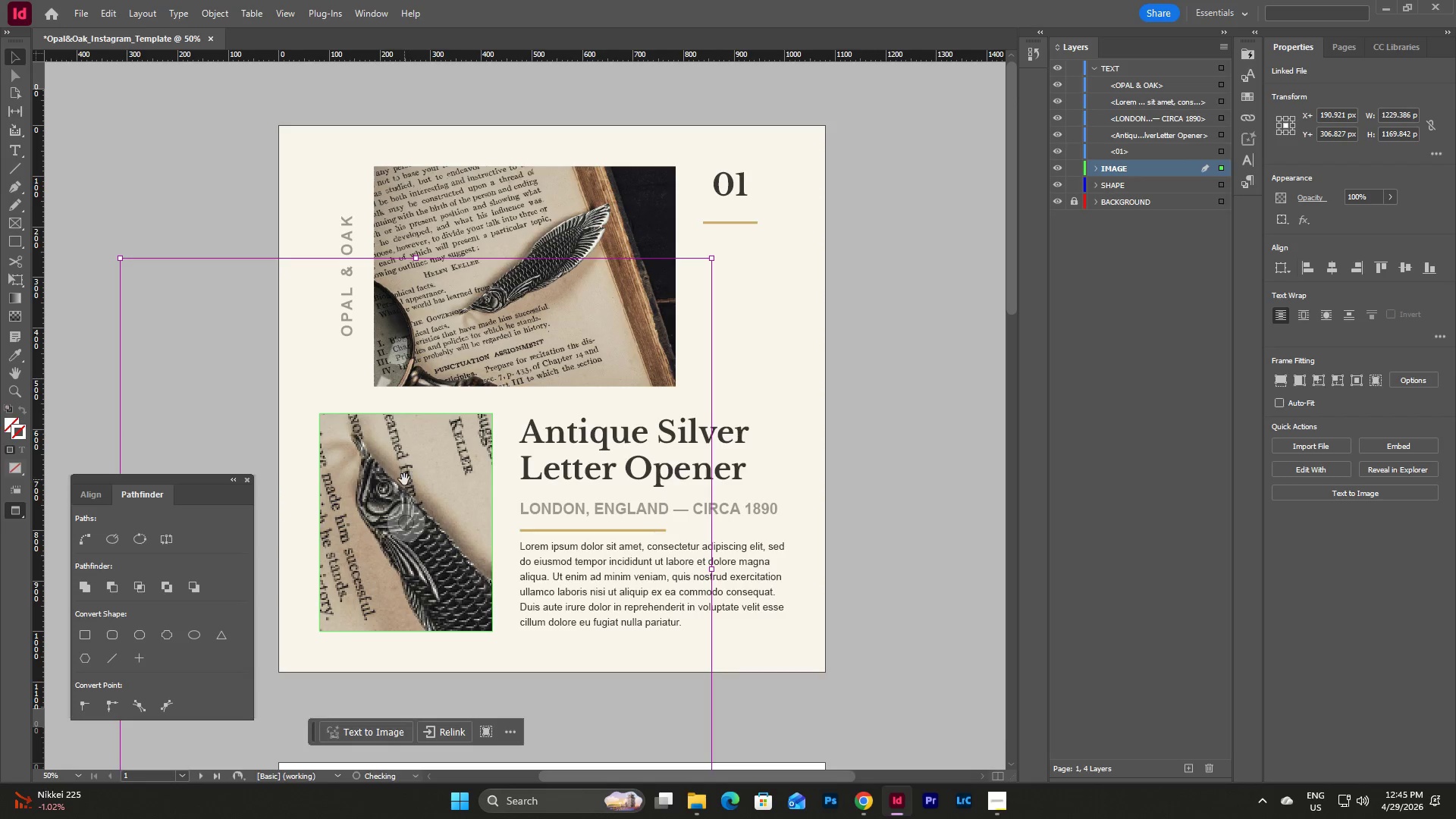 
left_click_drag(start_coordinate=[404, 479], to_coordinate=[406, 487])
 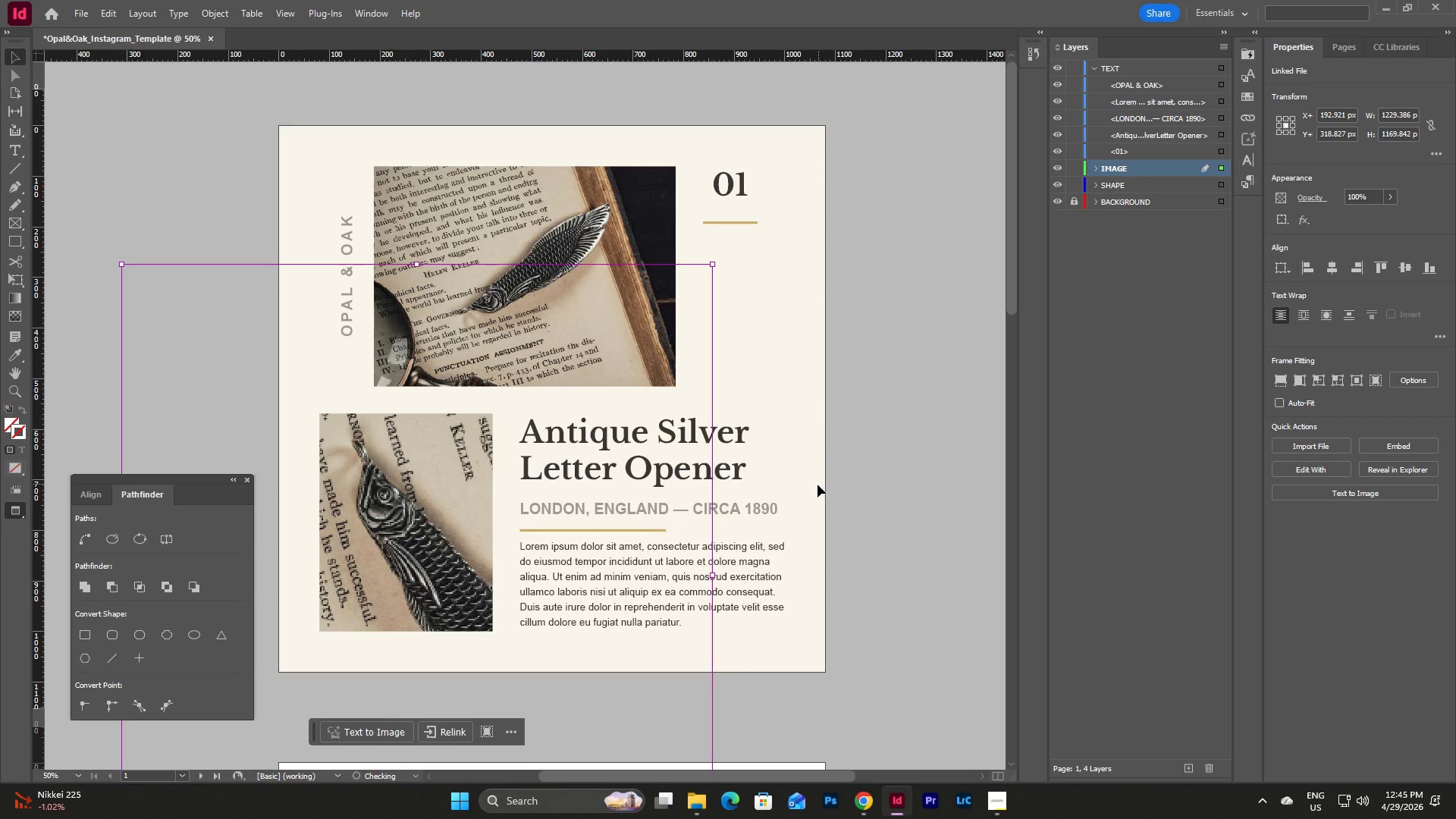 
left_click([807, 485])
 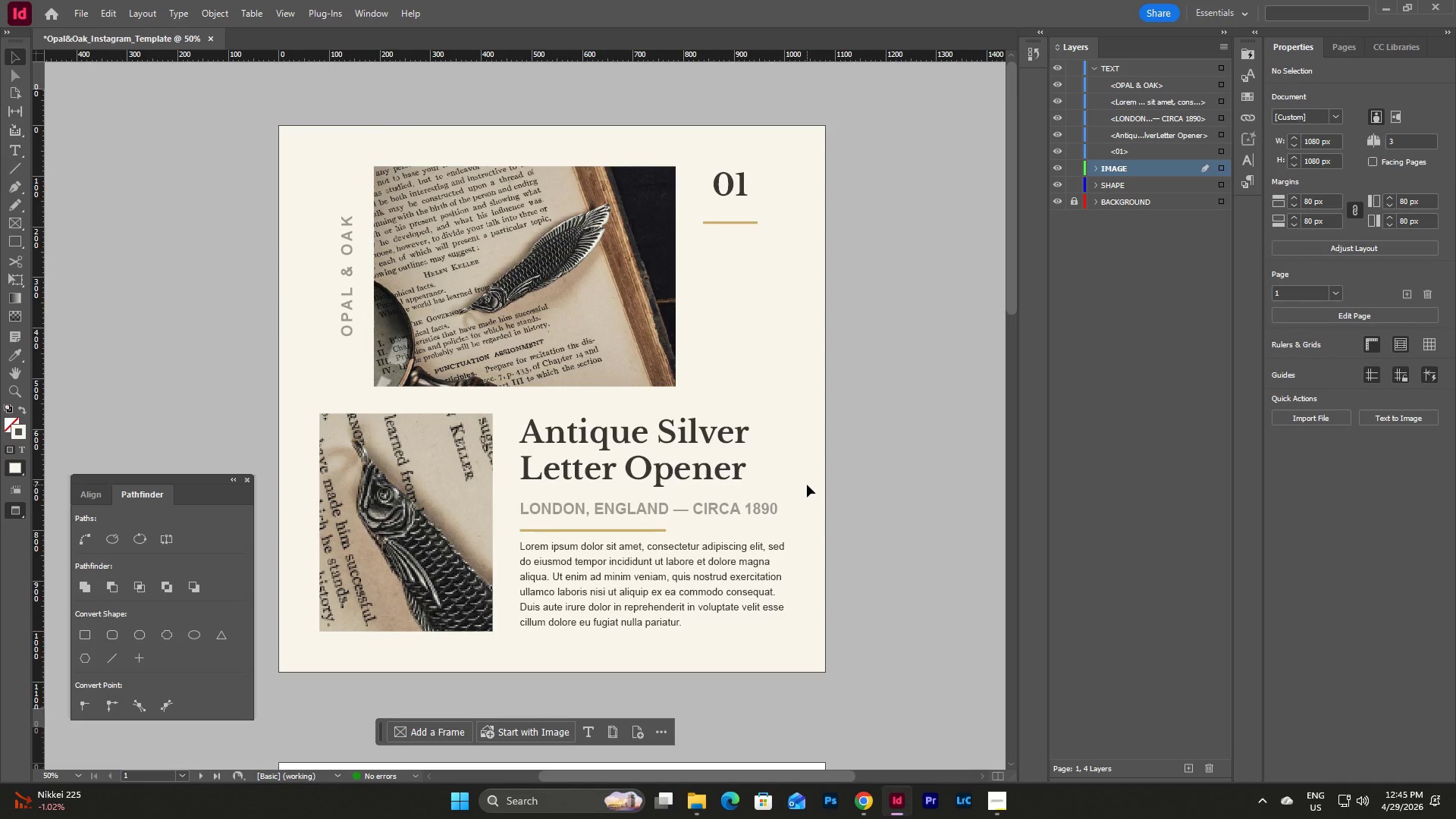 
type(wwww)
 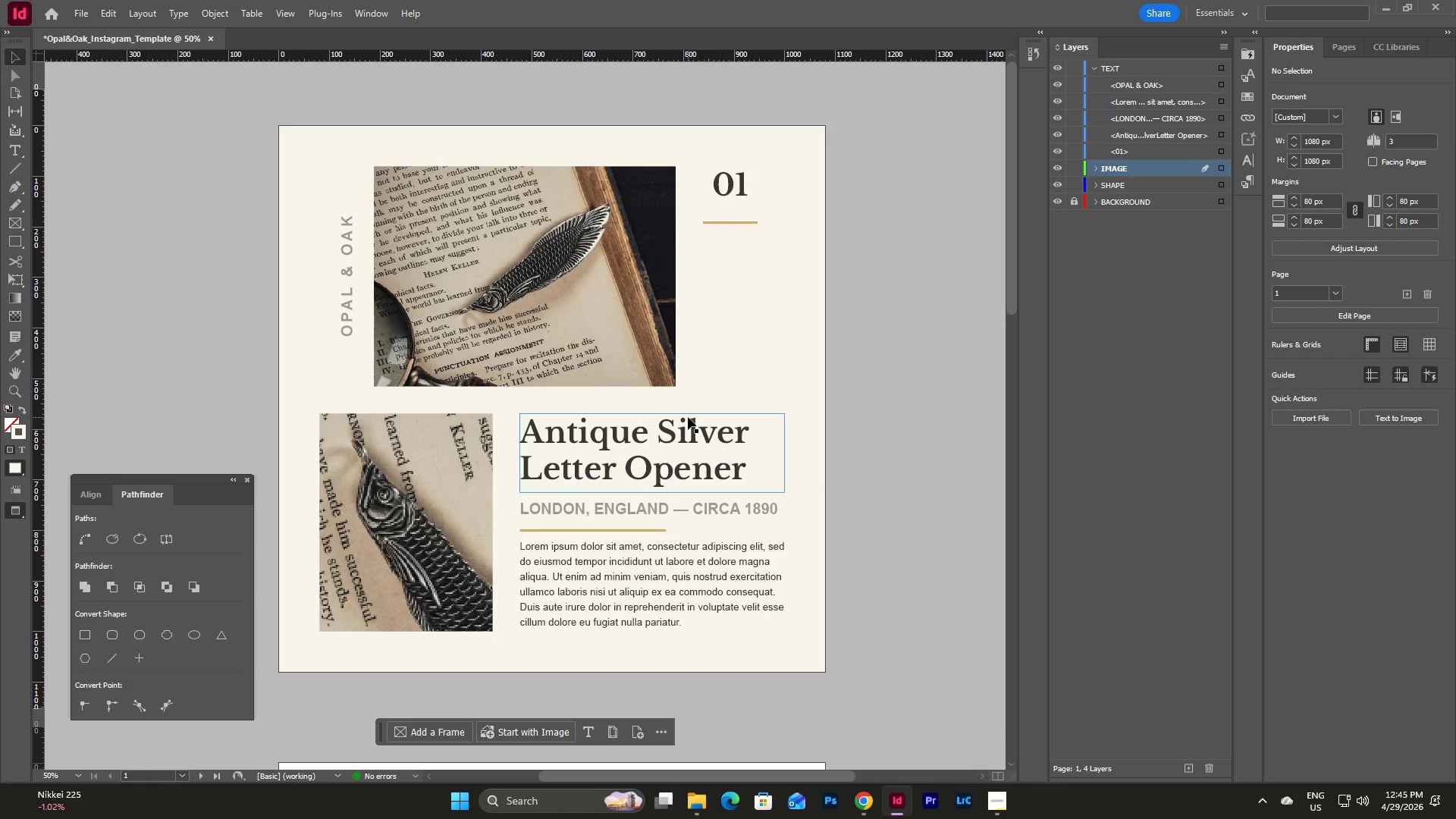 
wait(6.94)
 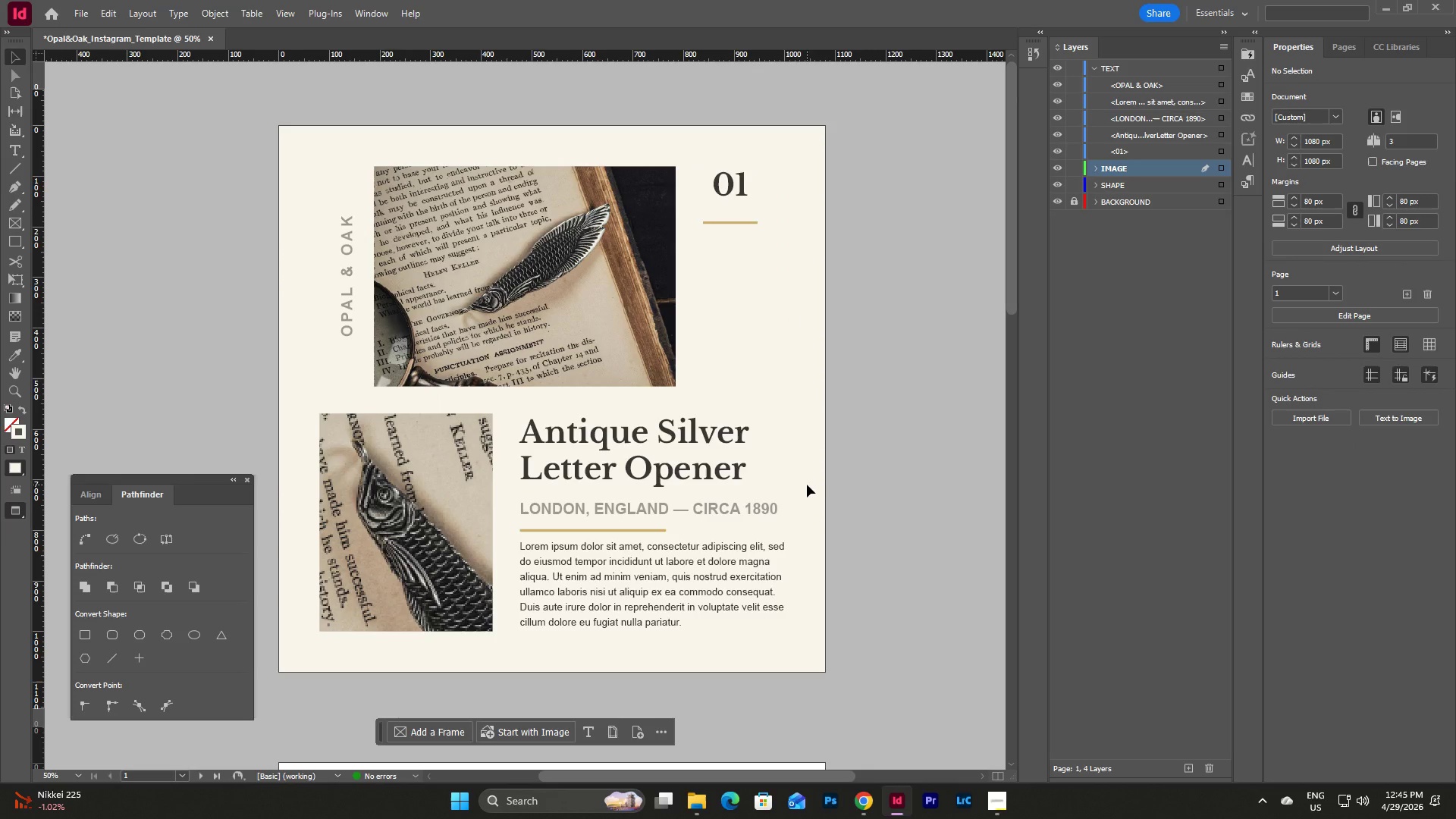 
left_click([1006, 799])